 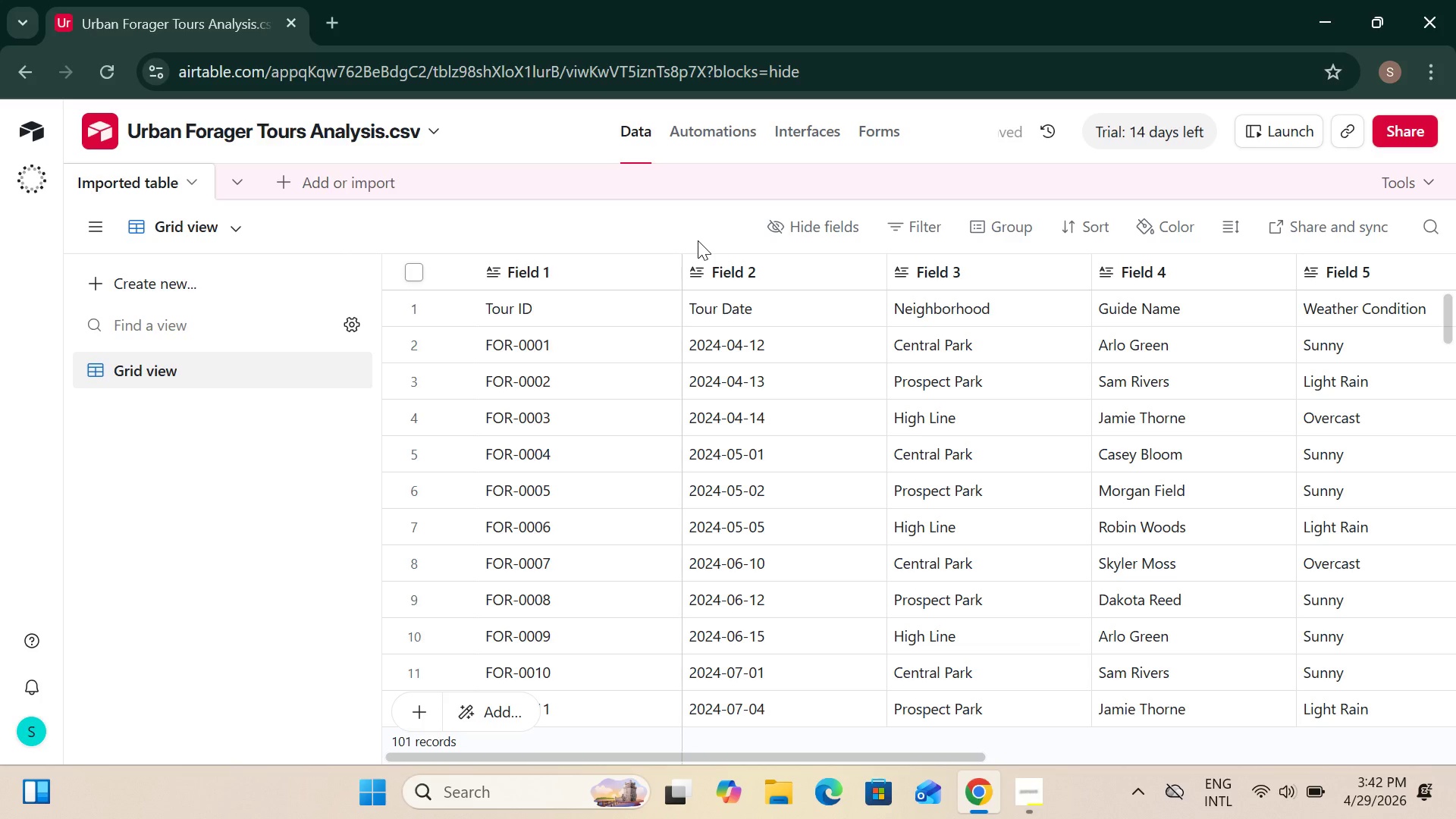 
scroll: coordinate [614, 376], scroll_direction: up, amount: 2.0
 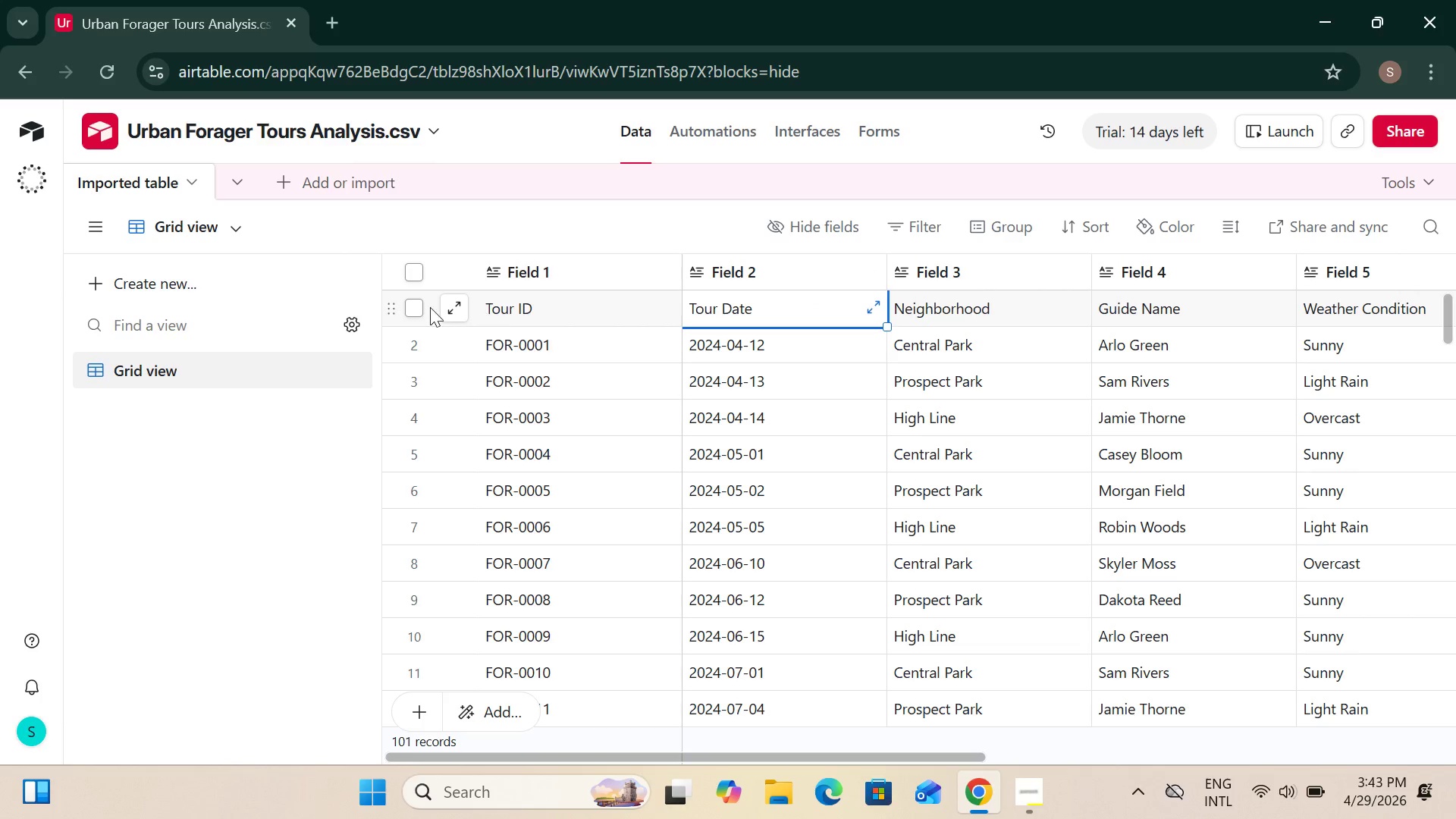 
wait(13.0)
 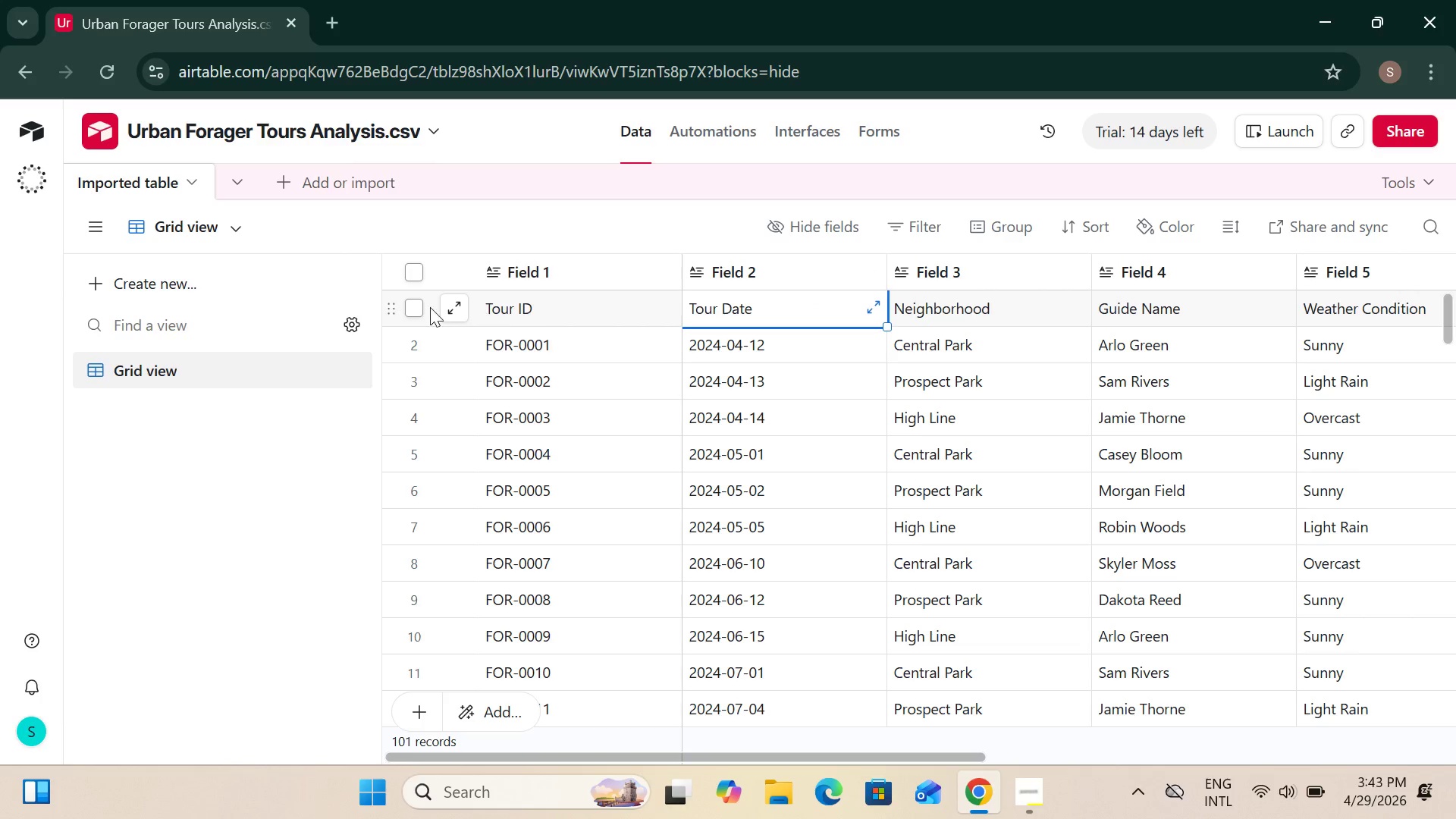 
left_click_drag(start_coordinate=[394, 307], to_coordinate=[394, 275])
 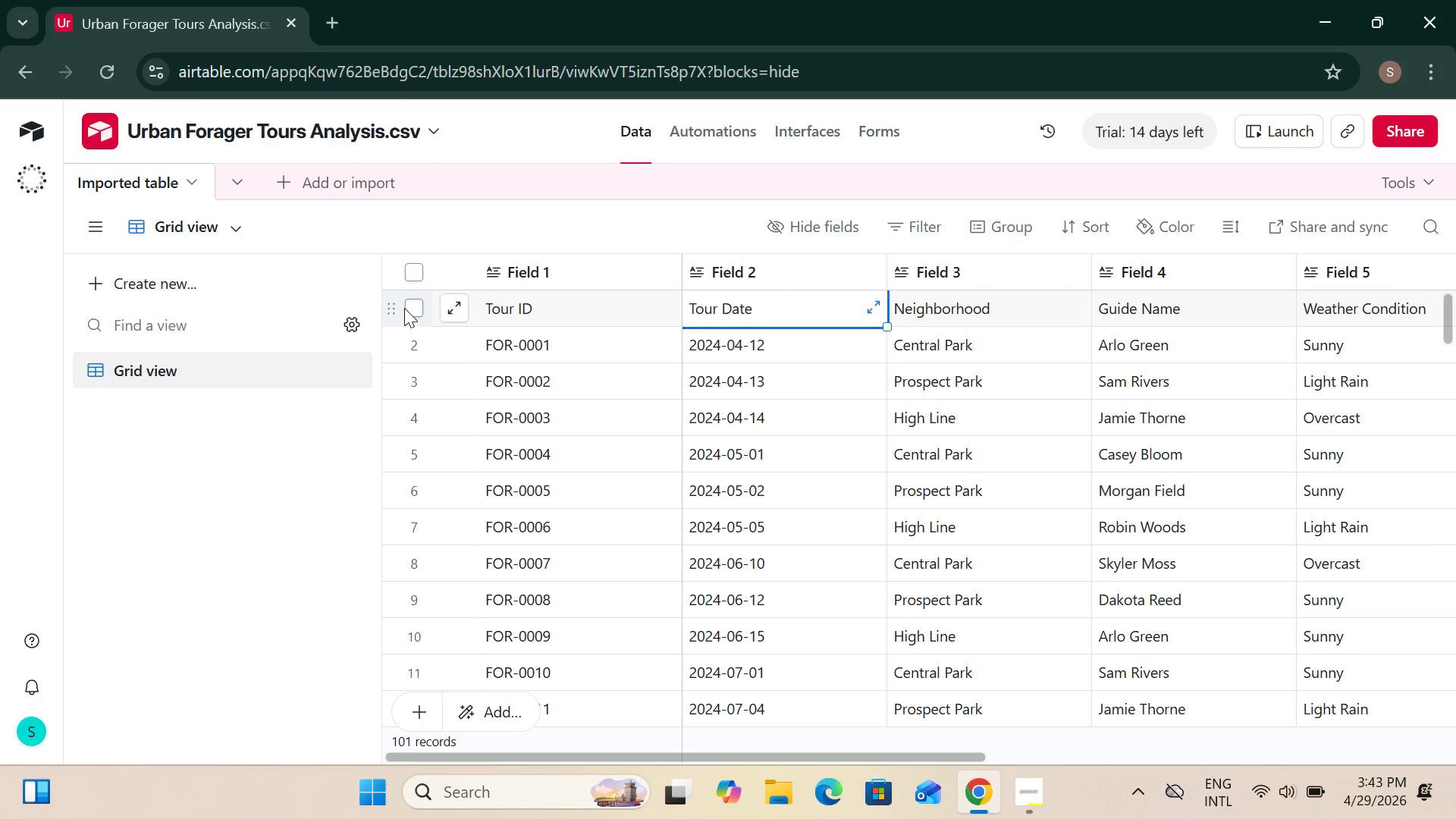 
left_click([413, 309])
 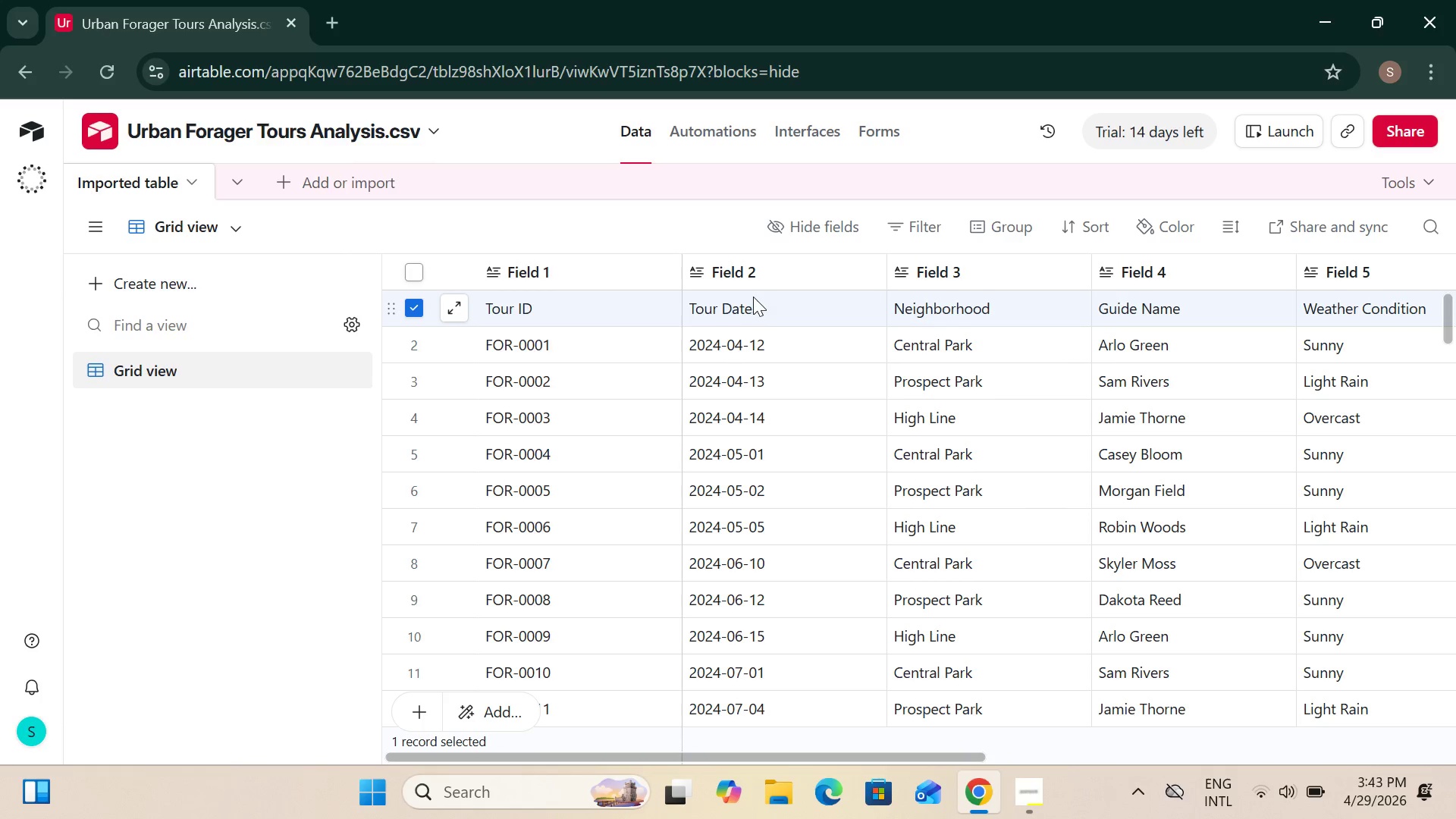 
wait(18.38)
 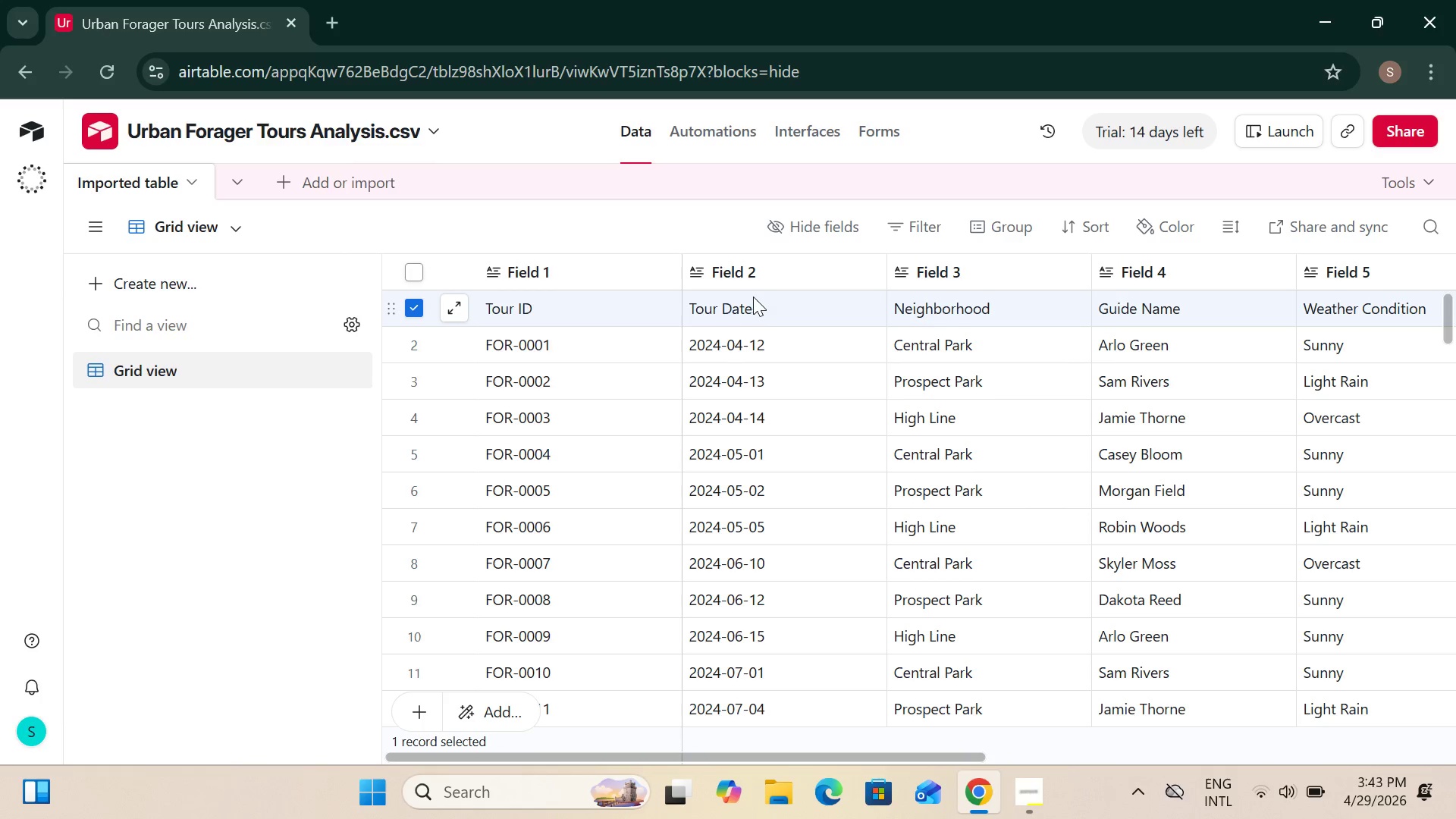 
scroll: coordinate [809, 411], scroll_direction: down, amount: 1.0
 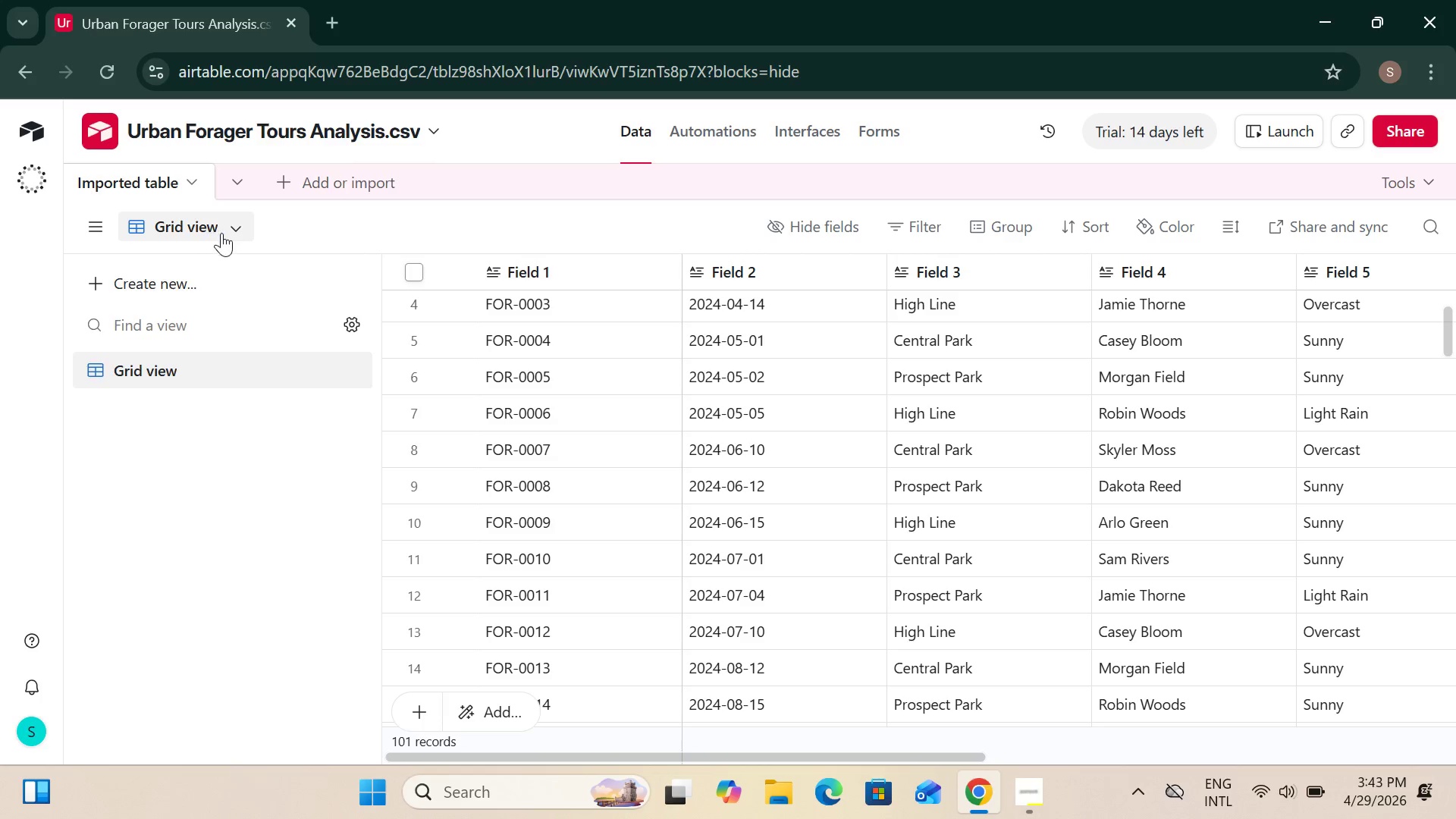 
mouse_move([184, 206])
 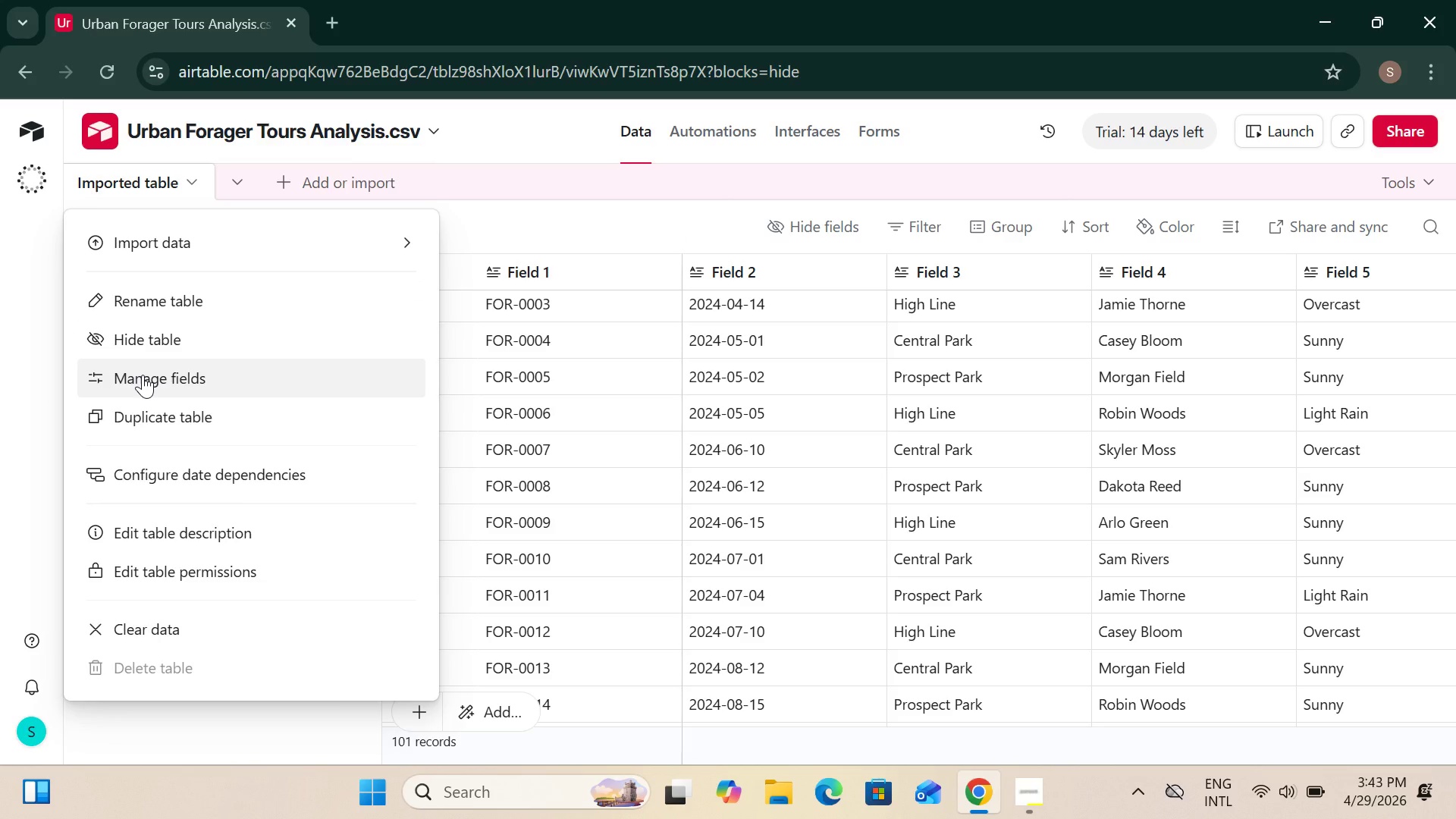 
left_click([143, 375])
 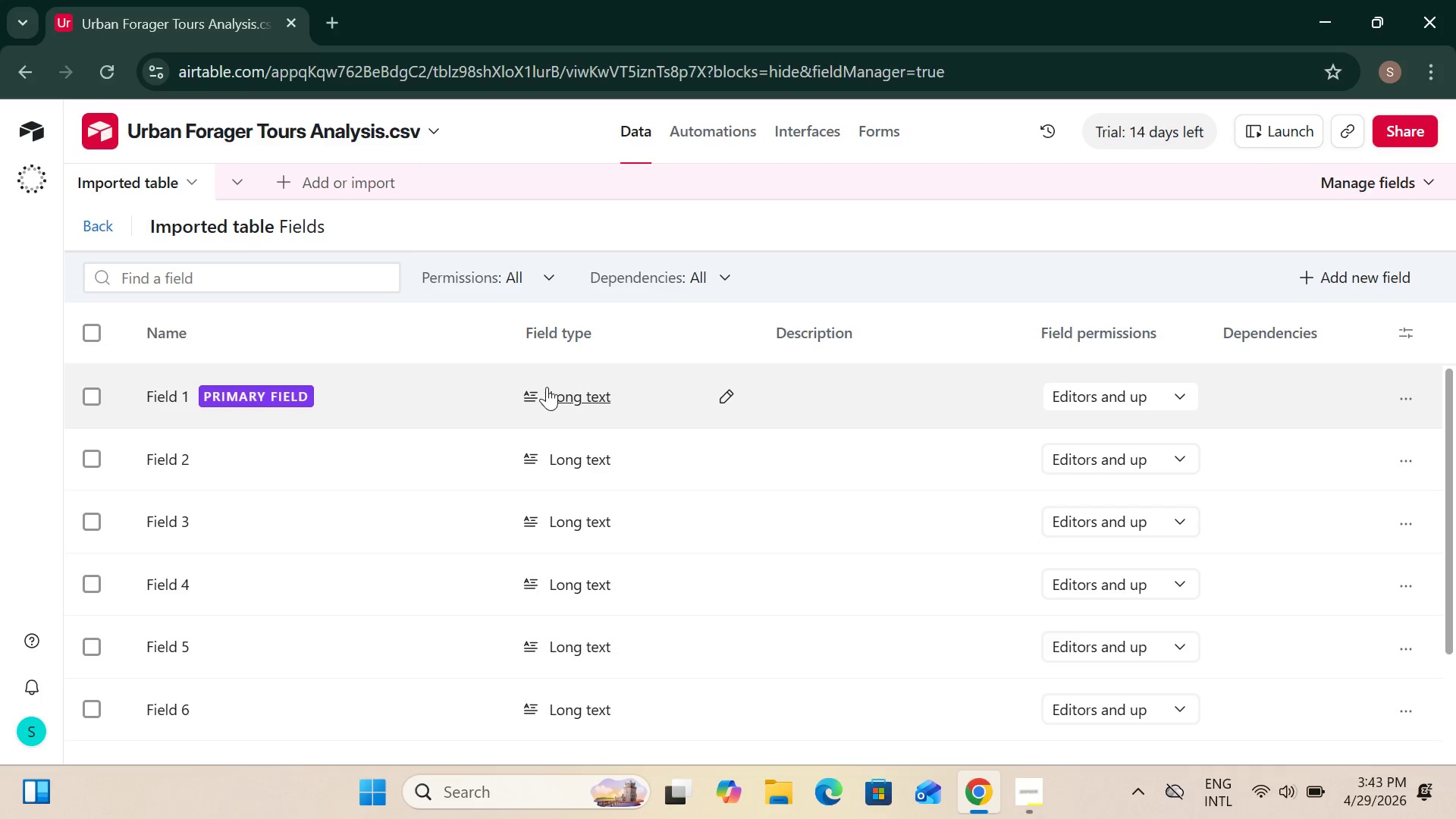 
wait(13.92)
 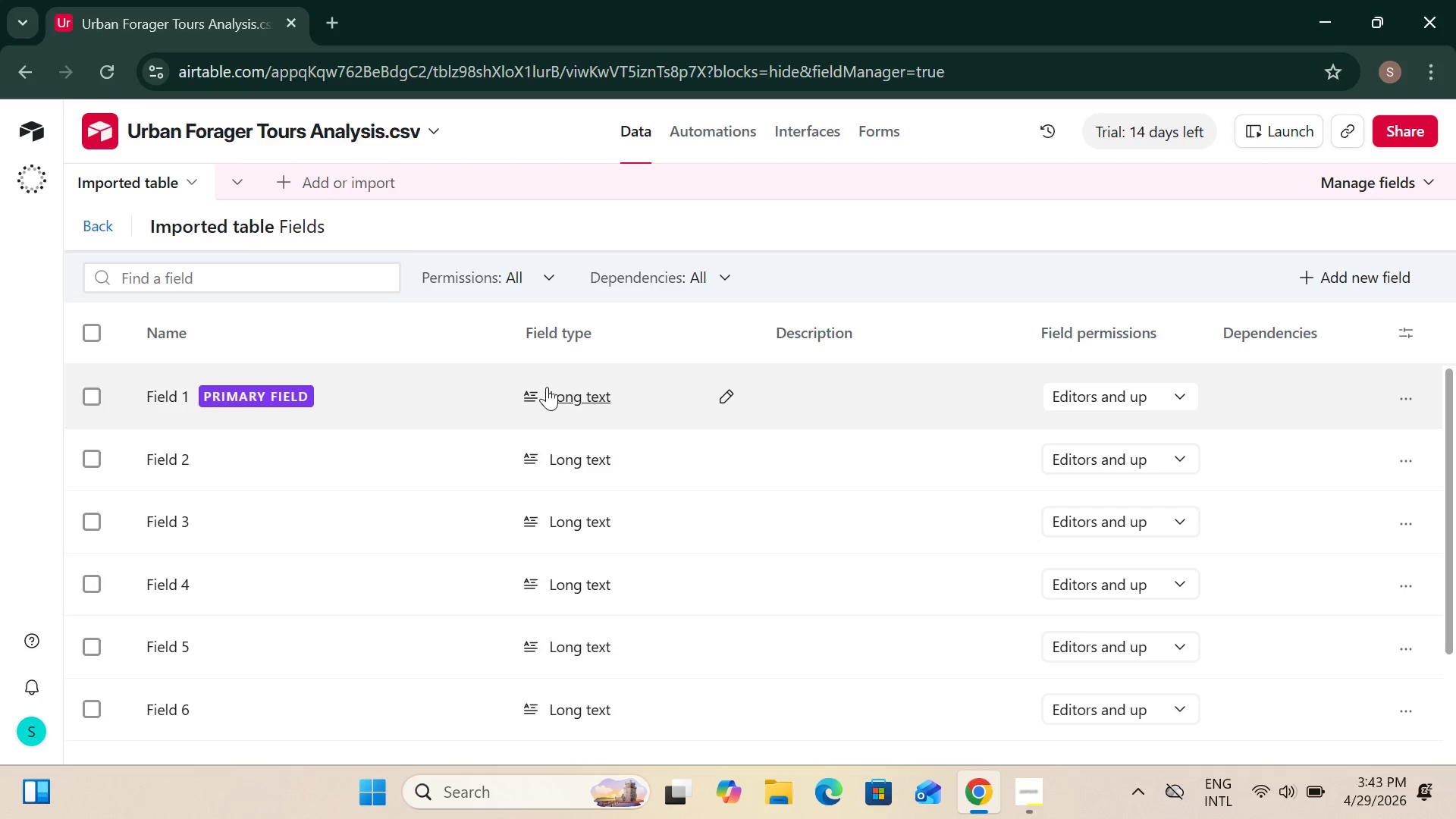 
left_click([720, 395])
 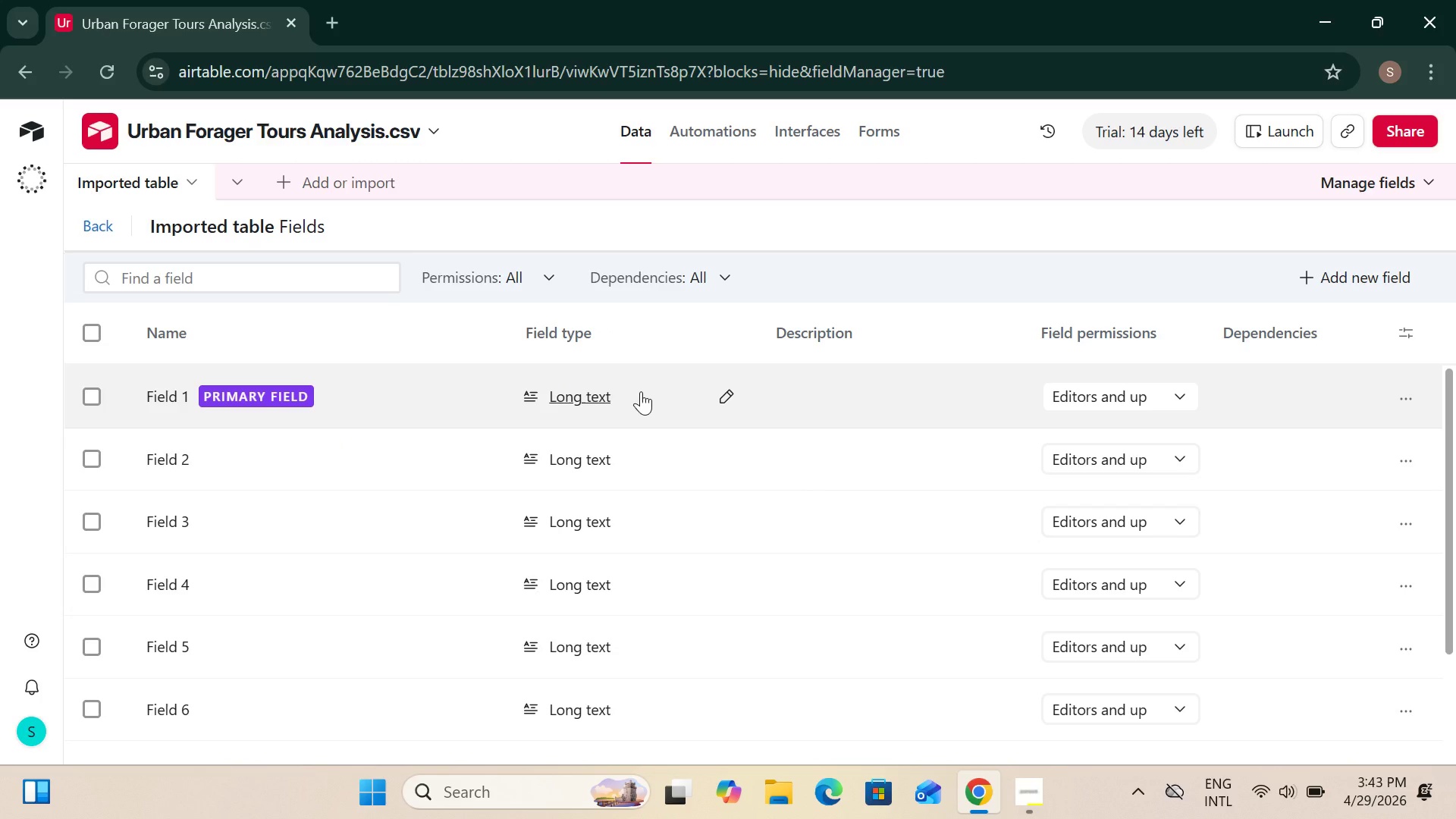 
left_click([641, 391])
 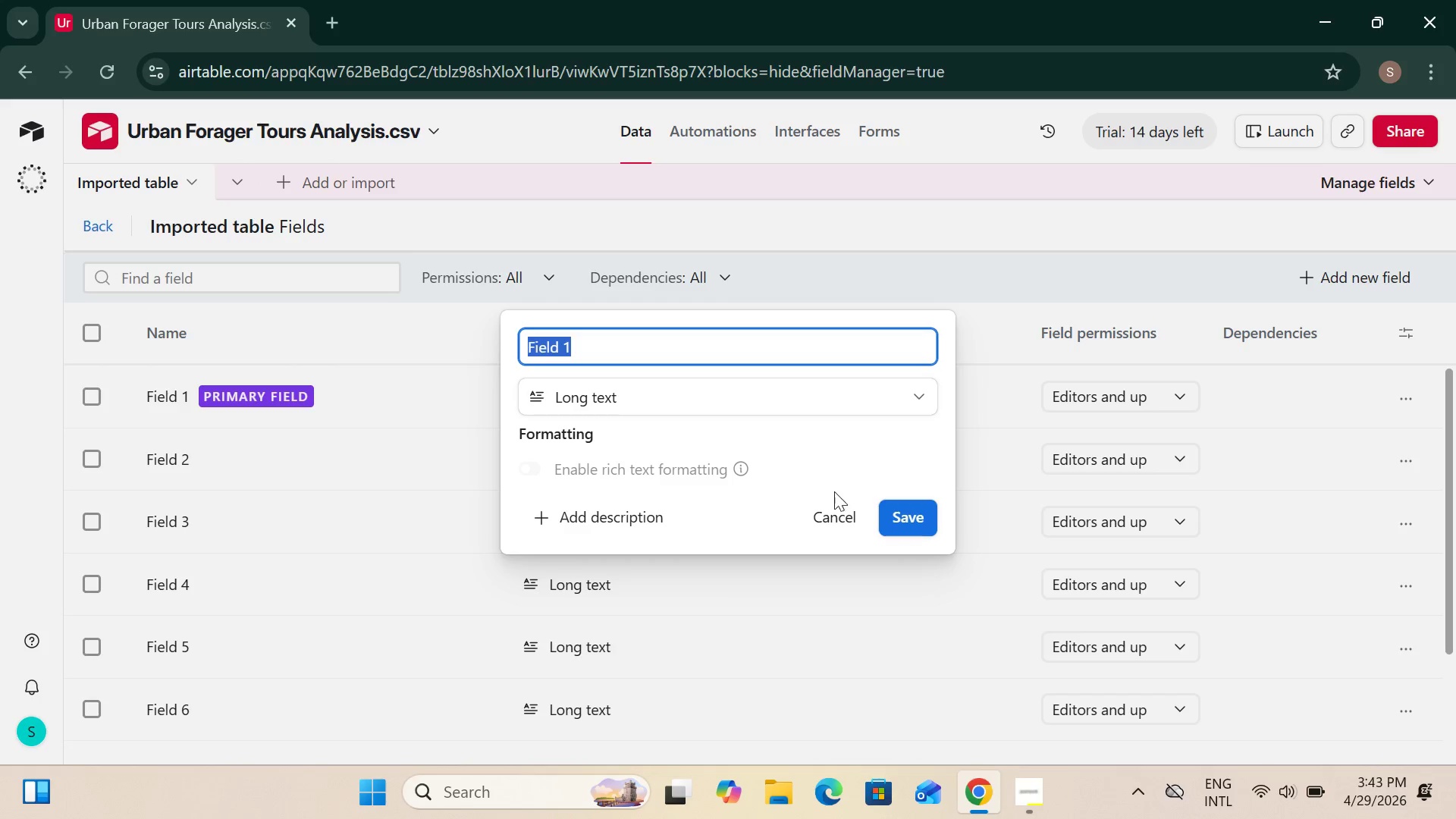 
wait(8.27)
 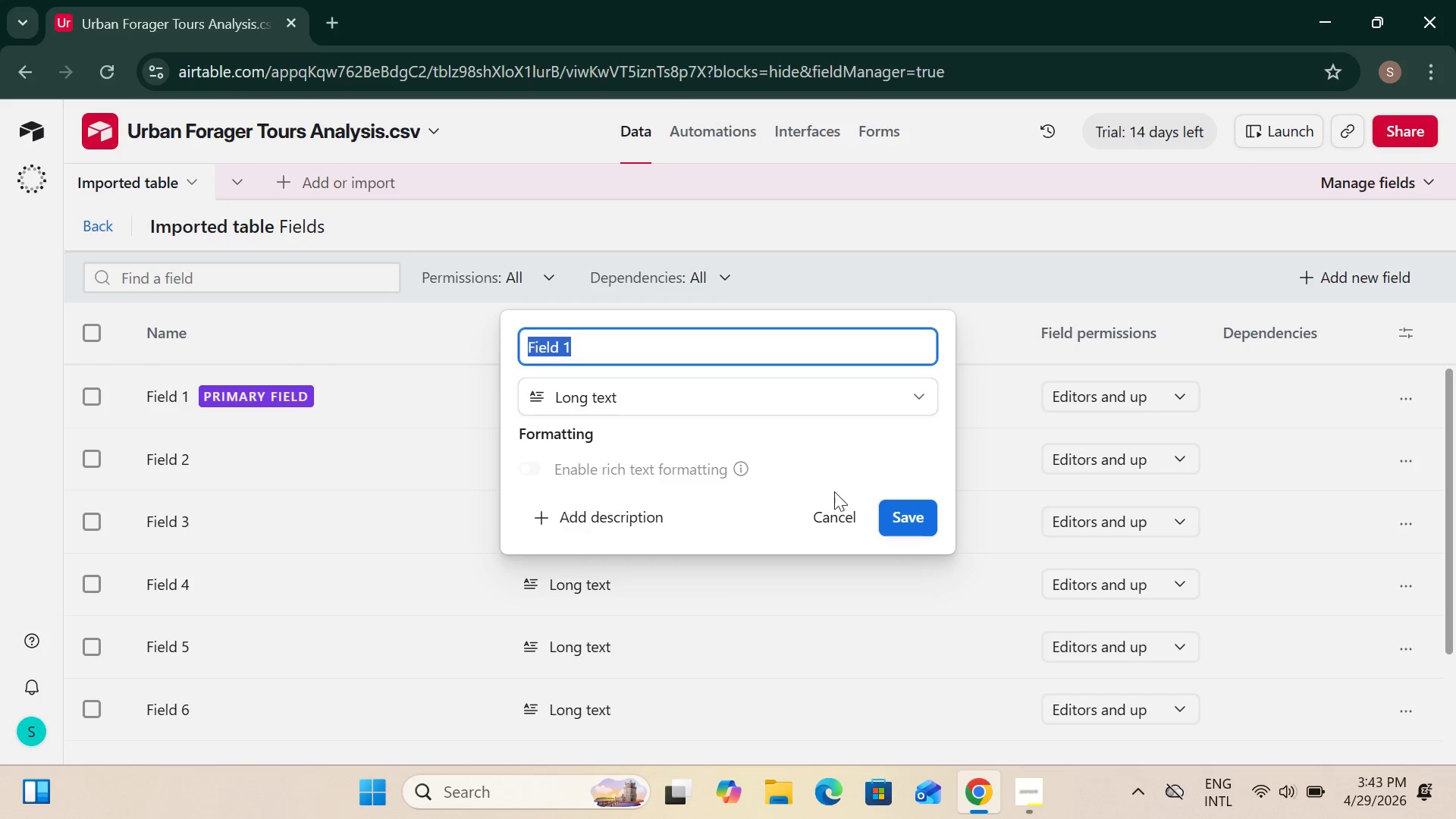 
scroll: coordinate [159, 427], scroll_direction: up, amount: 4.0
 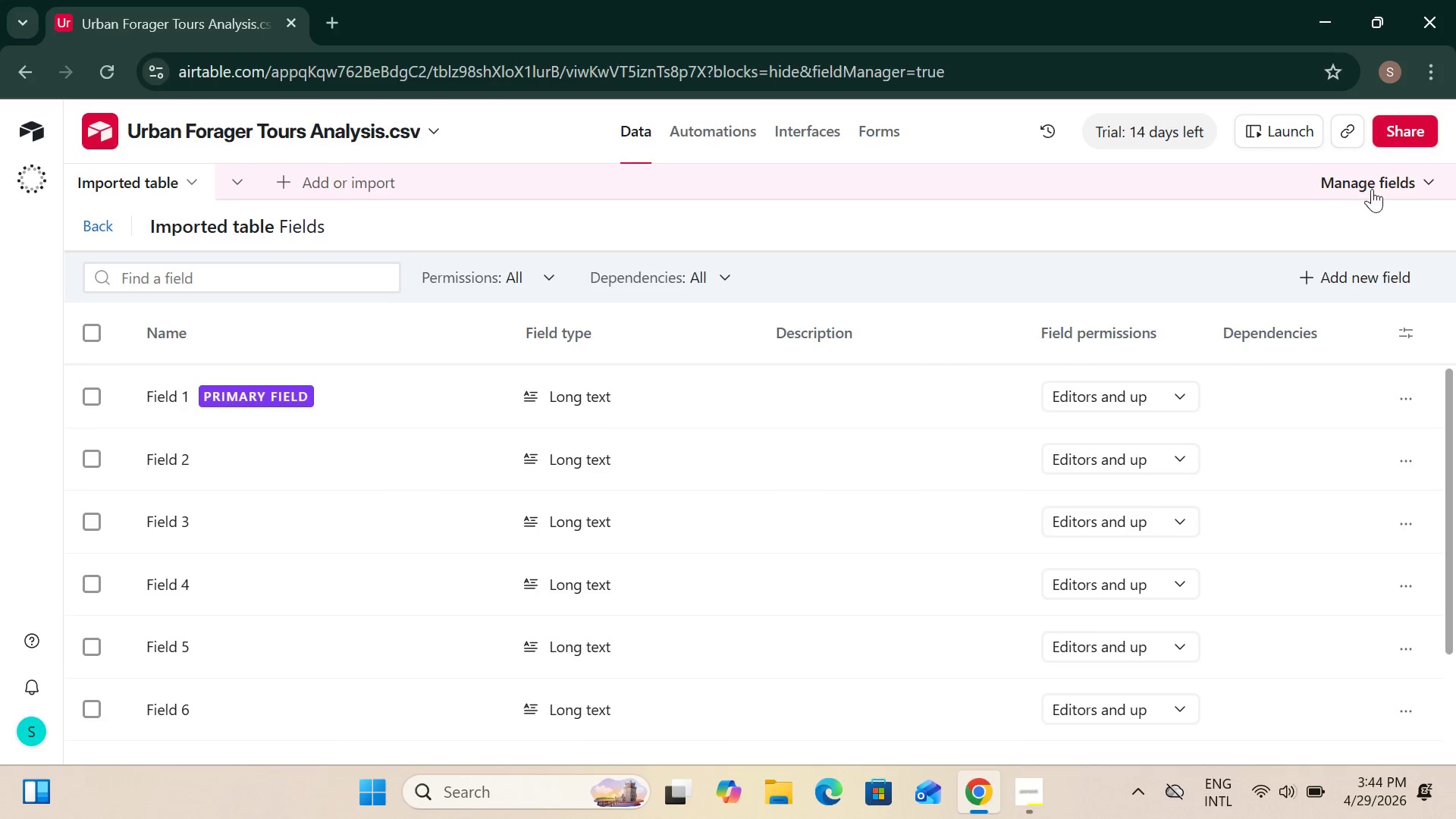 
left_click([1392, 181])
 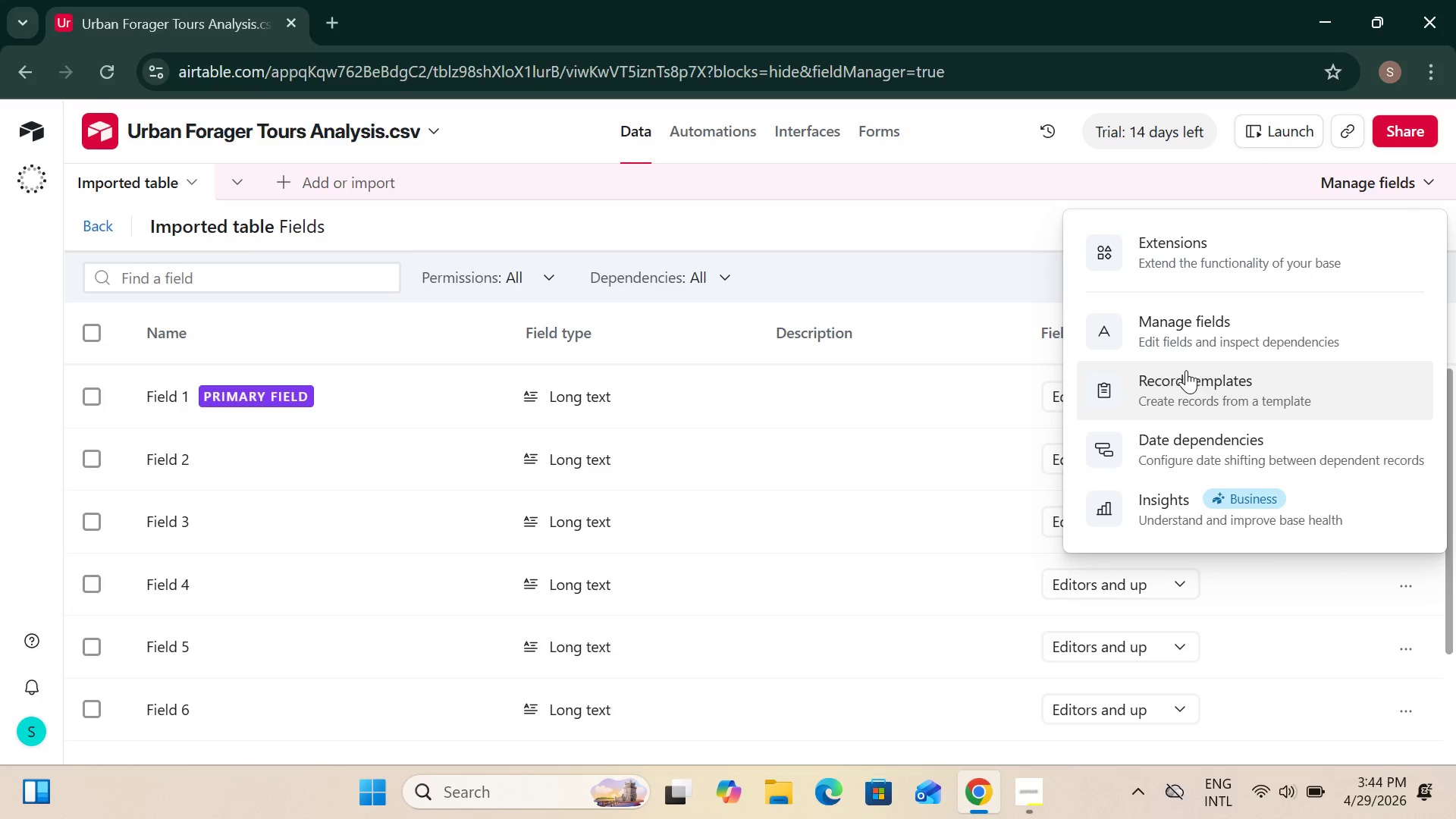 
wait(5.66)
 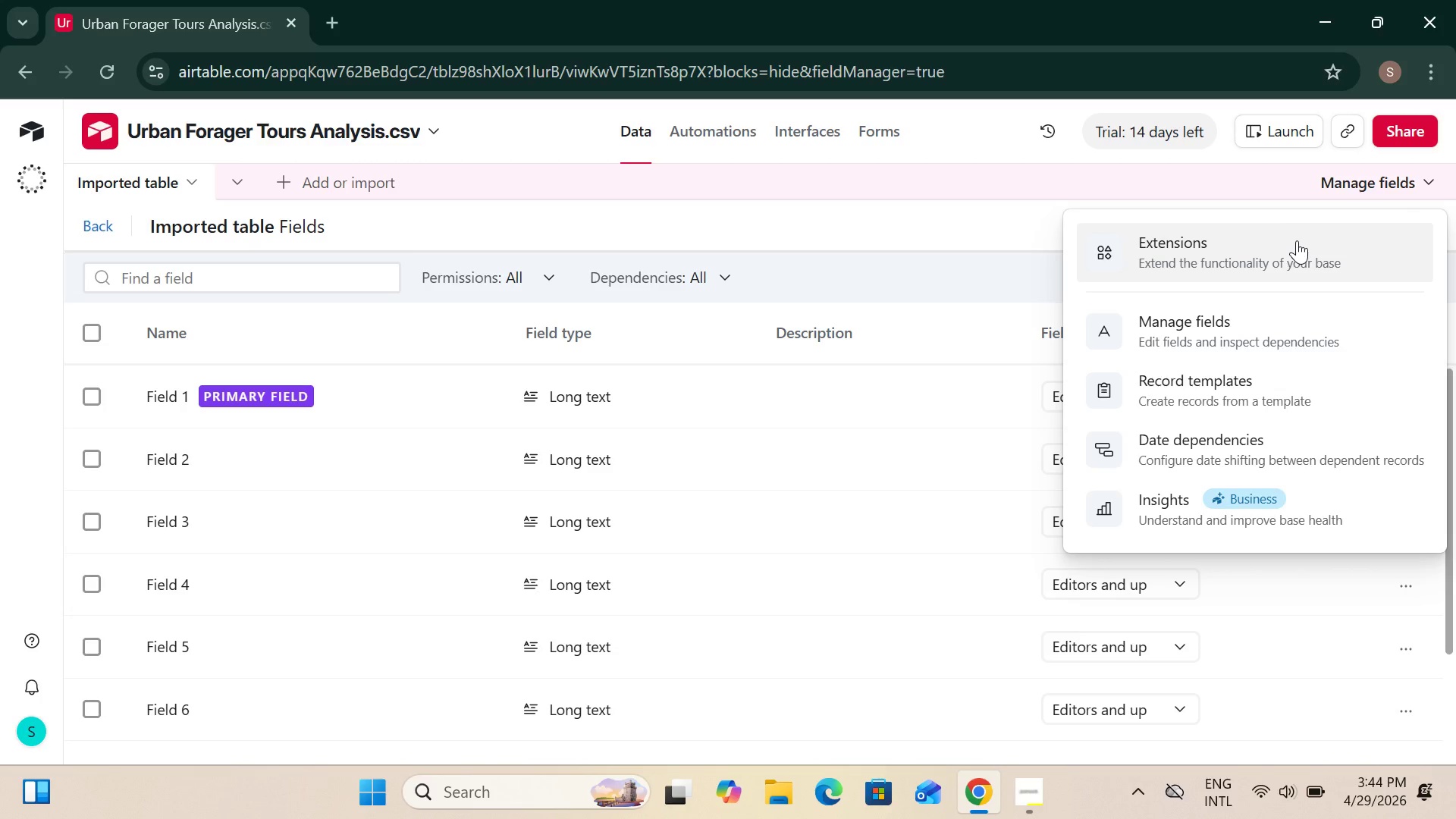 
left_click([1175, 324])
 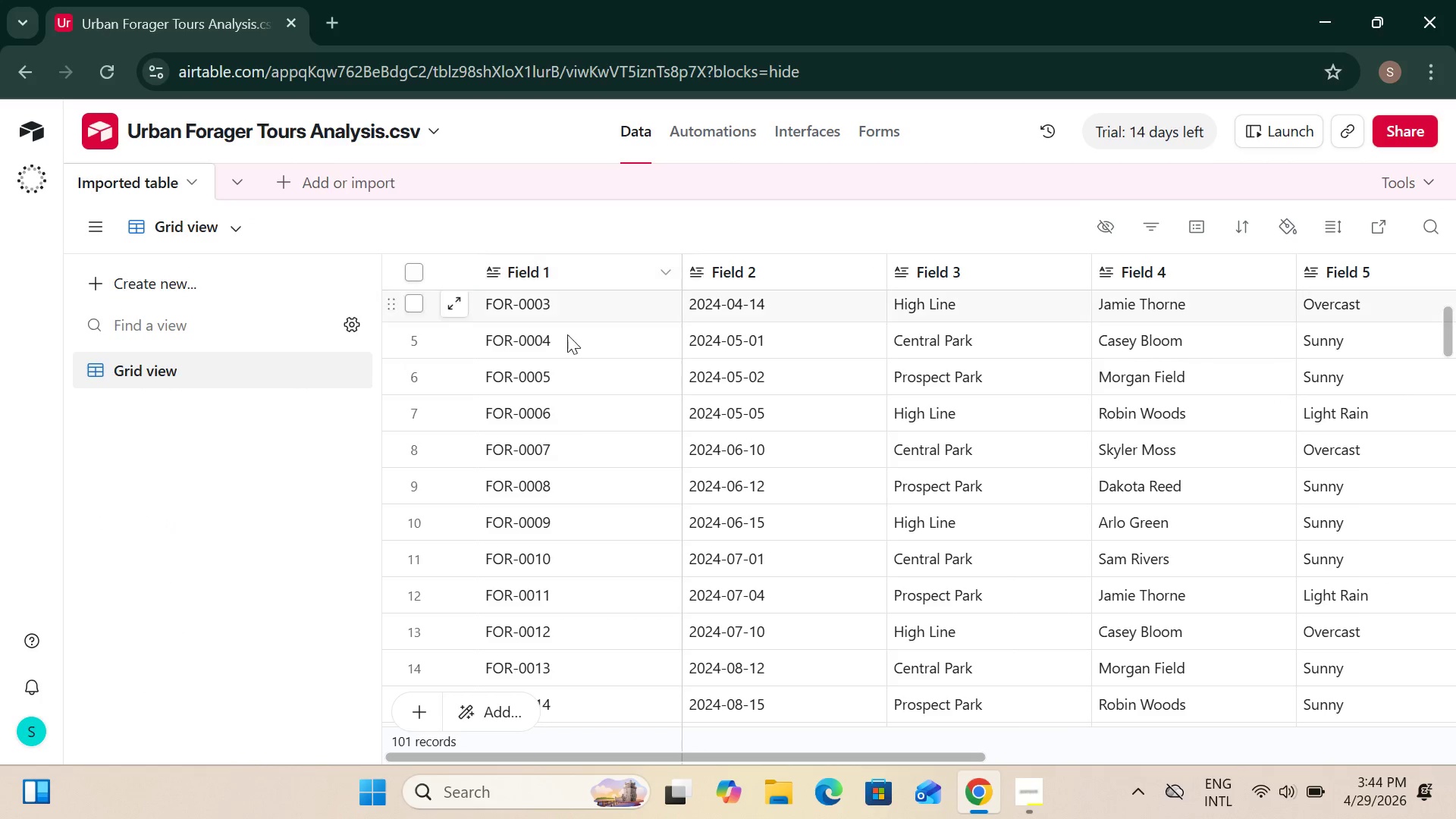 
scroll: coordinate [574, 409], scroll_direction: up, amount: 13.0
 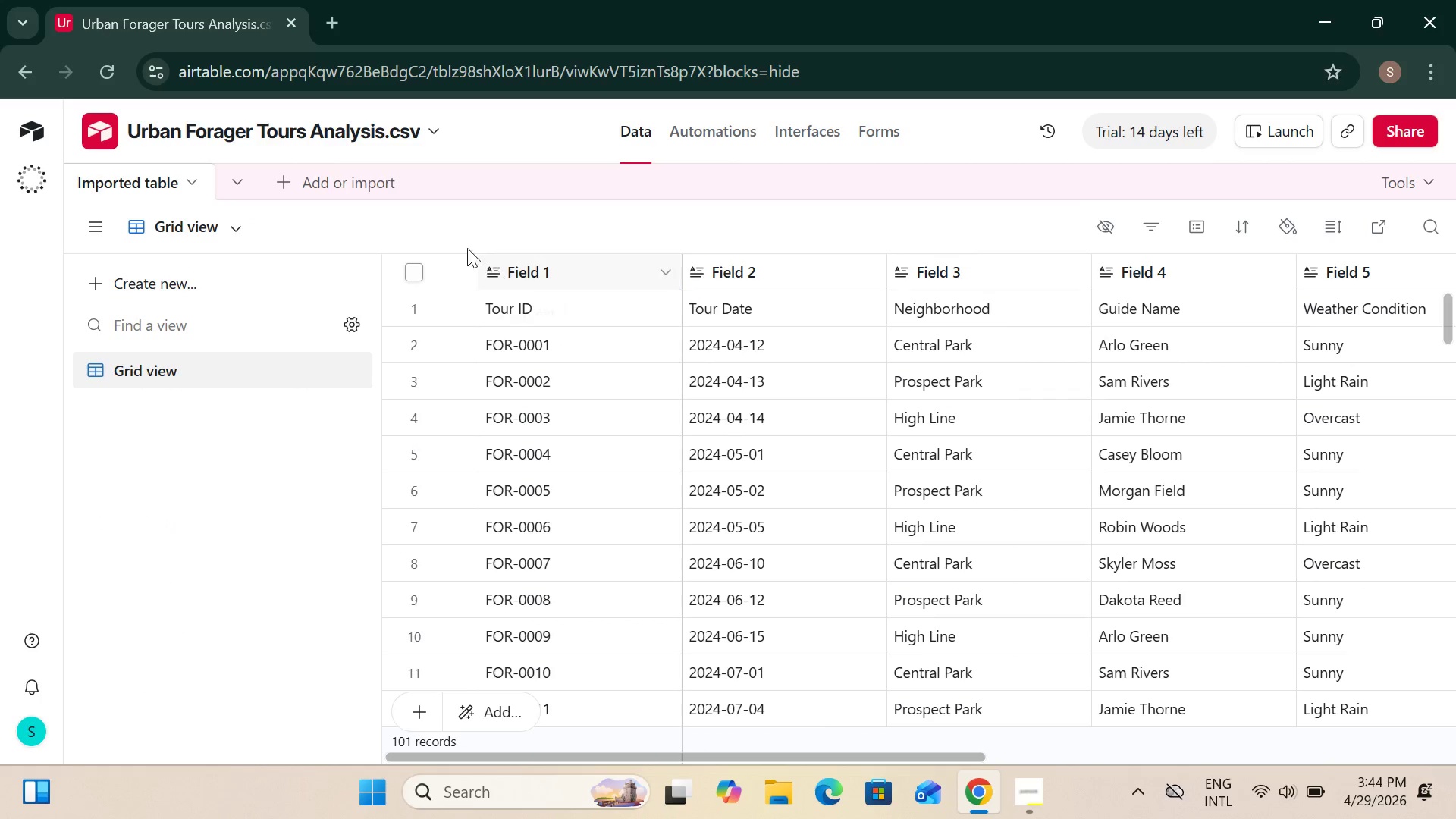 
mouse_move([431, 285])
 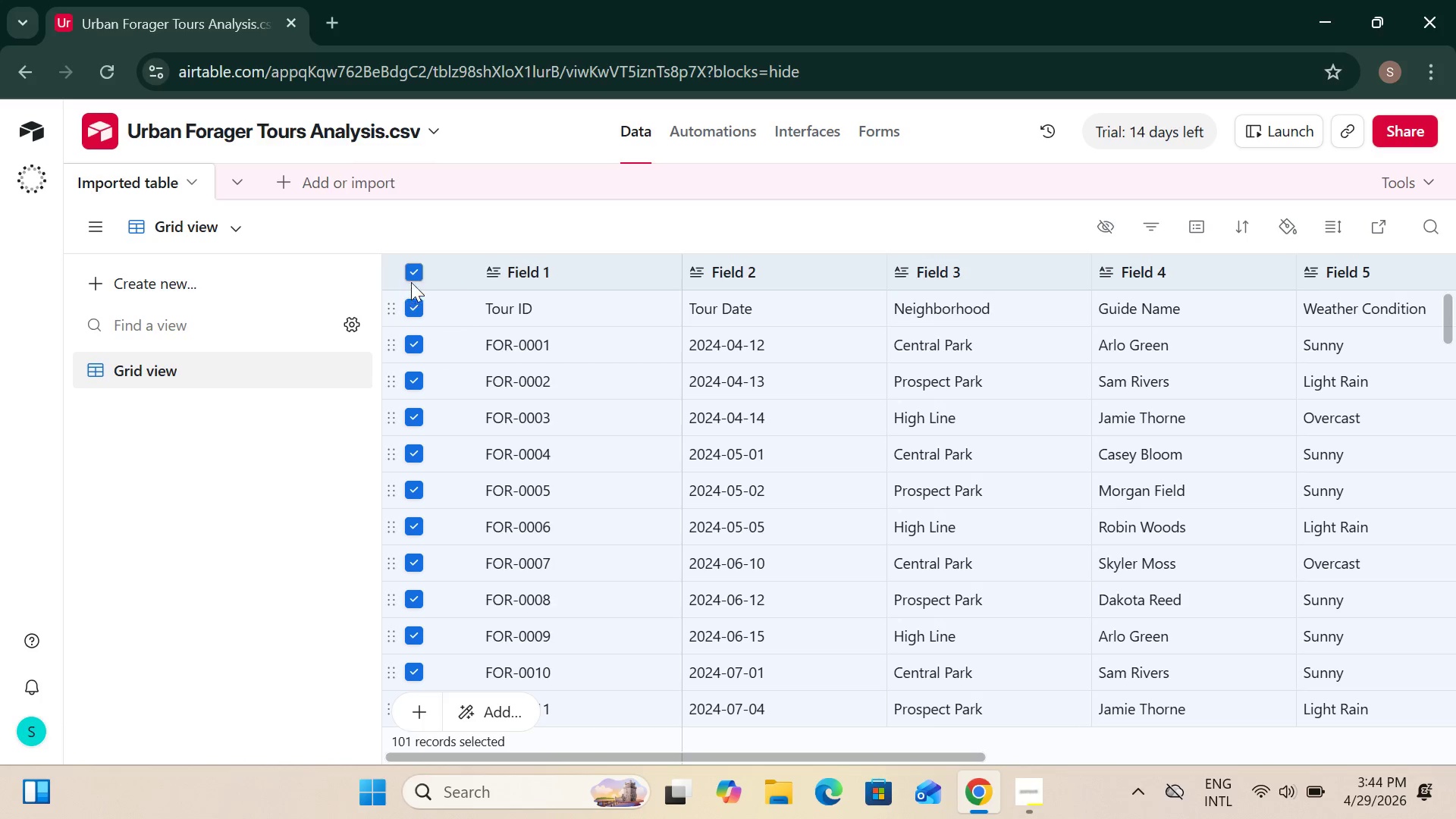 
left_click([414, 262])
 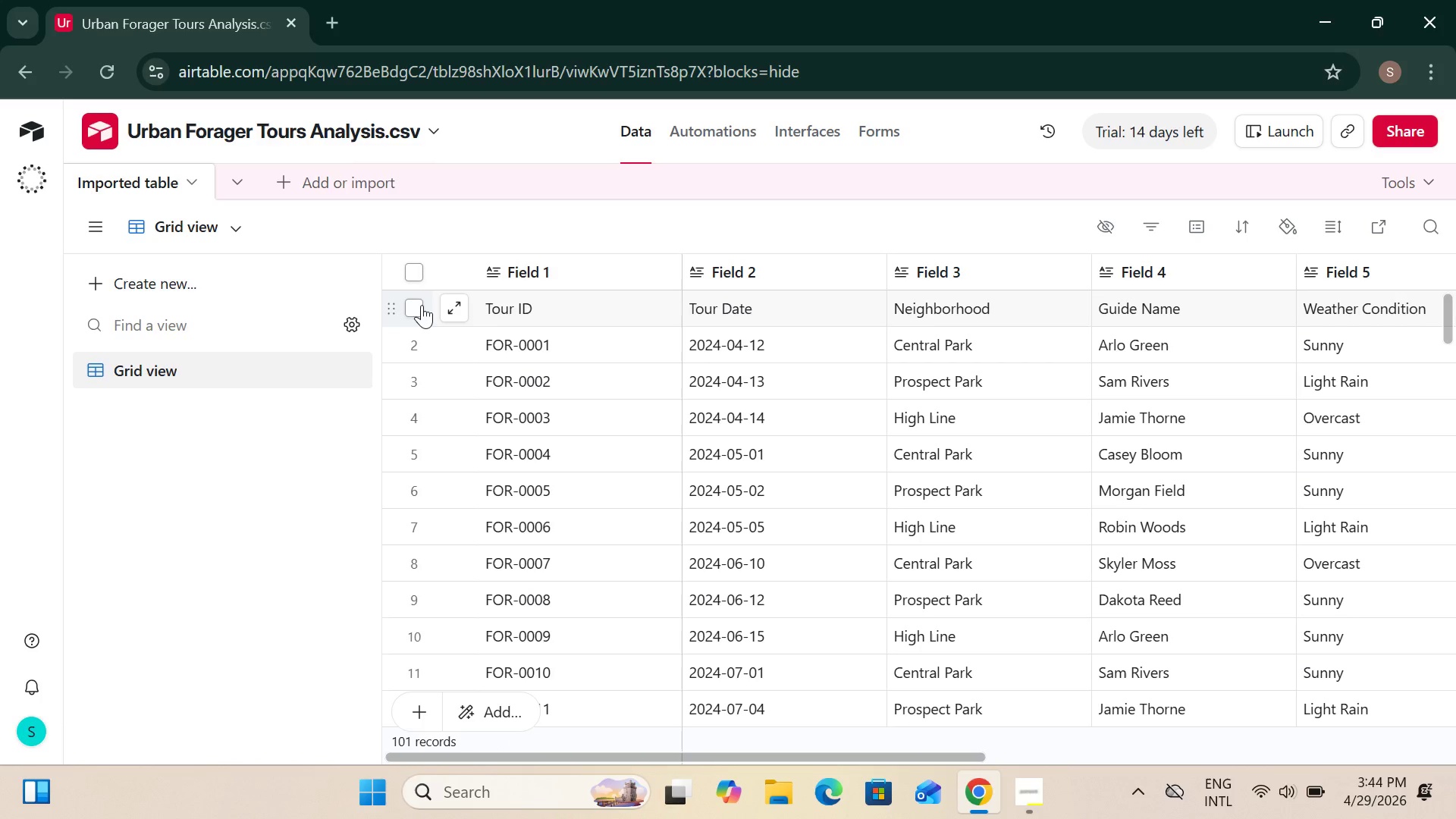 
left_click([420, 305])
 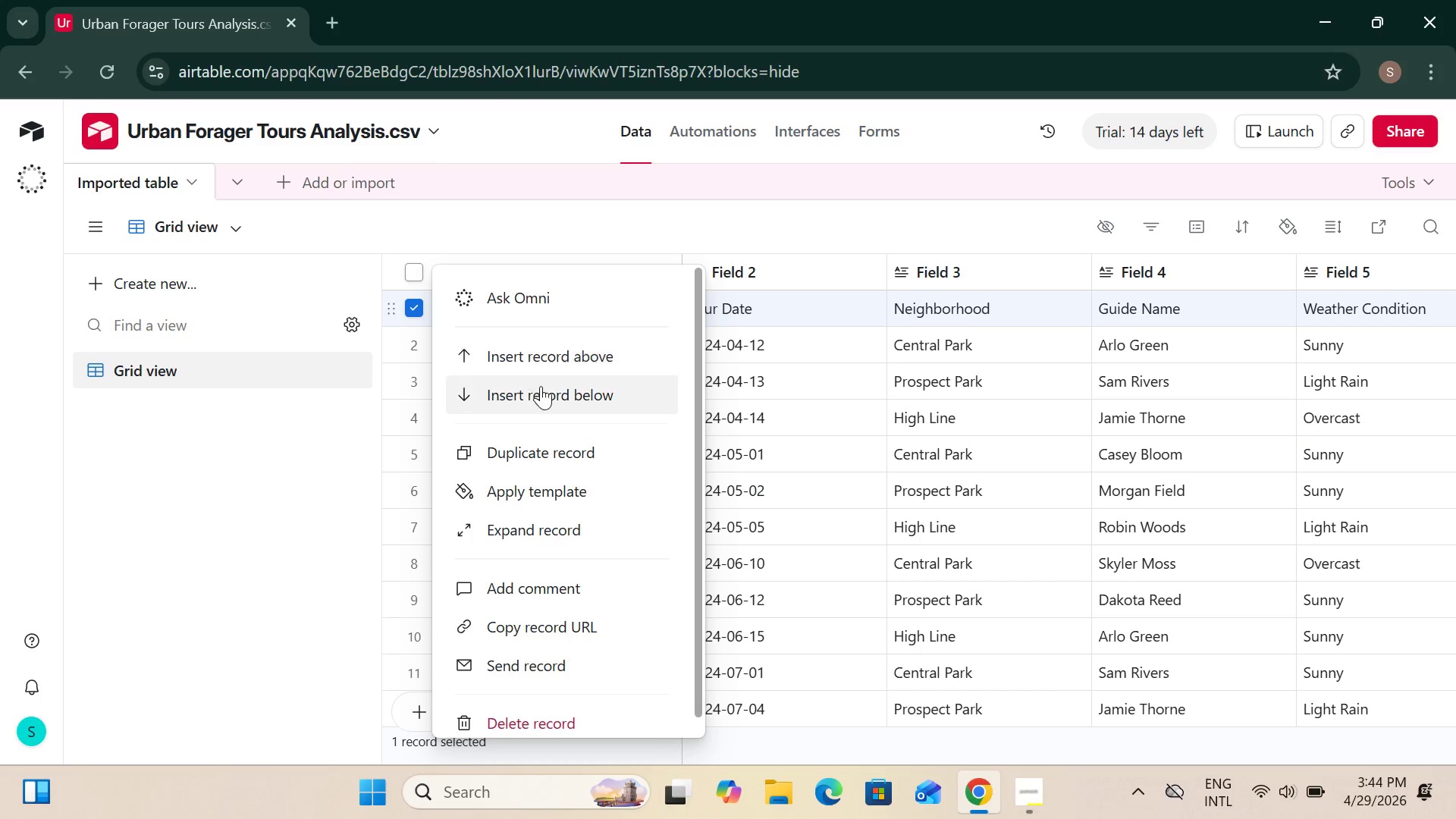 
scroll: coordinate [496, 454], scroll_direction: down, amount: 3.0
 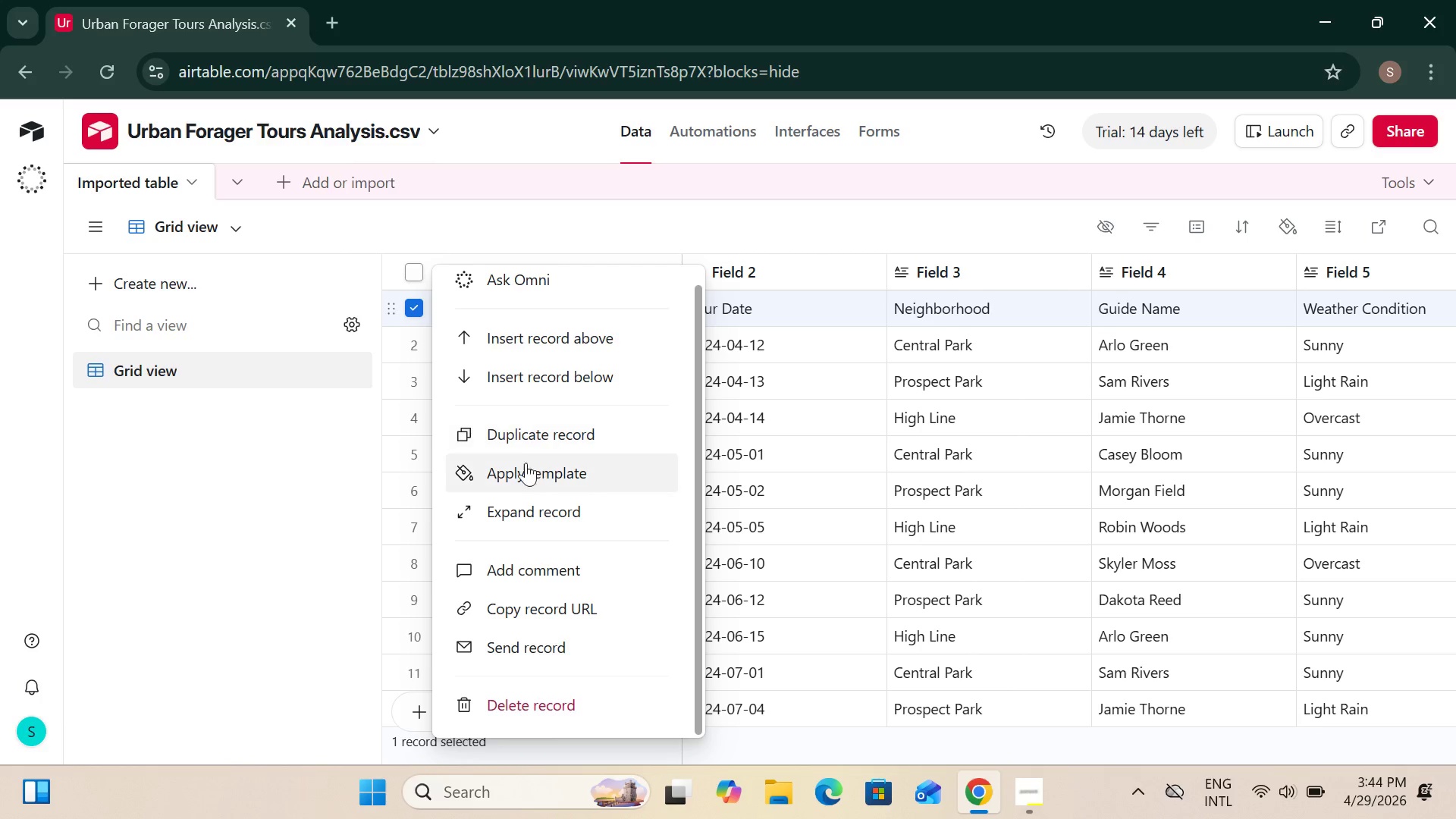 
wait(9.15)
 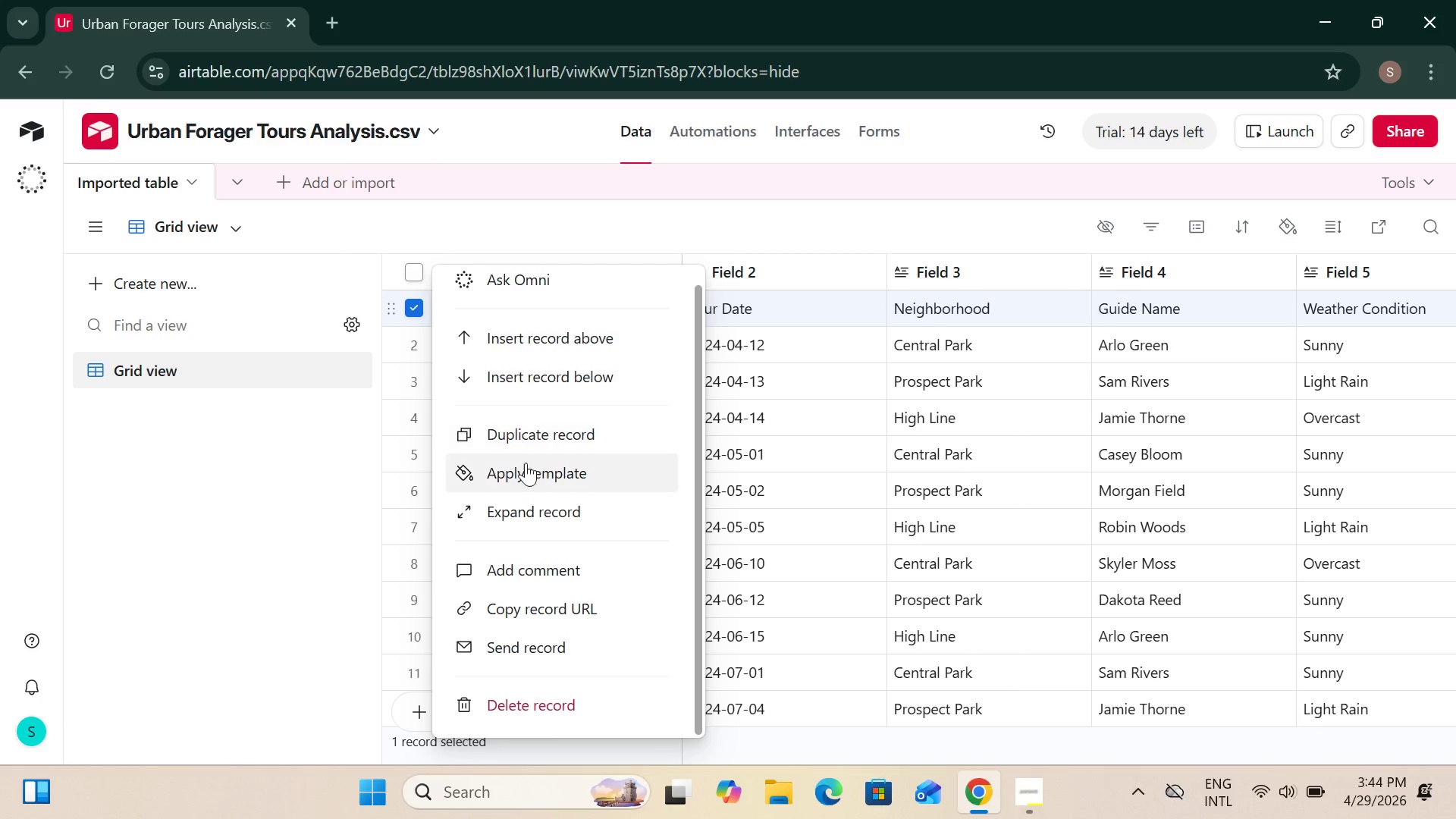 
left_click([404, 306])
 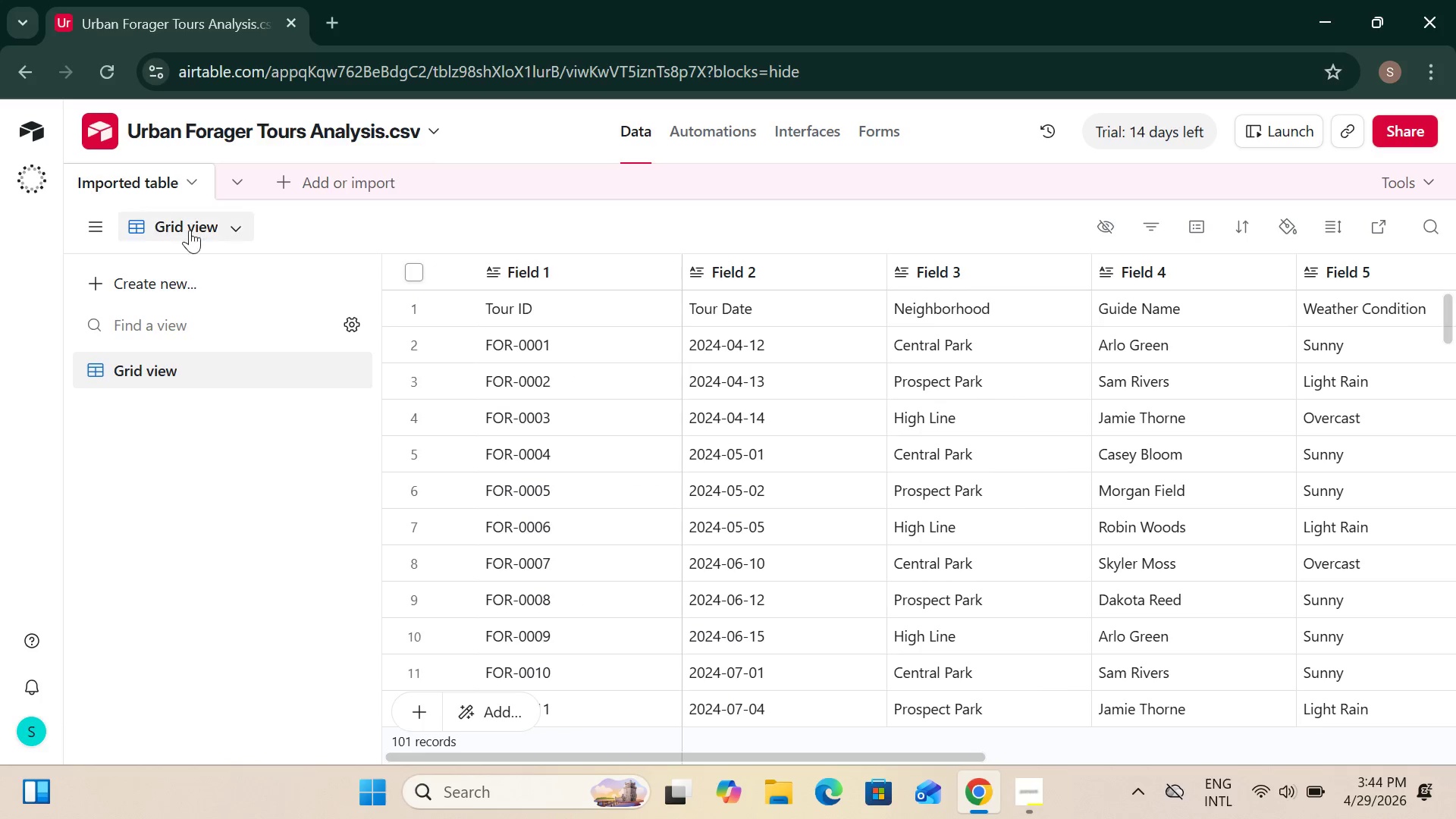 
scroll: coordinate [162, 202], scroll_direction: up, amount: 1.0
 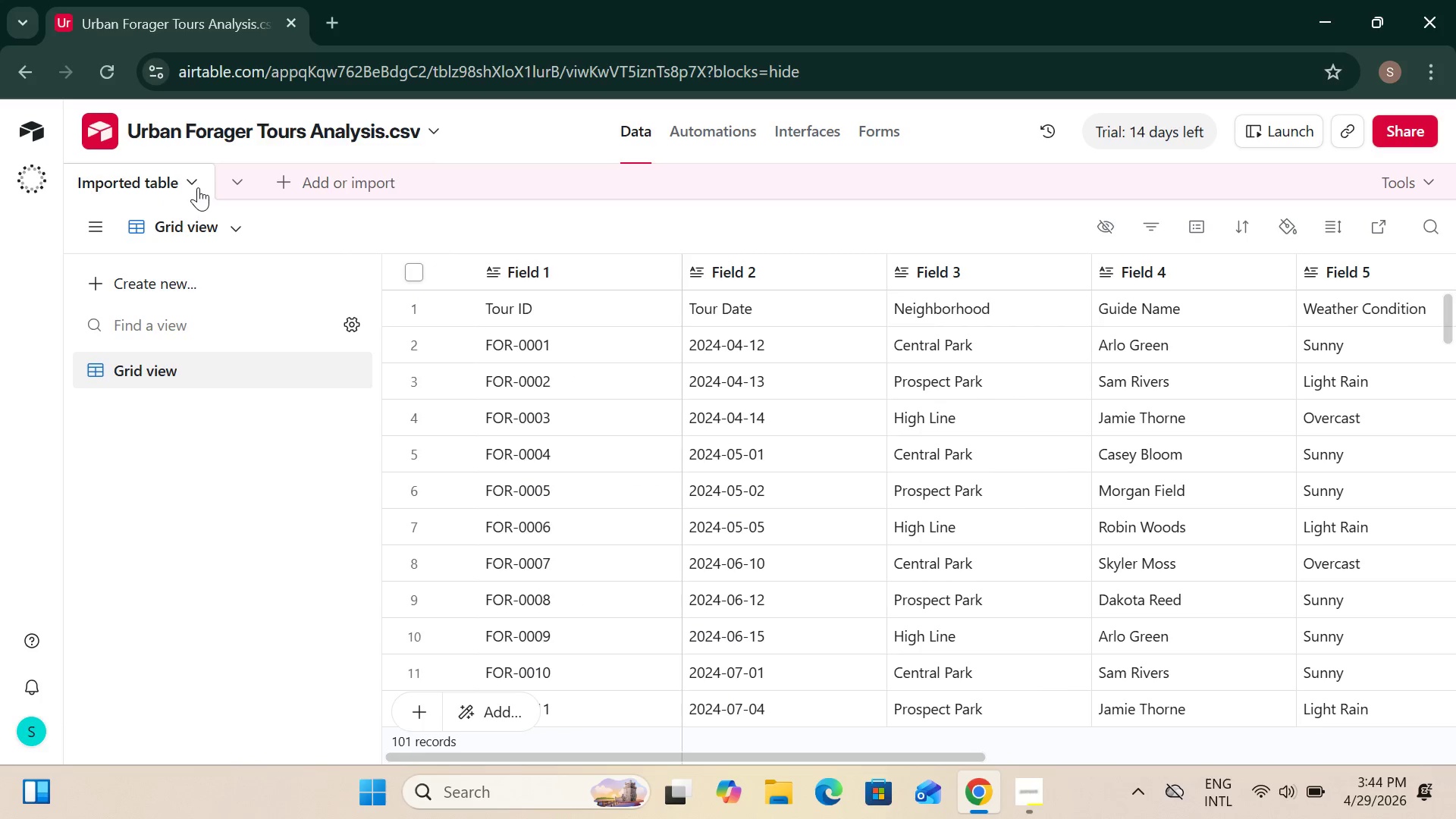 
left_click([196, 180])
 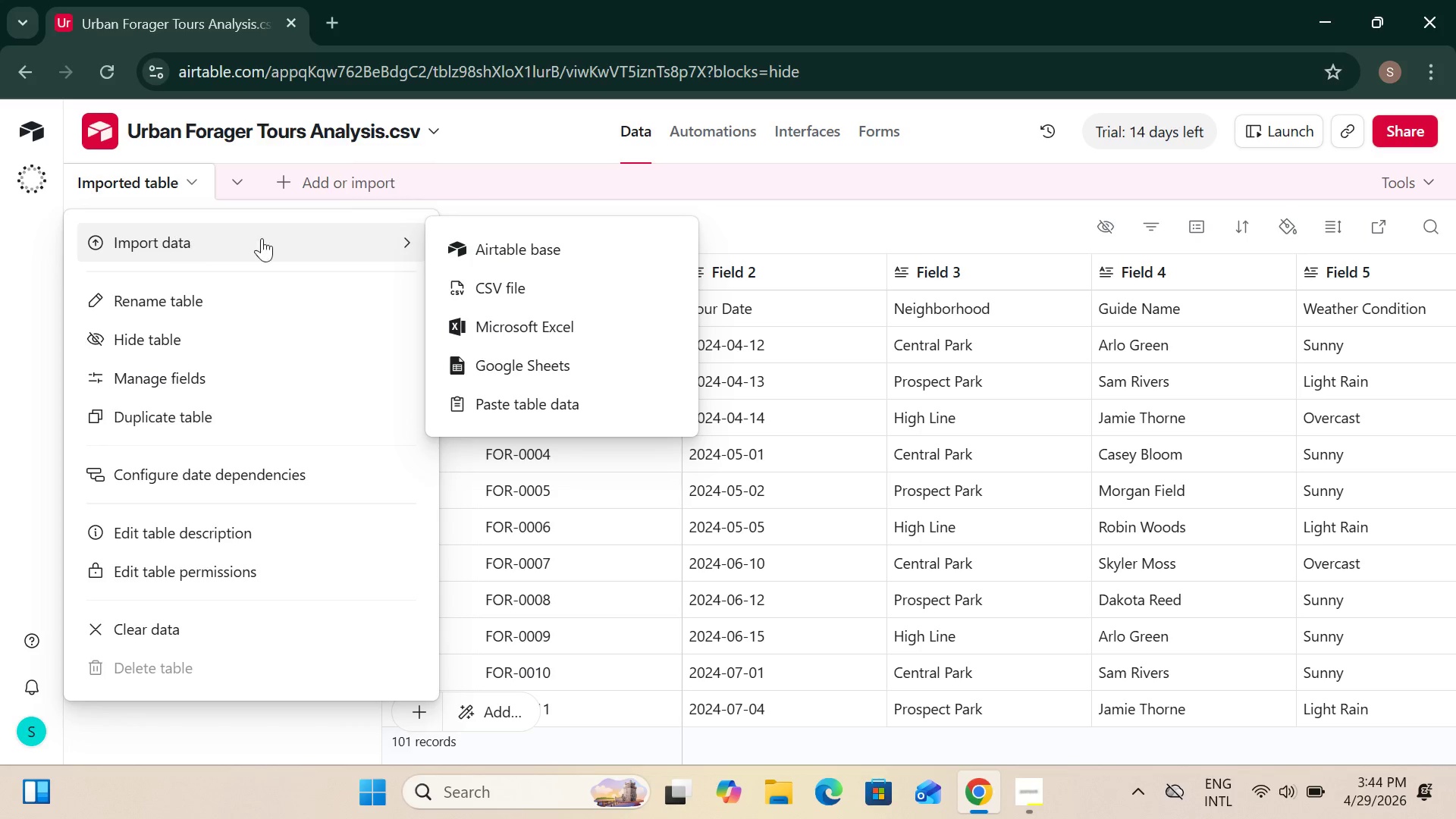 
left_click([518, 293])
 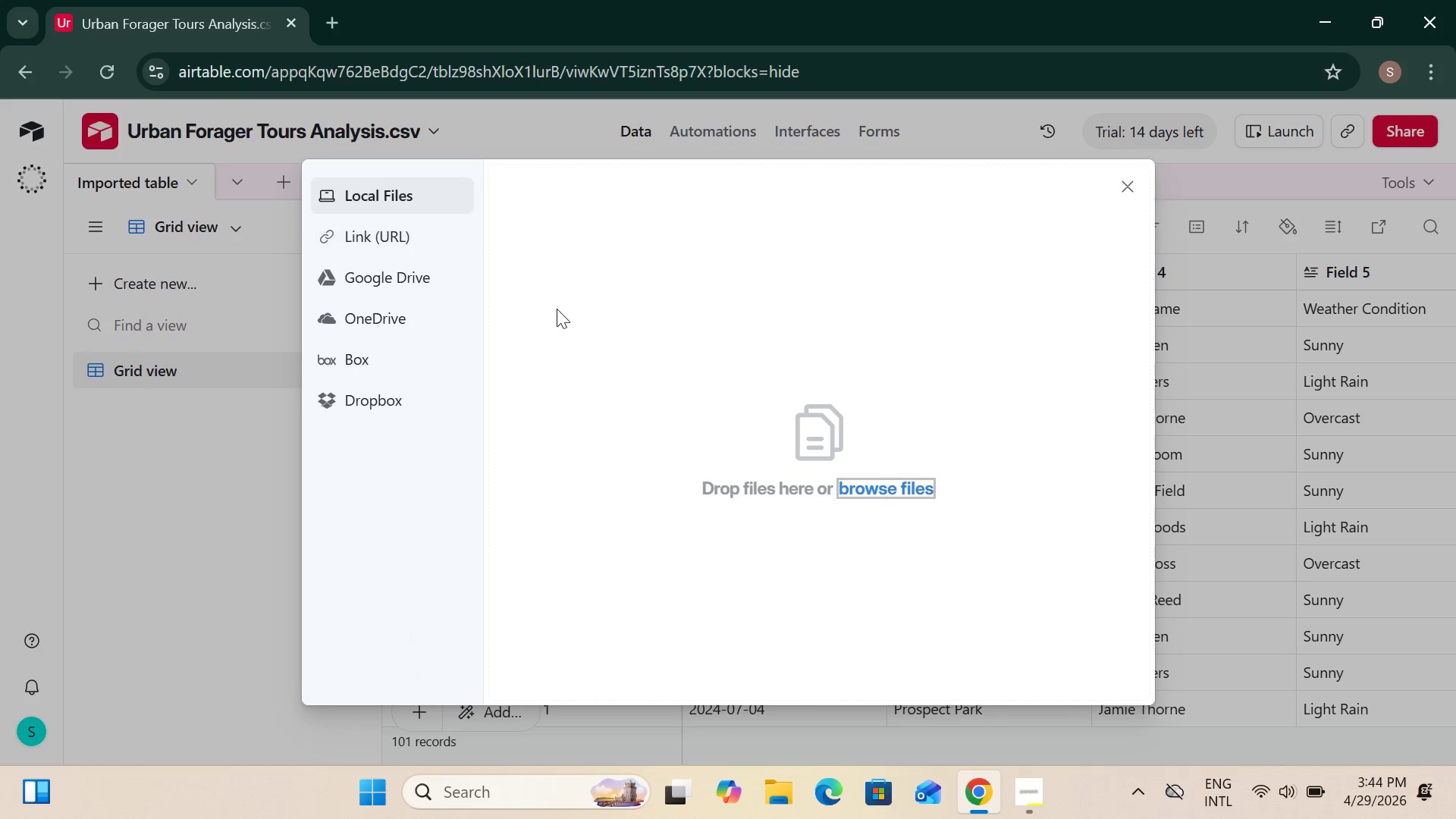 
left_click([871, 481])
 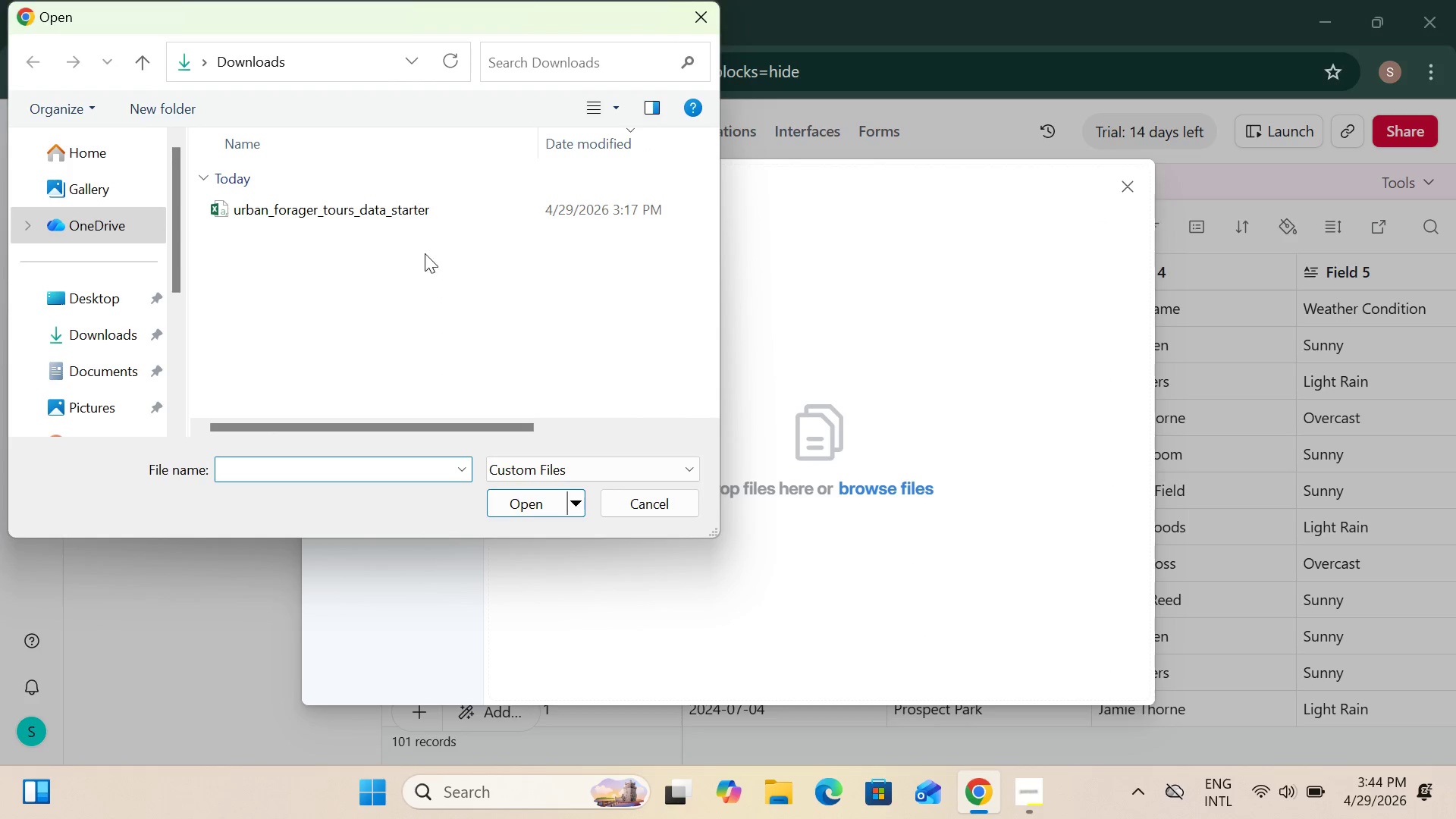 
left_click([389, 208])
 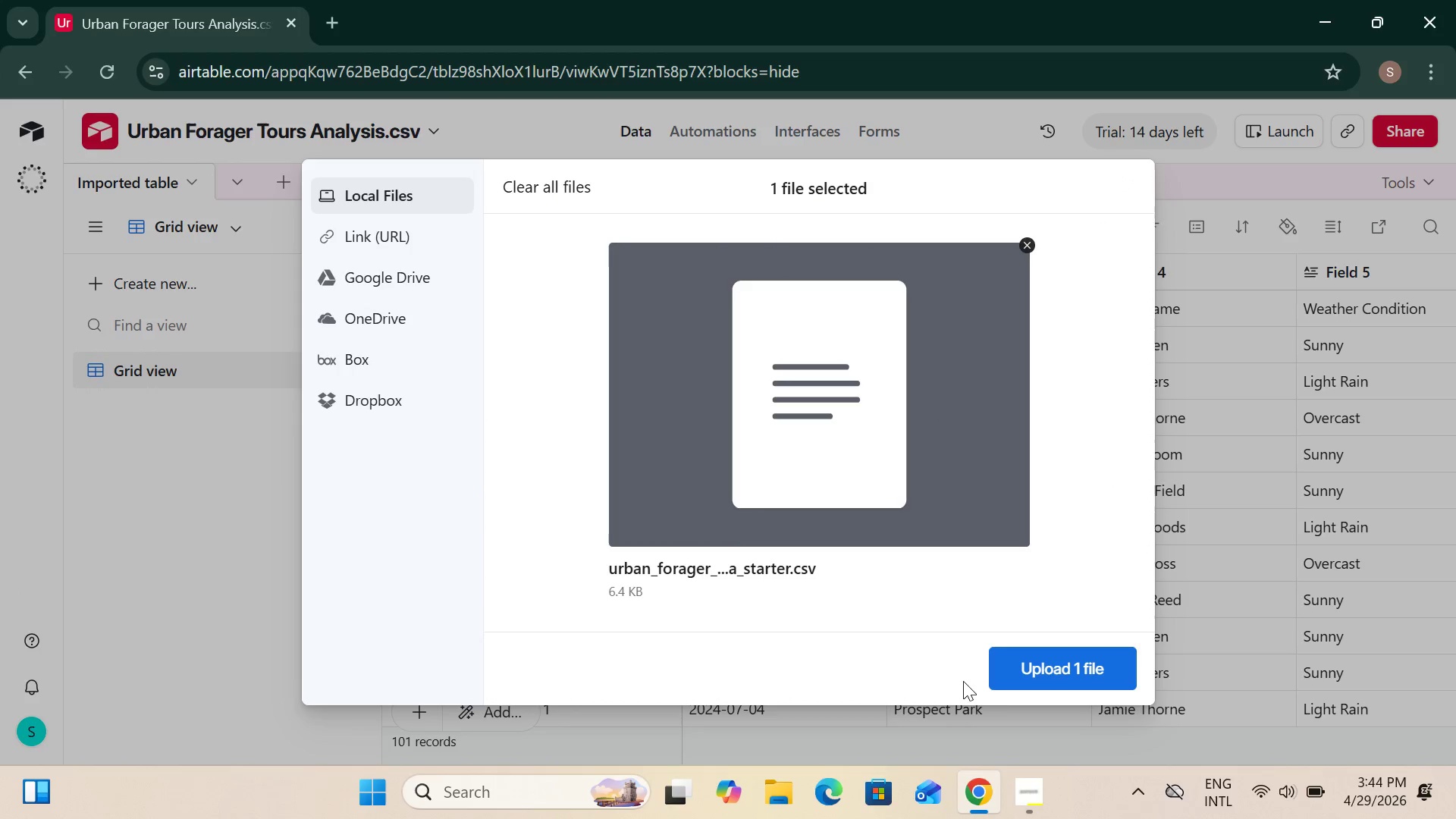 
left_click([1039, 680])
 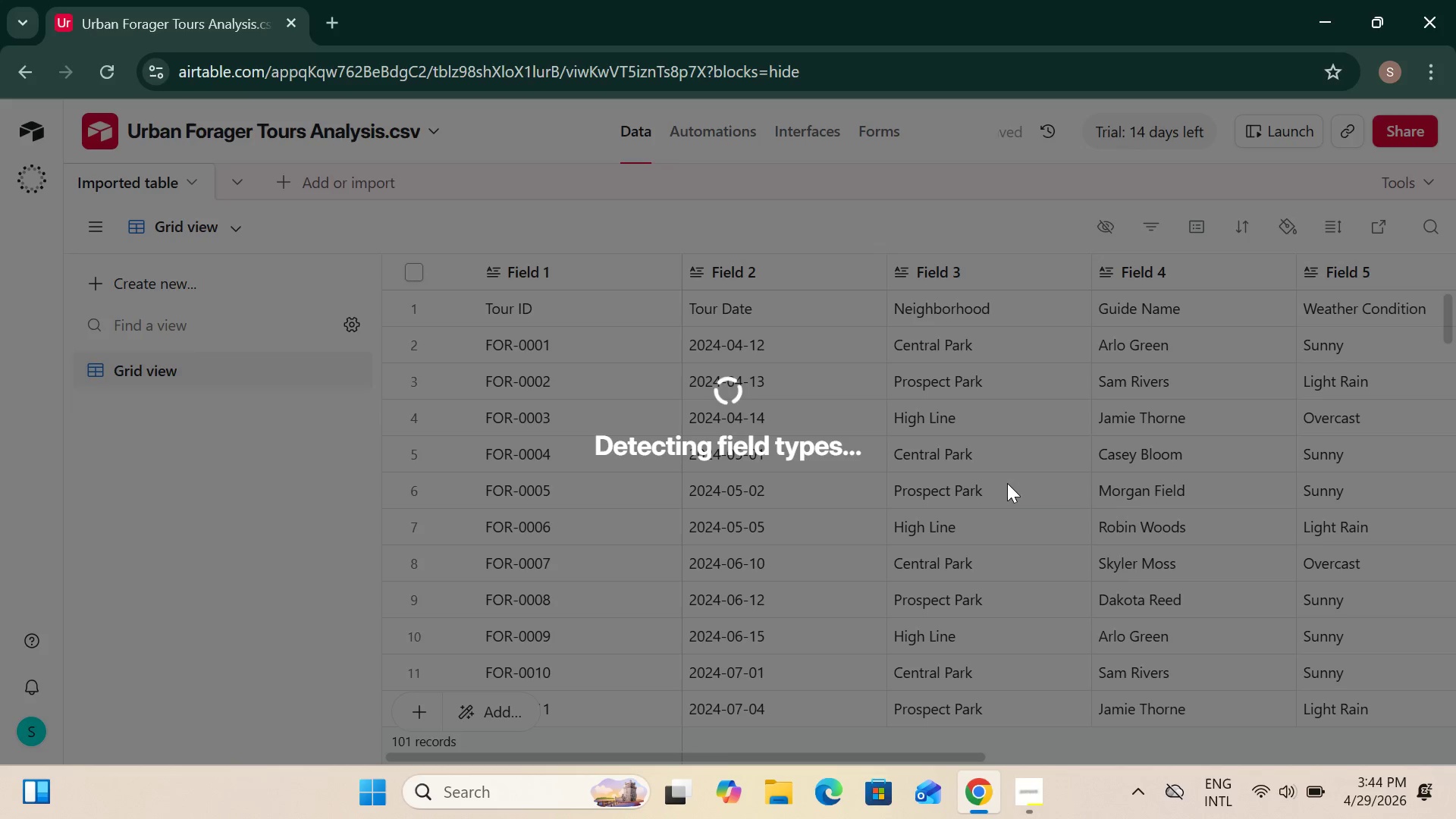 
wait(6.92)
 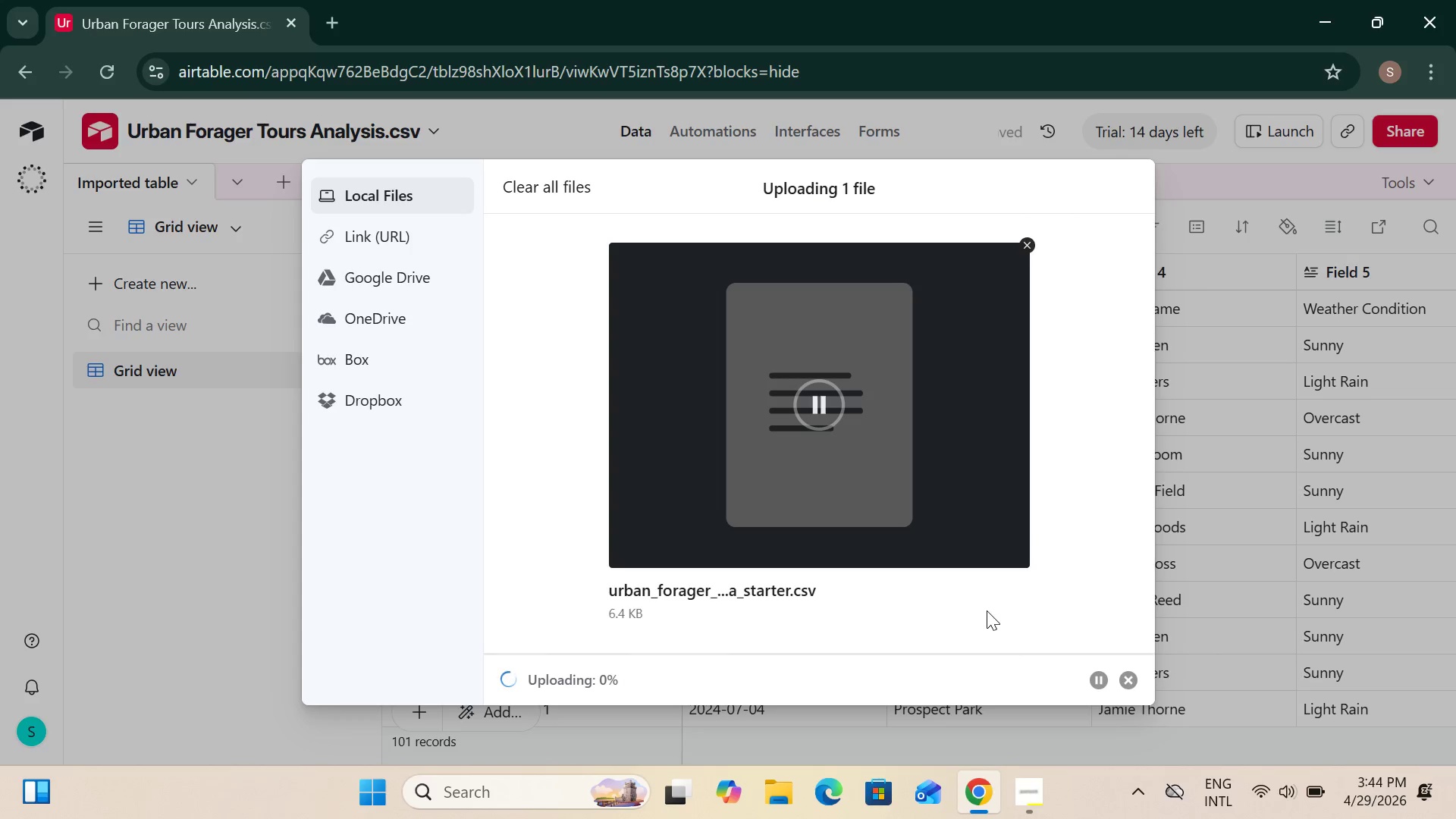 
scroll: coordinate [1331, 400], scroll_direction: down, amount: 44.0
 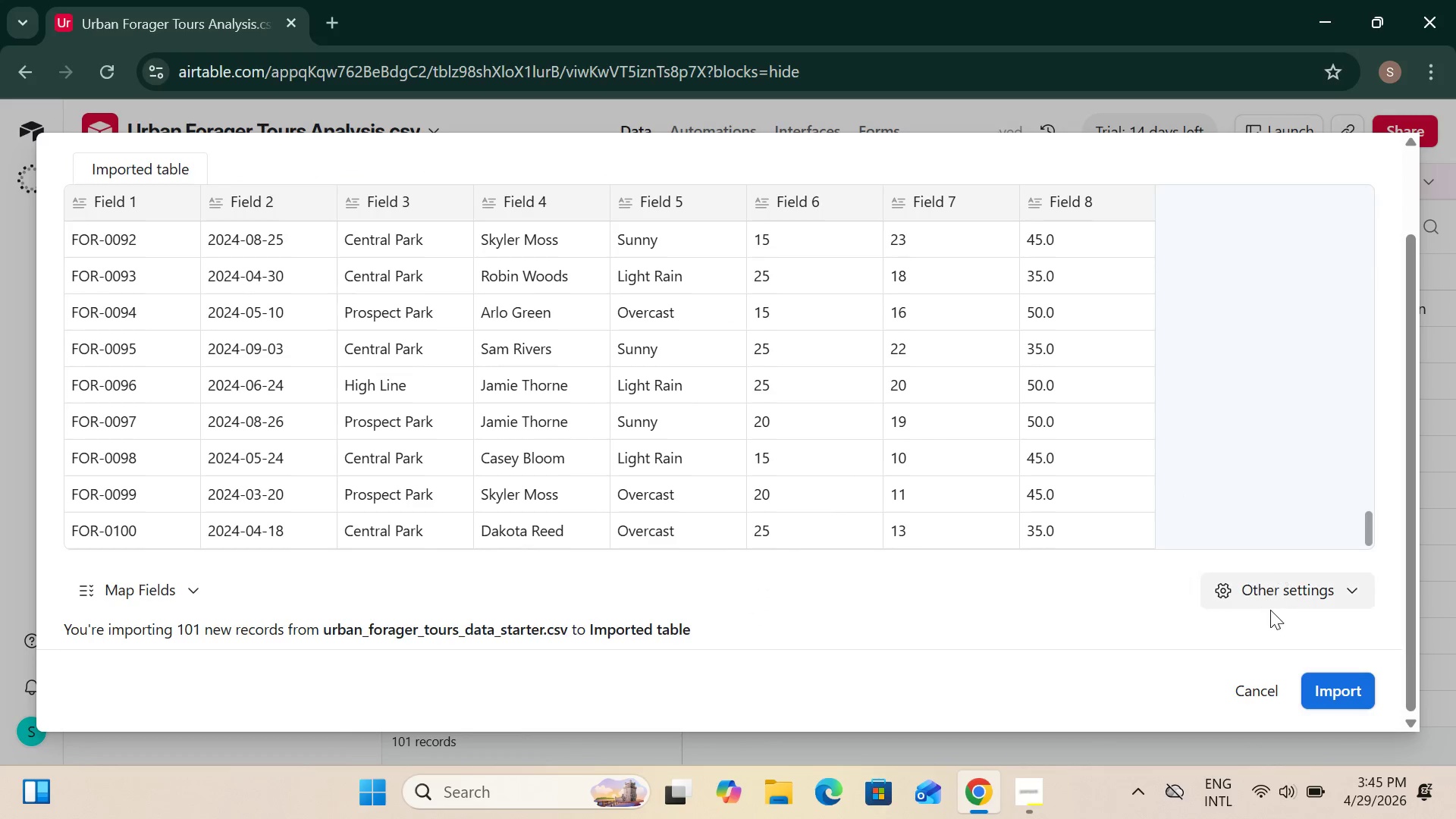 
left_click_drag(start_coordinate=[1265, 609], to_coordinate=[1260, 608])
 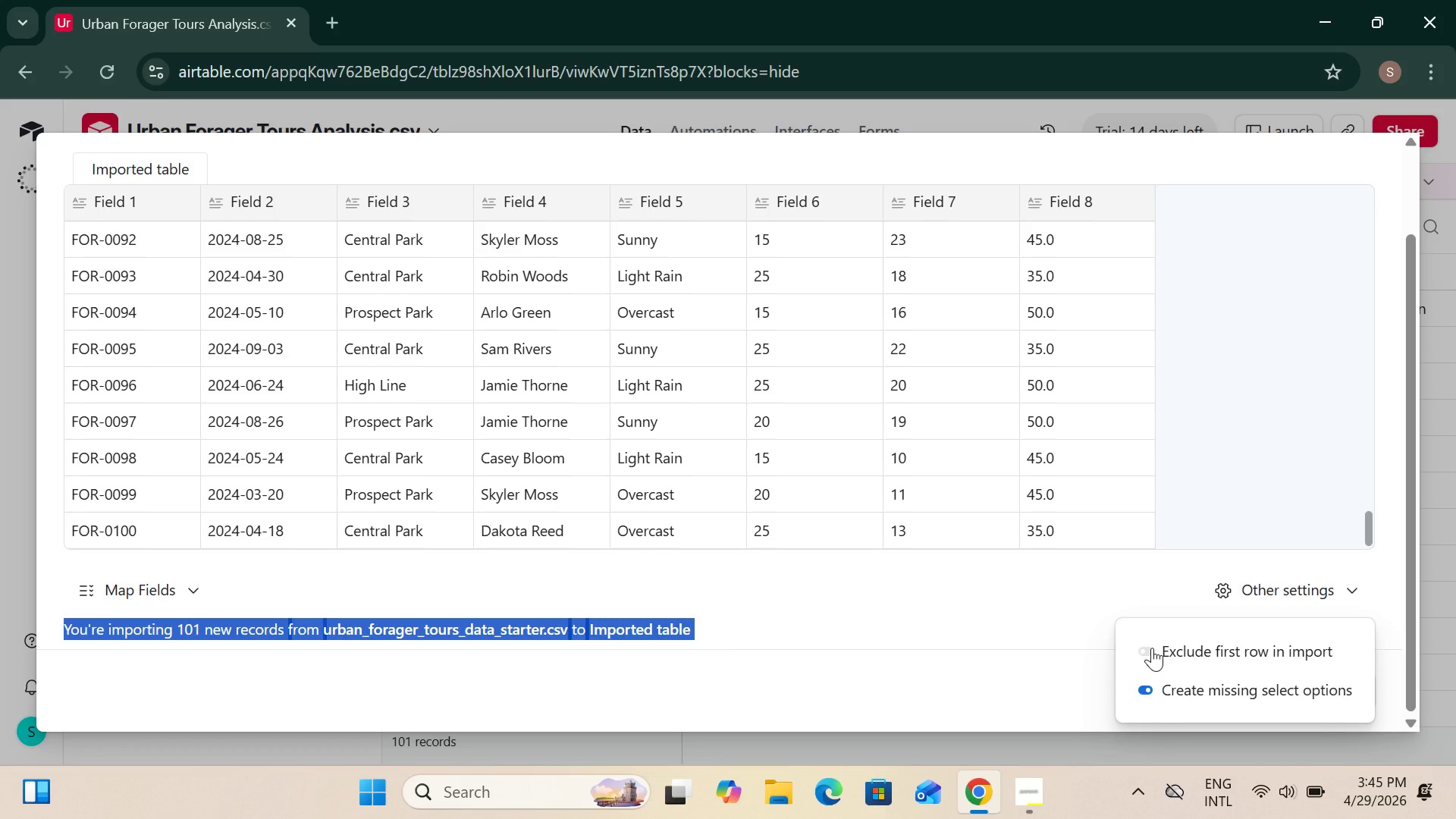 
wait(7.91)
 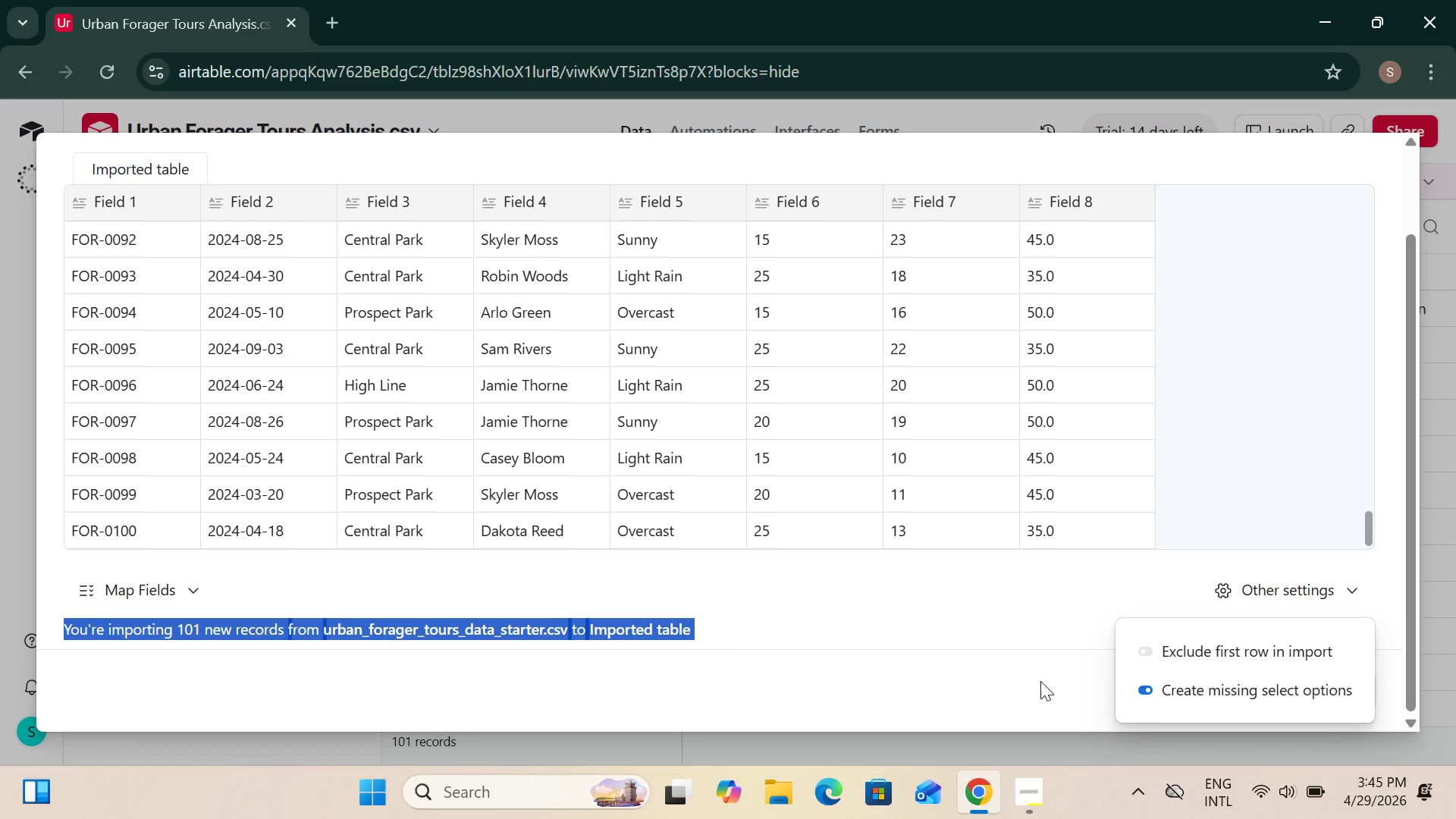 
scroll: coordinate [880, 314], scroll_direction: up, amount: 42.0
 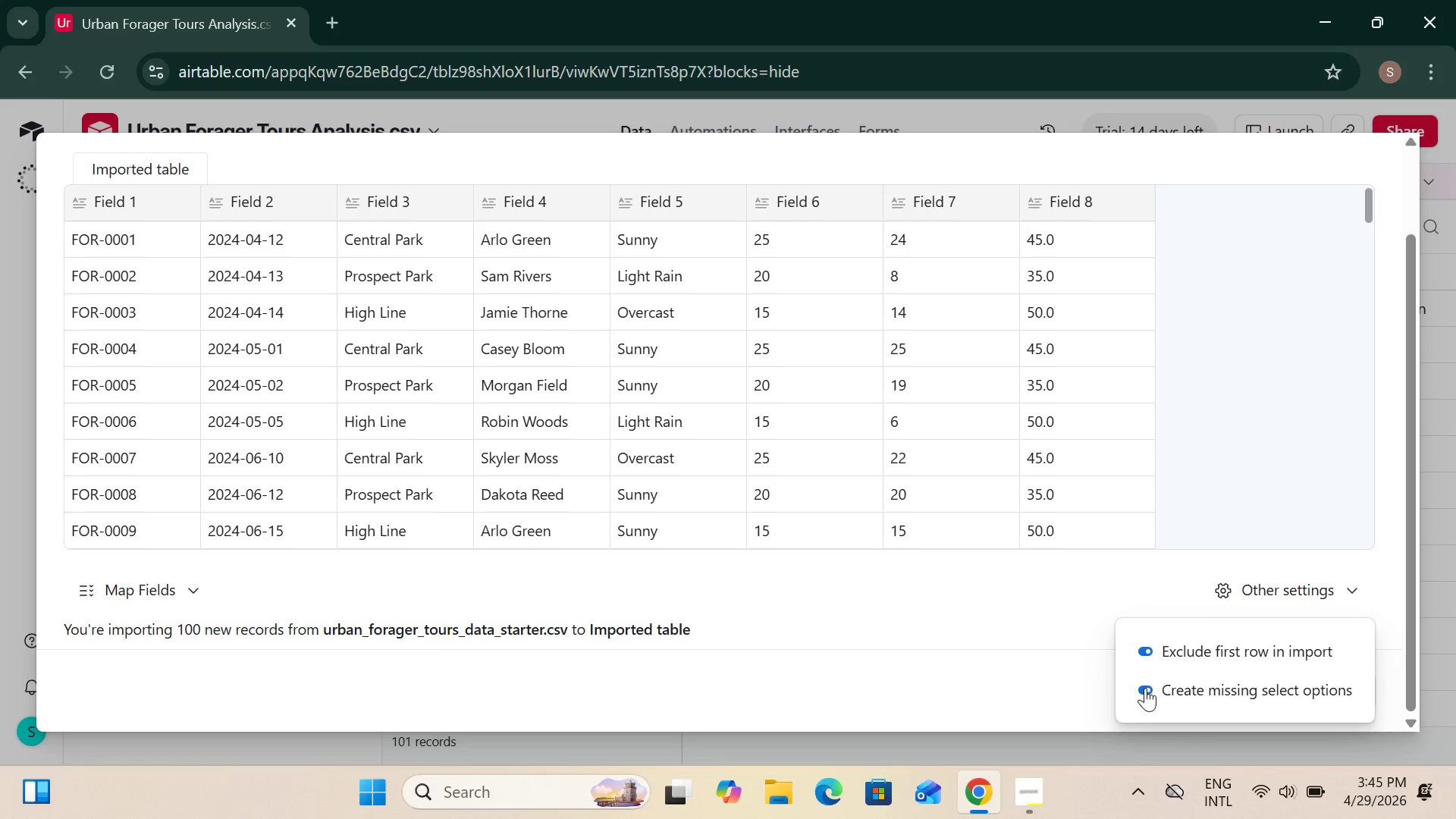 
left_click([1141, 679])
 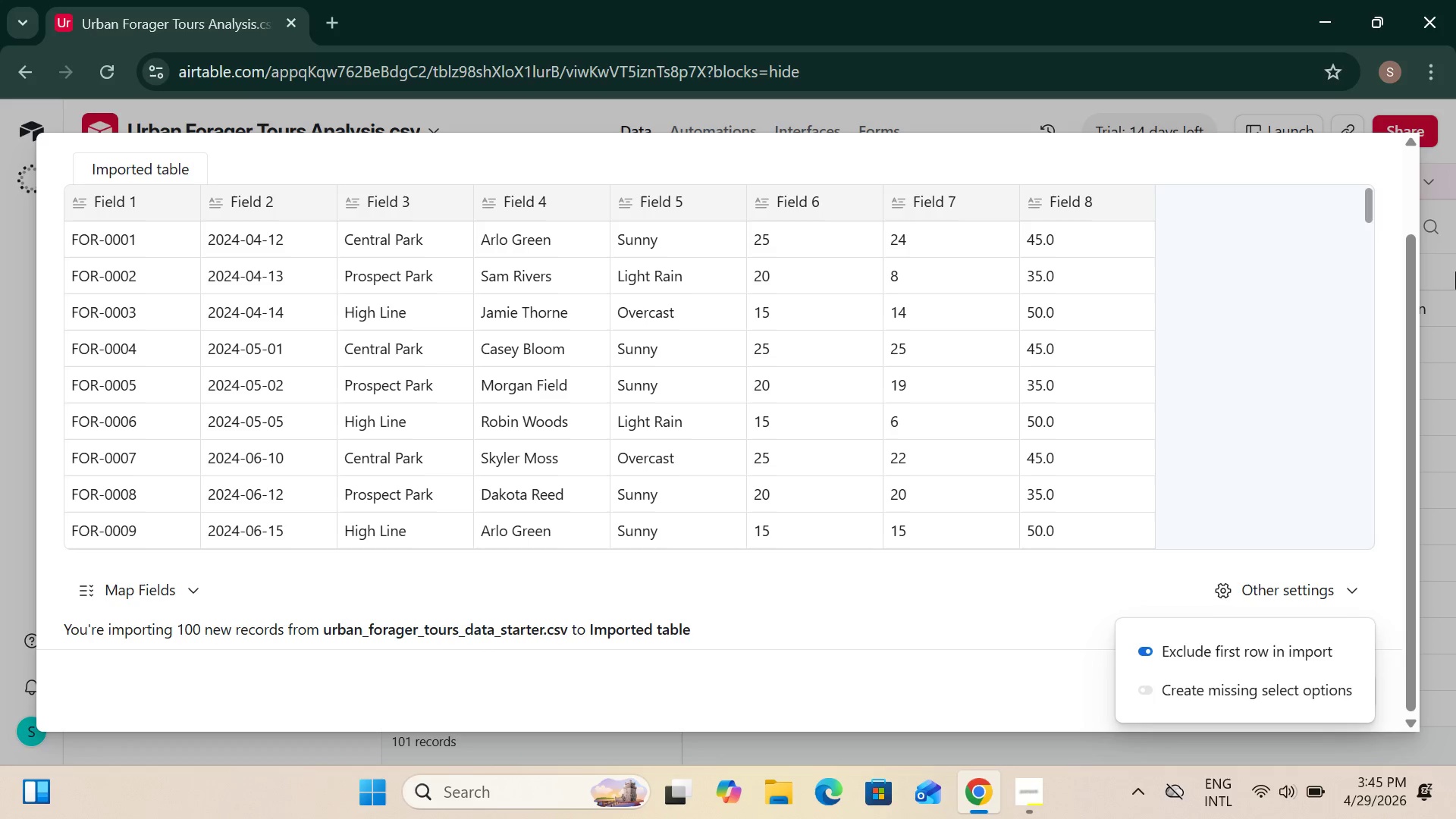 
scroll: coordinate [1188, 325], scroll_direction: up, amount: 10.0
 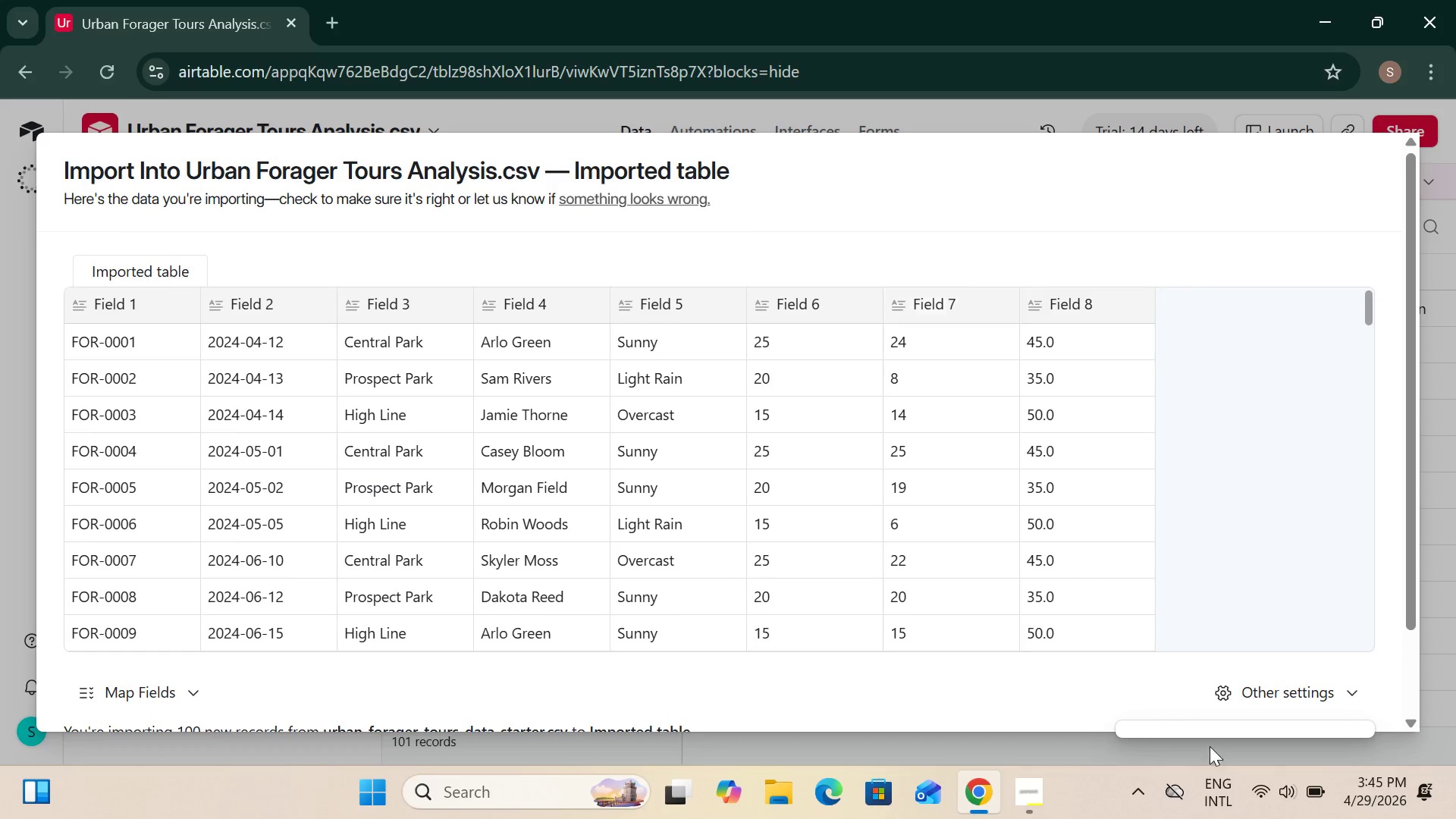 
scroll: coordinate [1309, 648], scroll_direction: down, amount: 17.0
 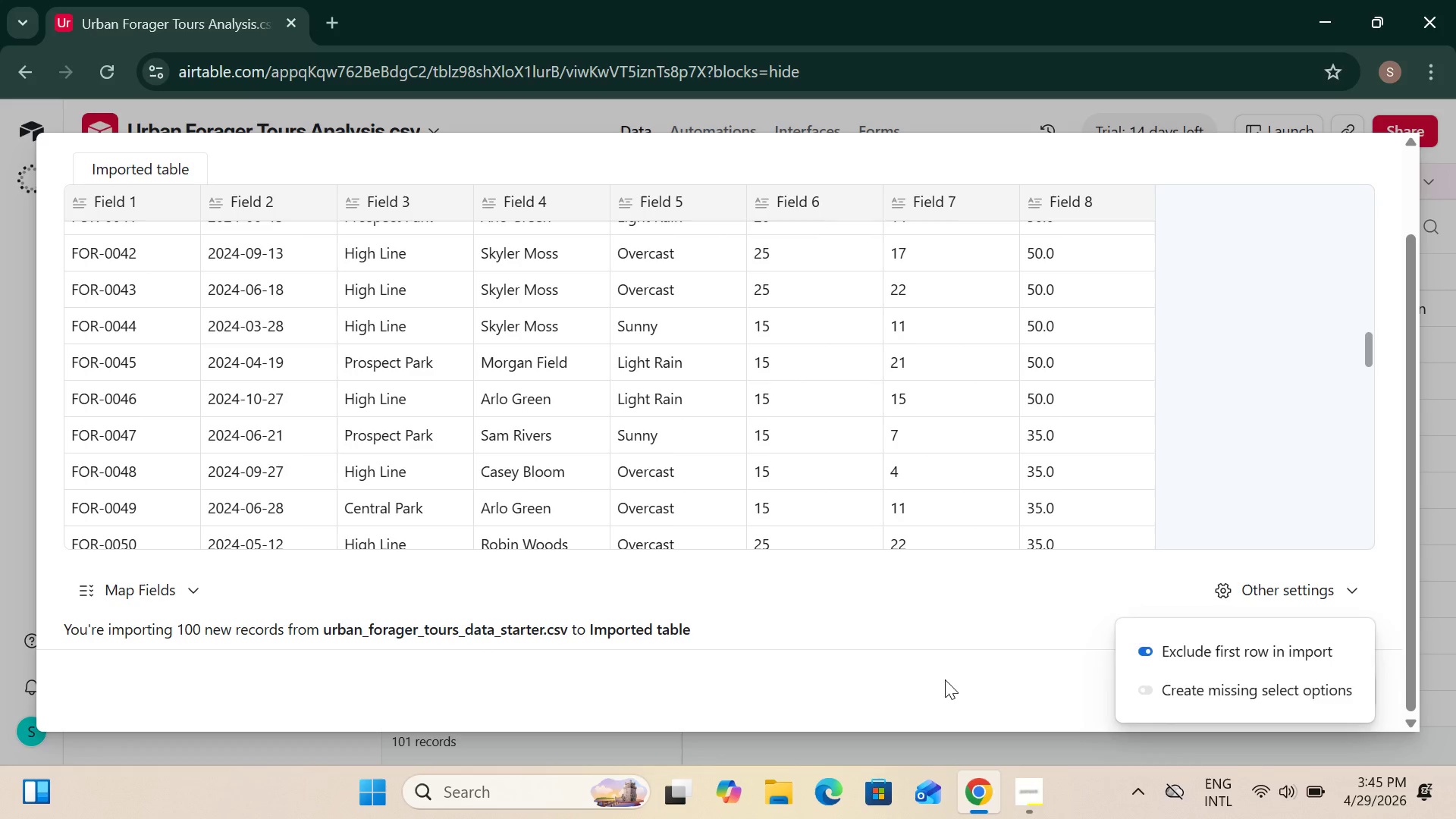 
left_click([923, 682])
 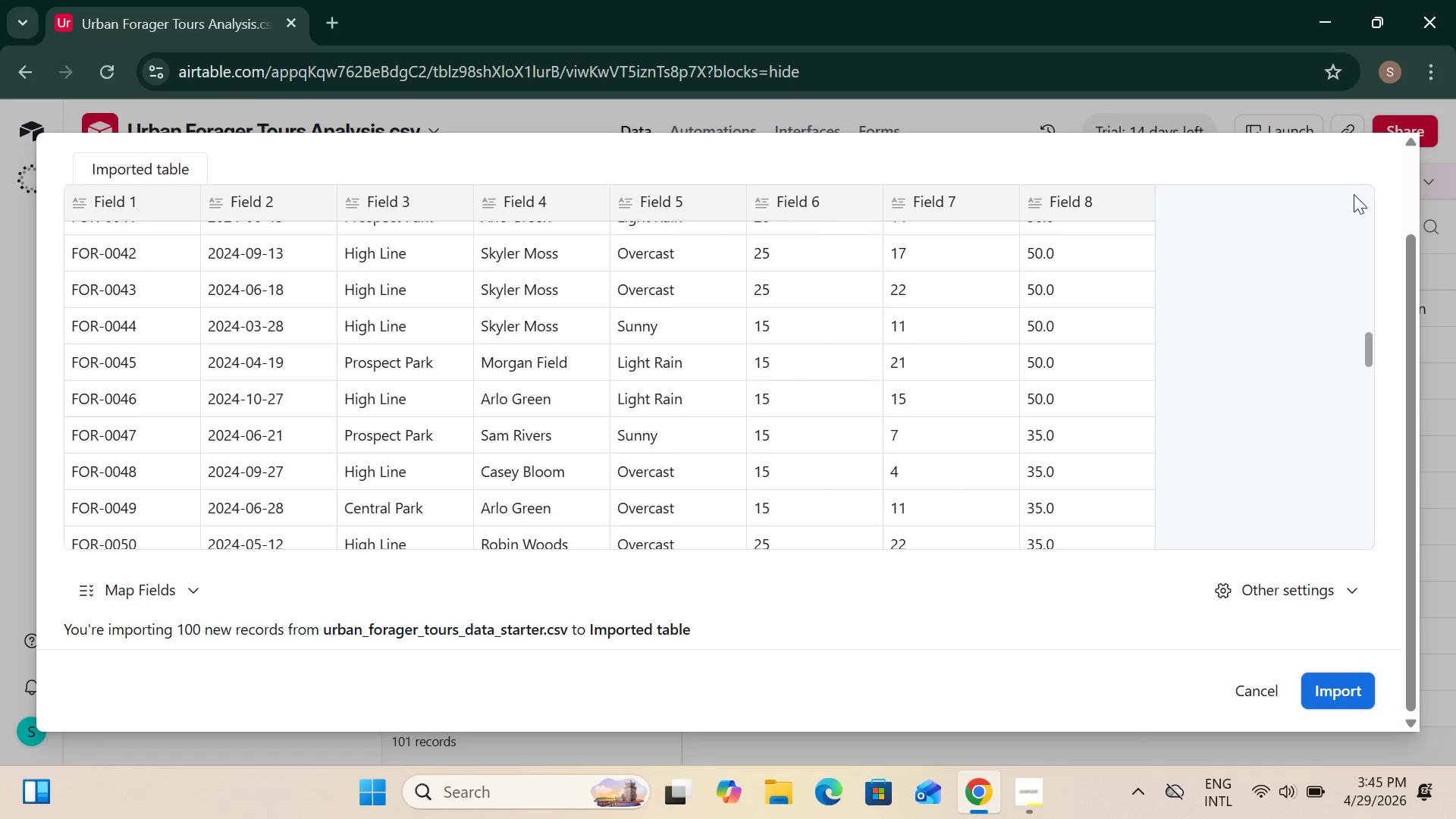 
scroll: coordinate [1329, 171], scroll_direction: up, amount: 11.0
 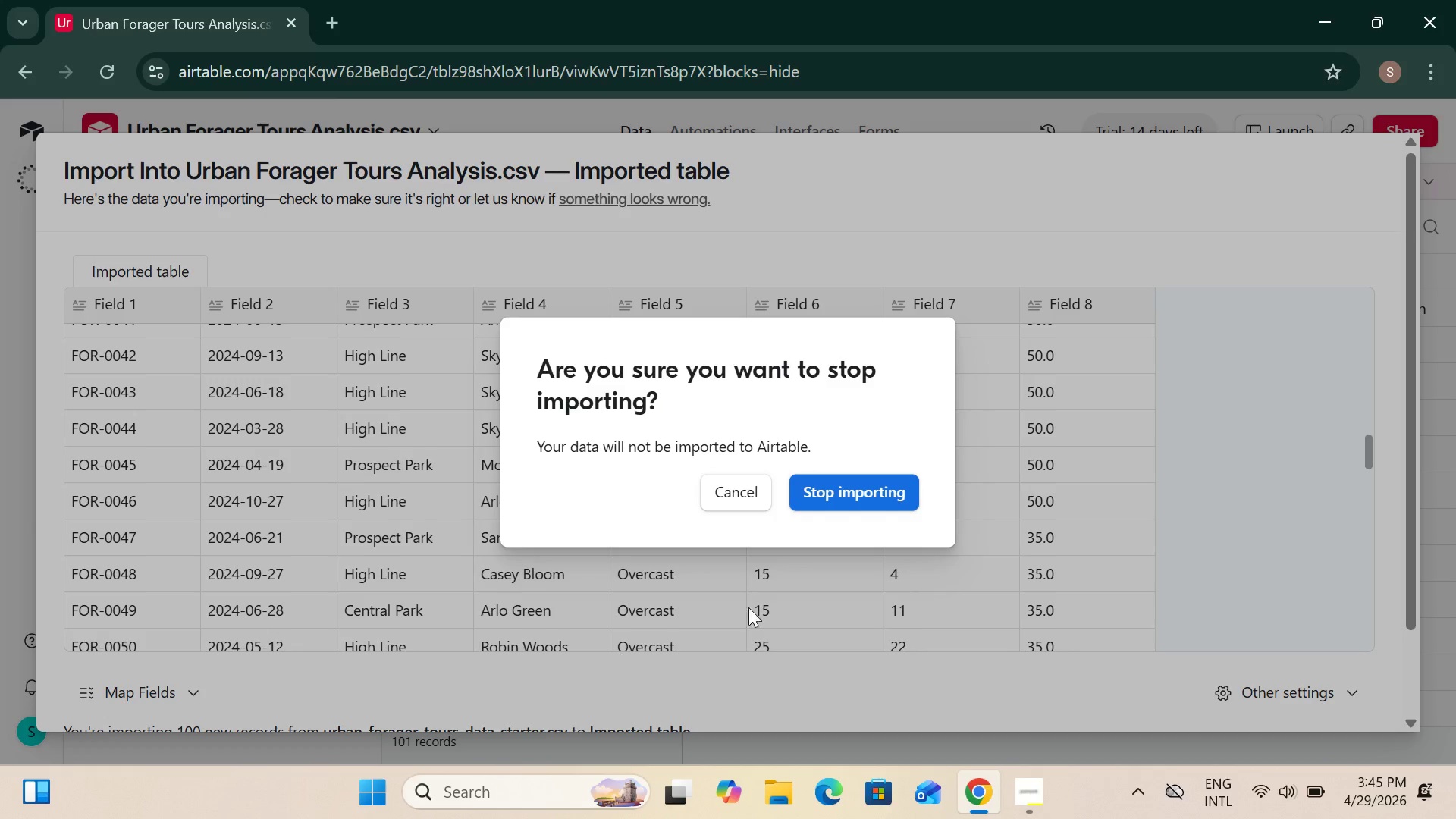 
left_click([816, 497])
 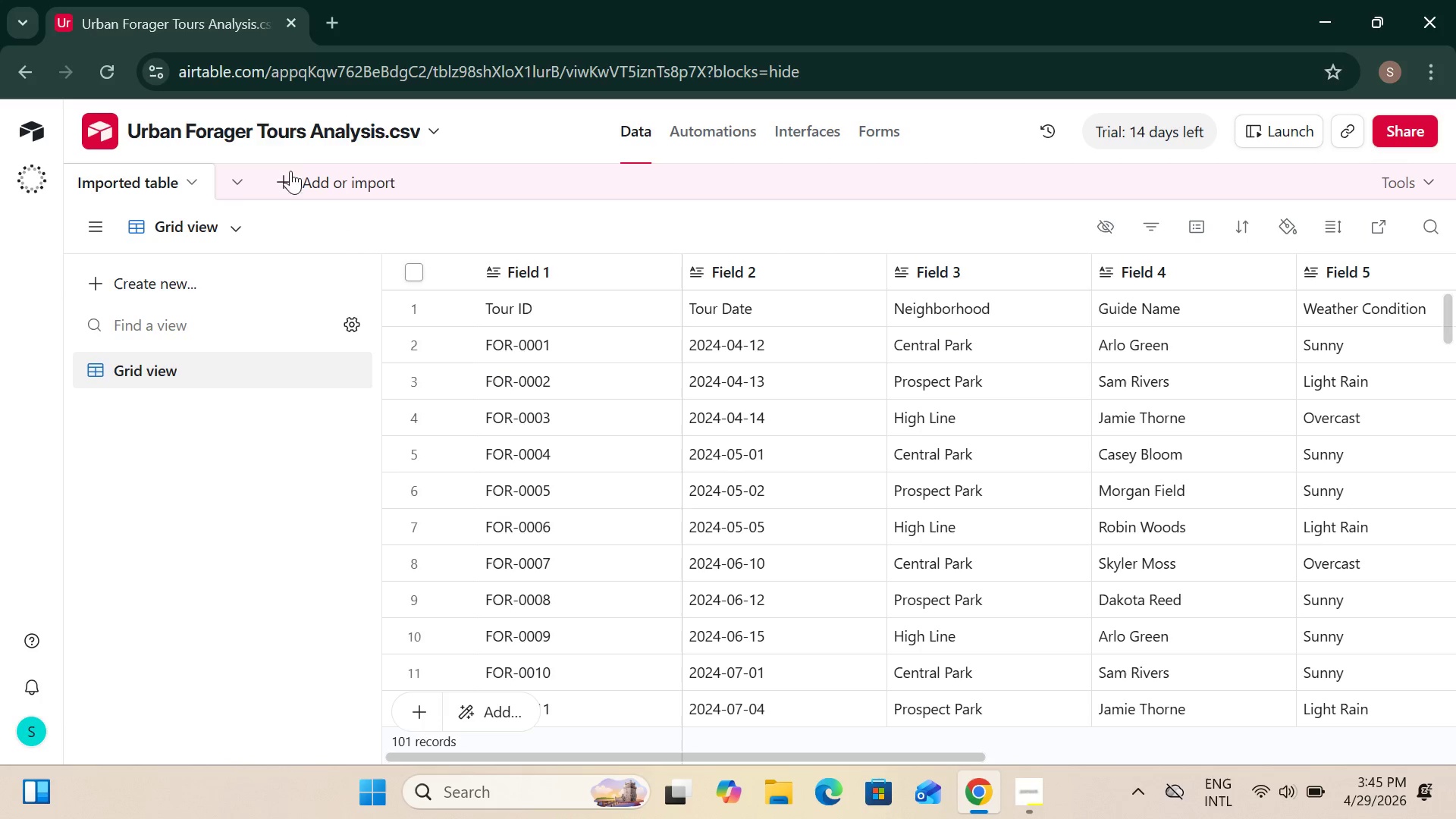 
left_click([184, 185])
 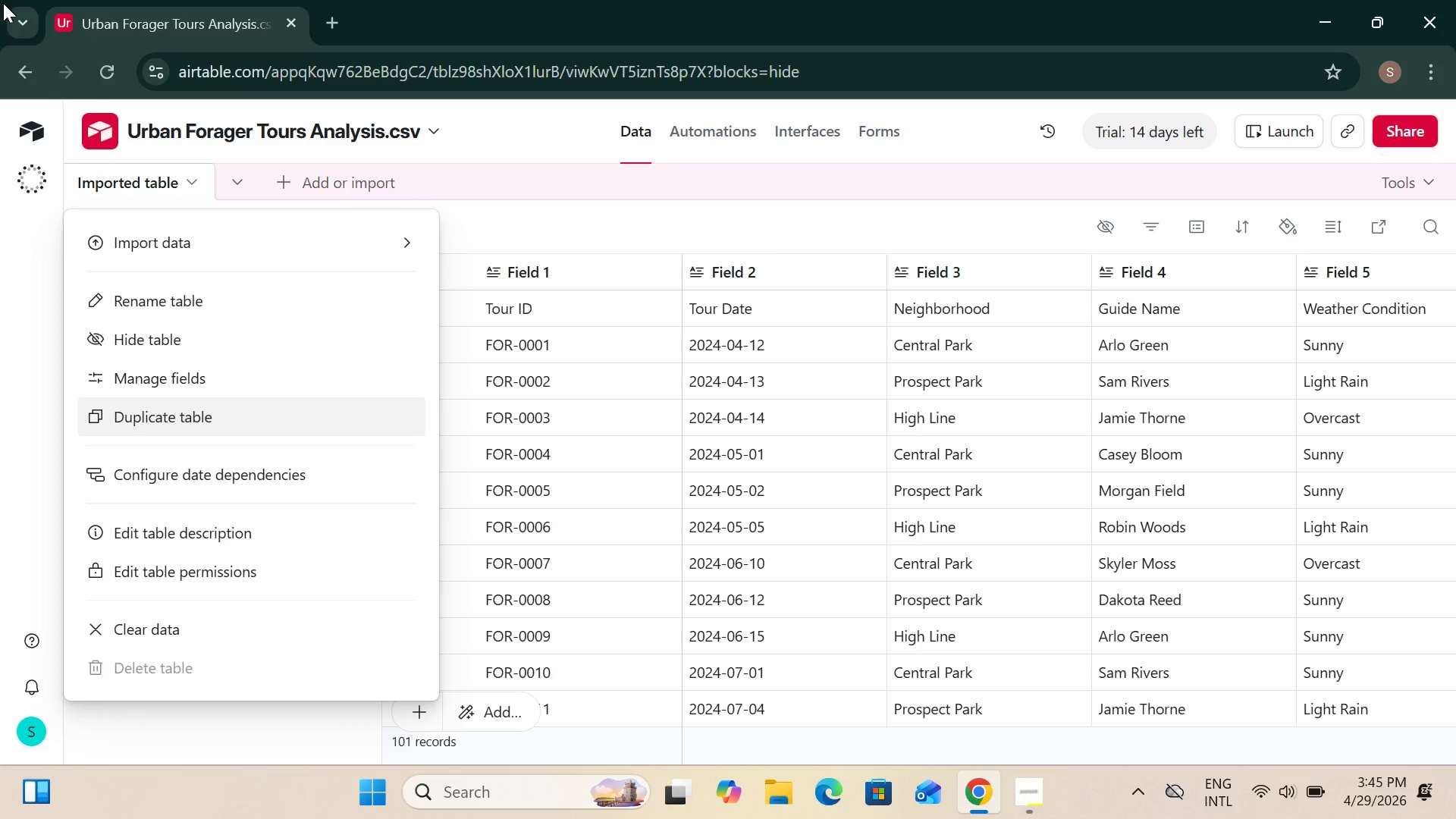 
left_click([27, 124])
 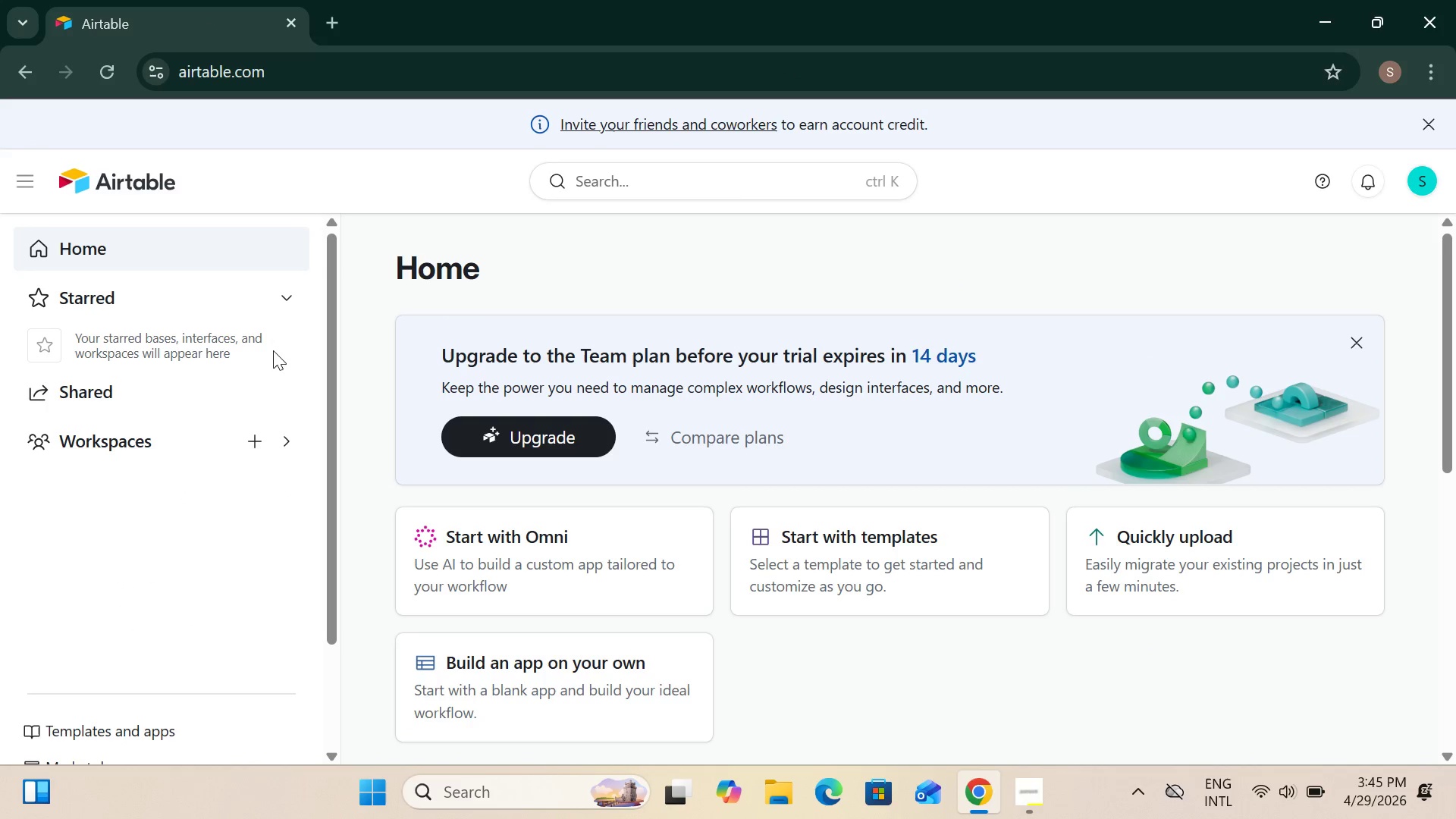 
scroll: coordinate [200, 463], scroll_direction: down, amount: 11.0
 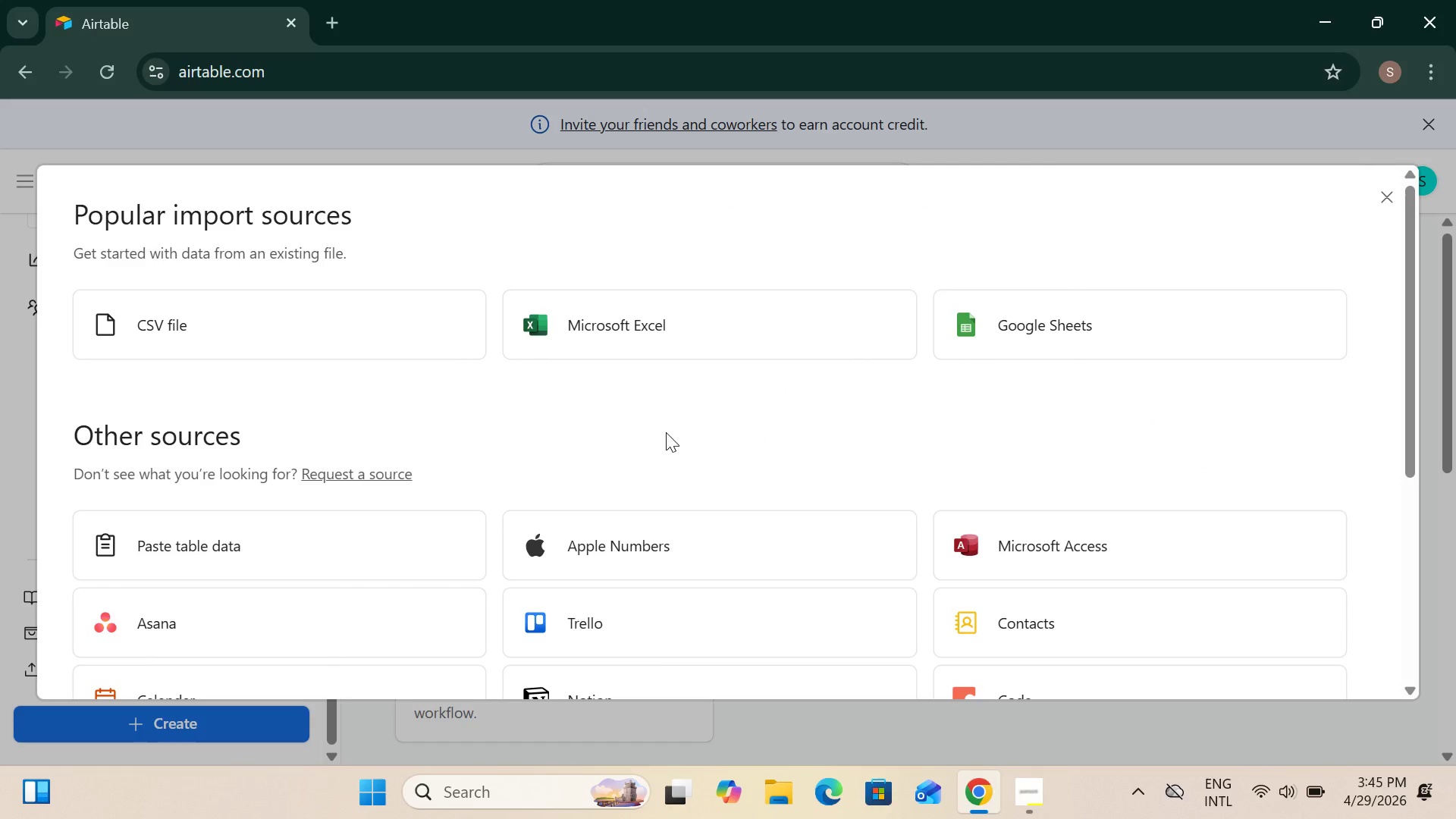 
left_click([296, 330])
 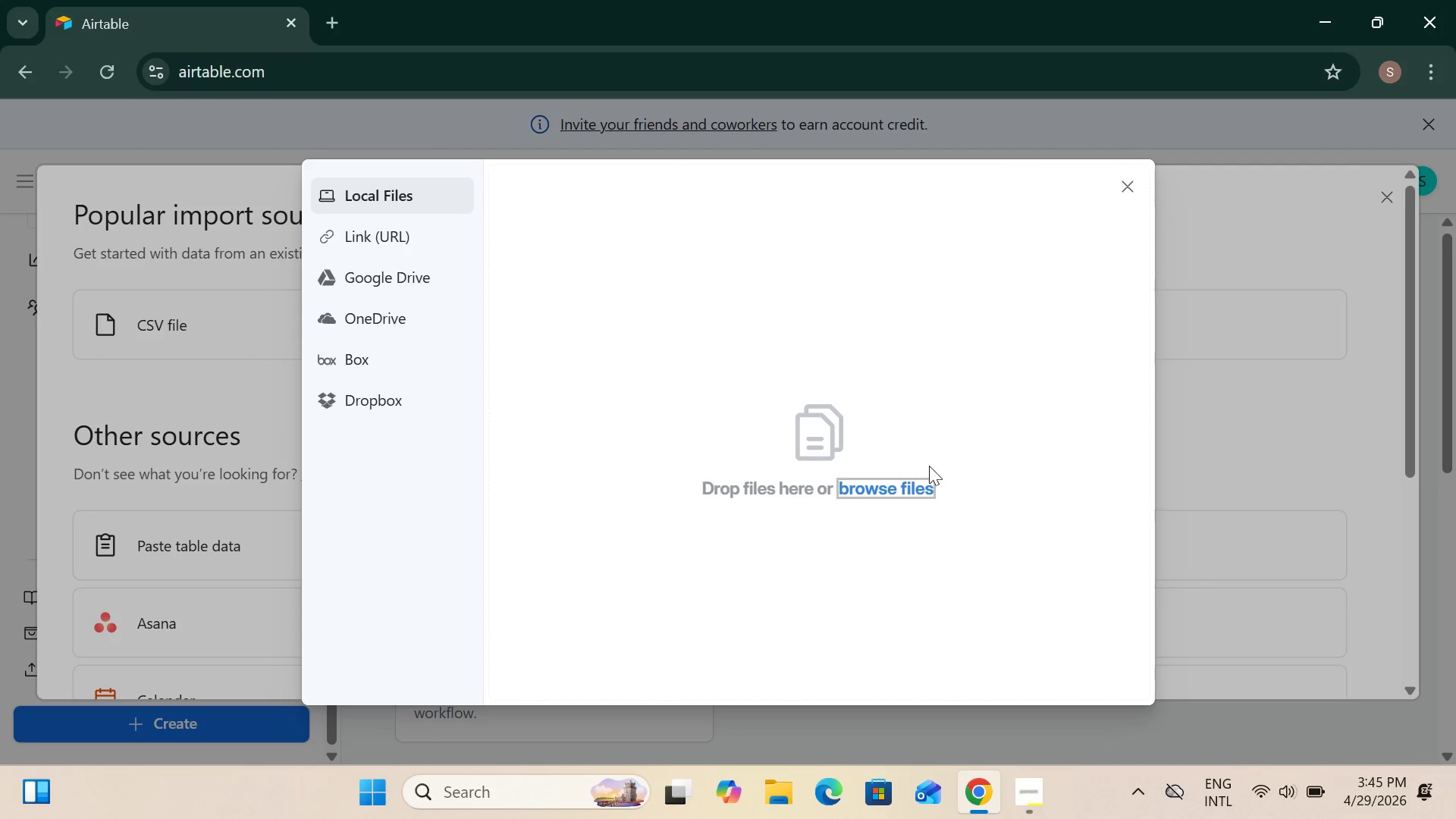 
left_click([903, 493])
 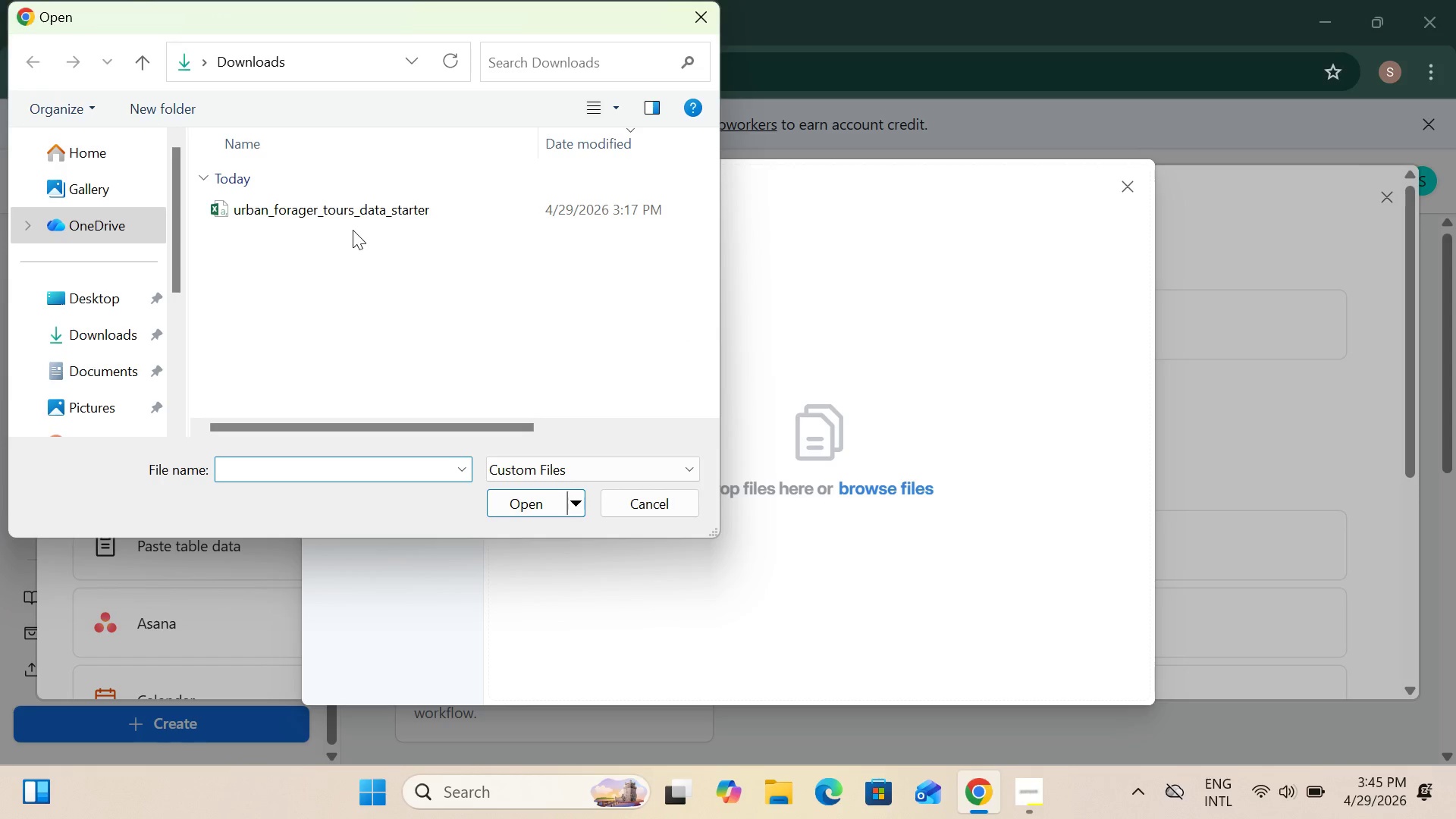 
left_click([372, 215])
 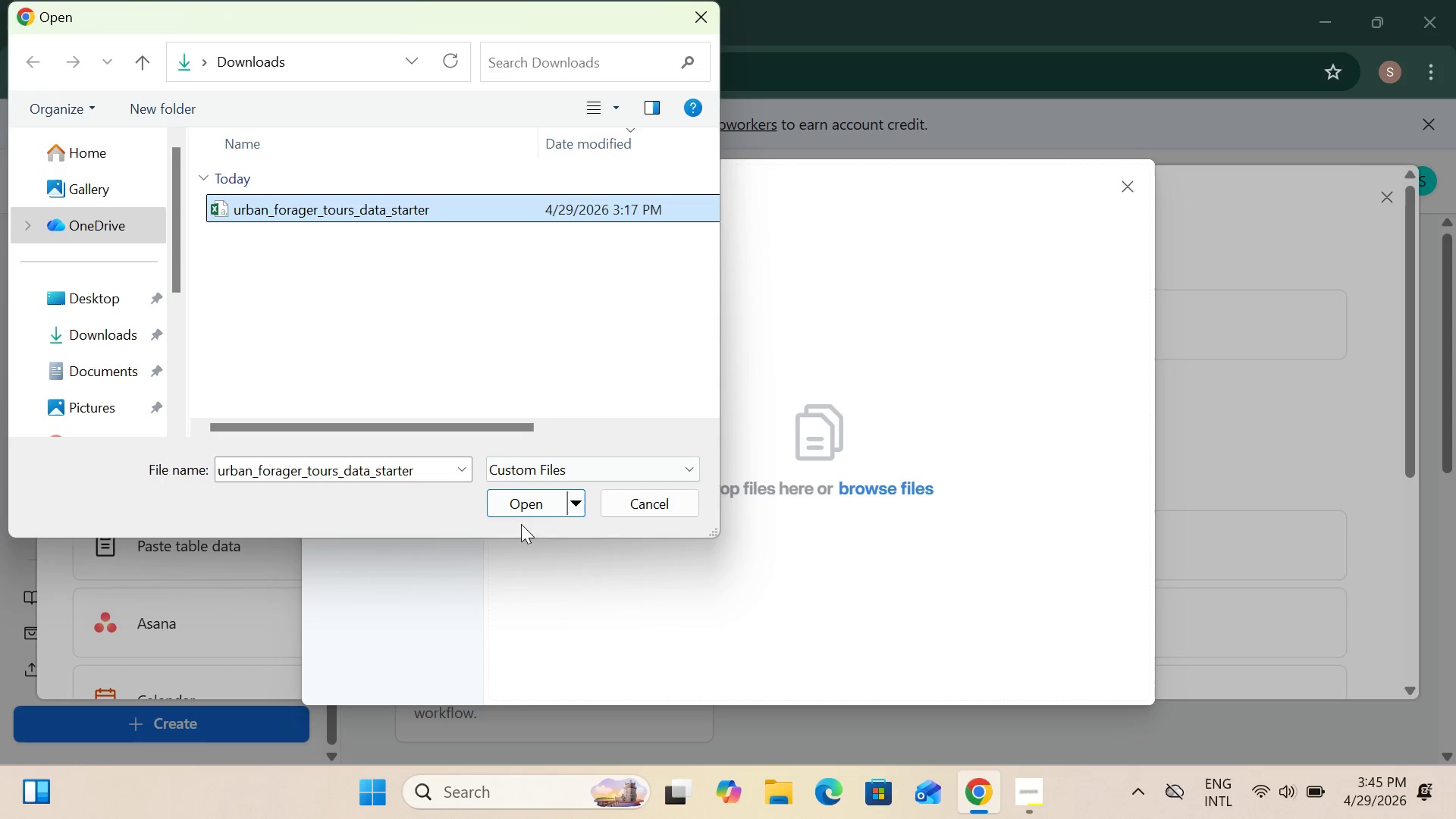 
left_click([510, 507])
 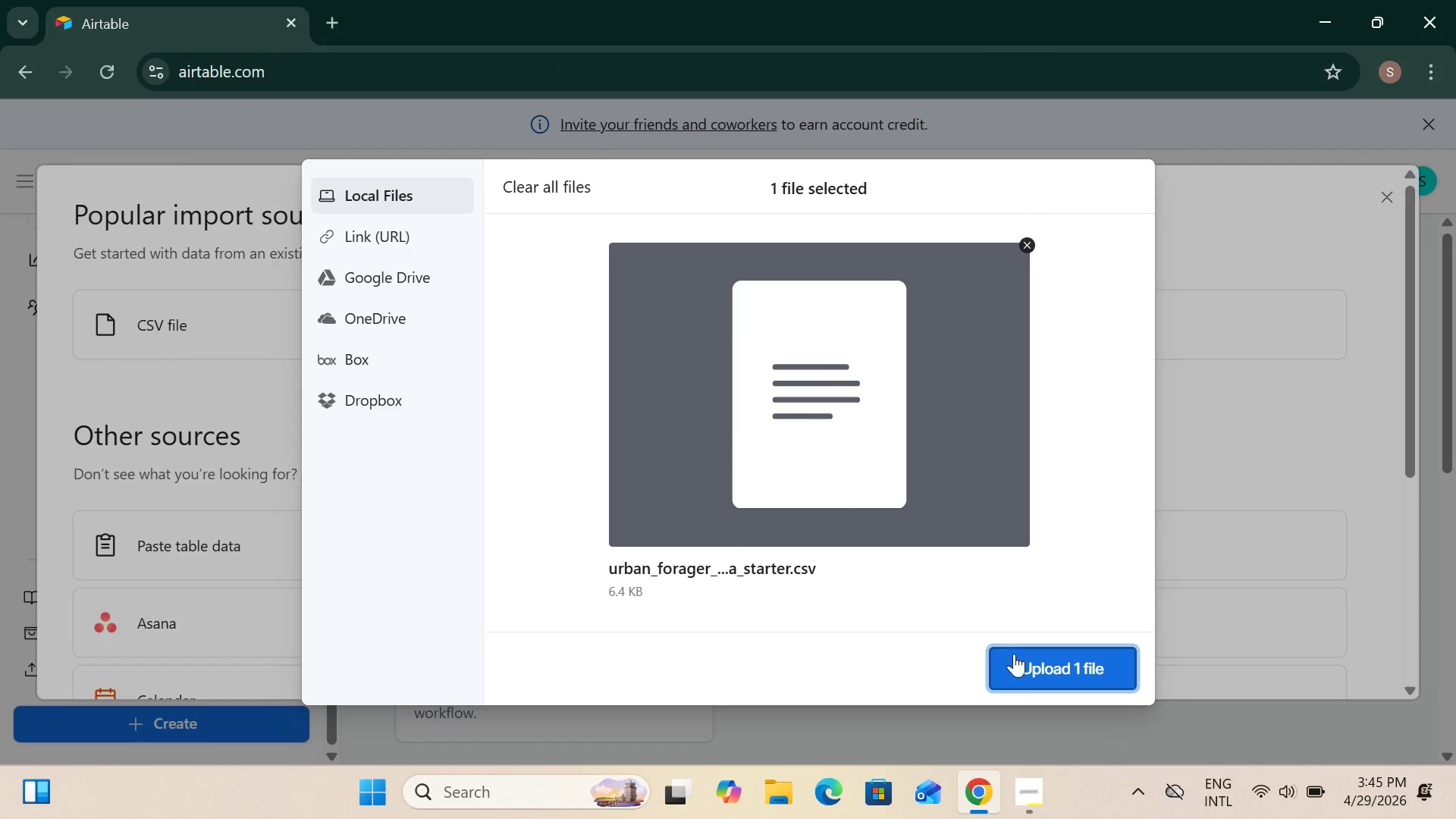 
left_click([1019, 666])
 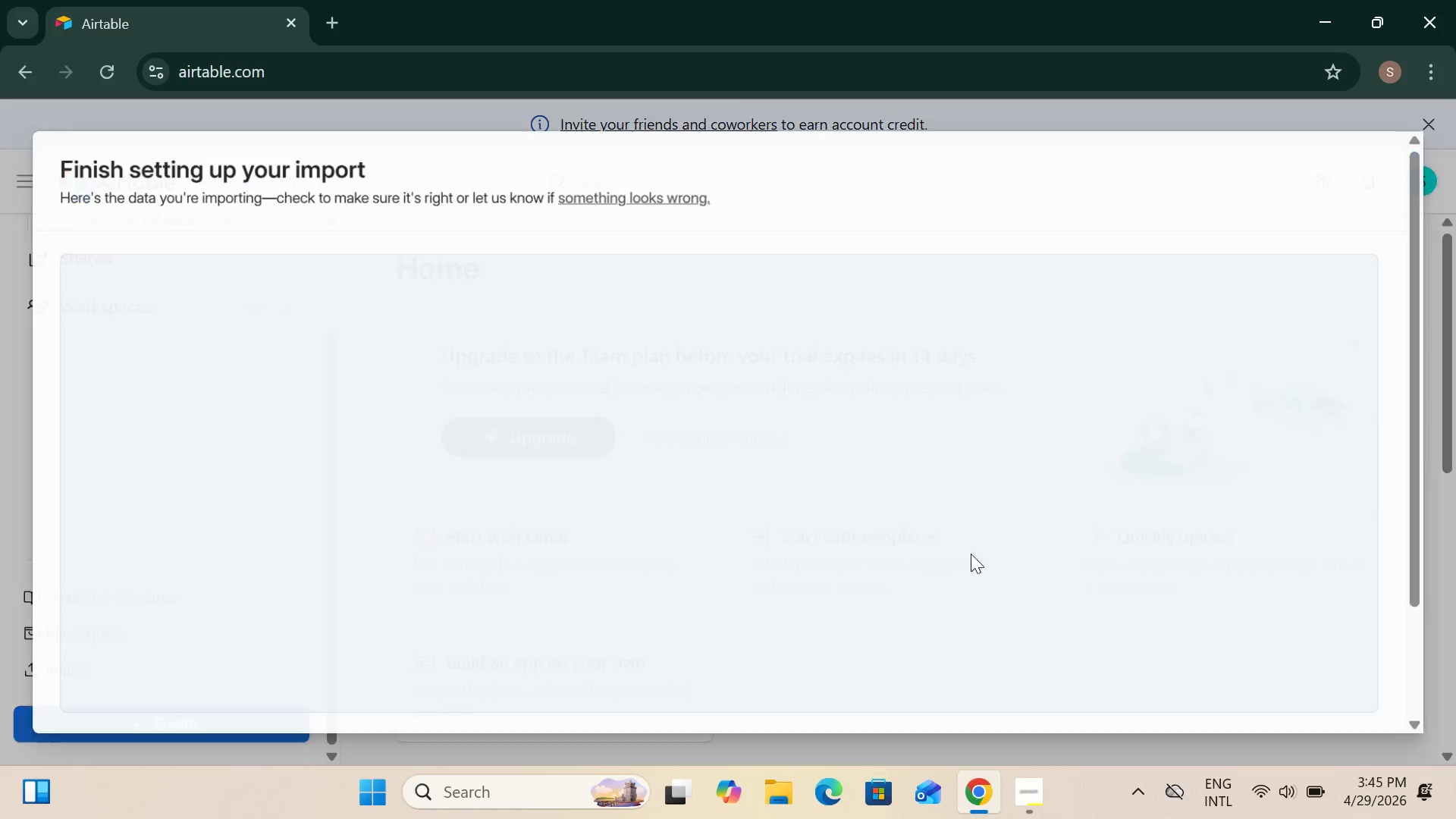 
wait(6.62)
 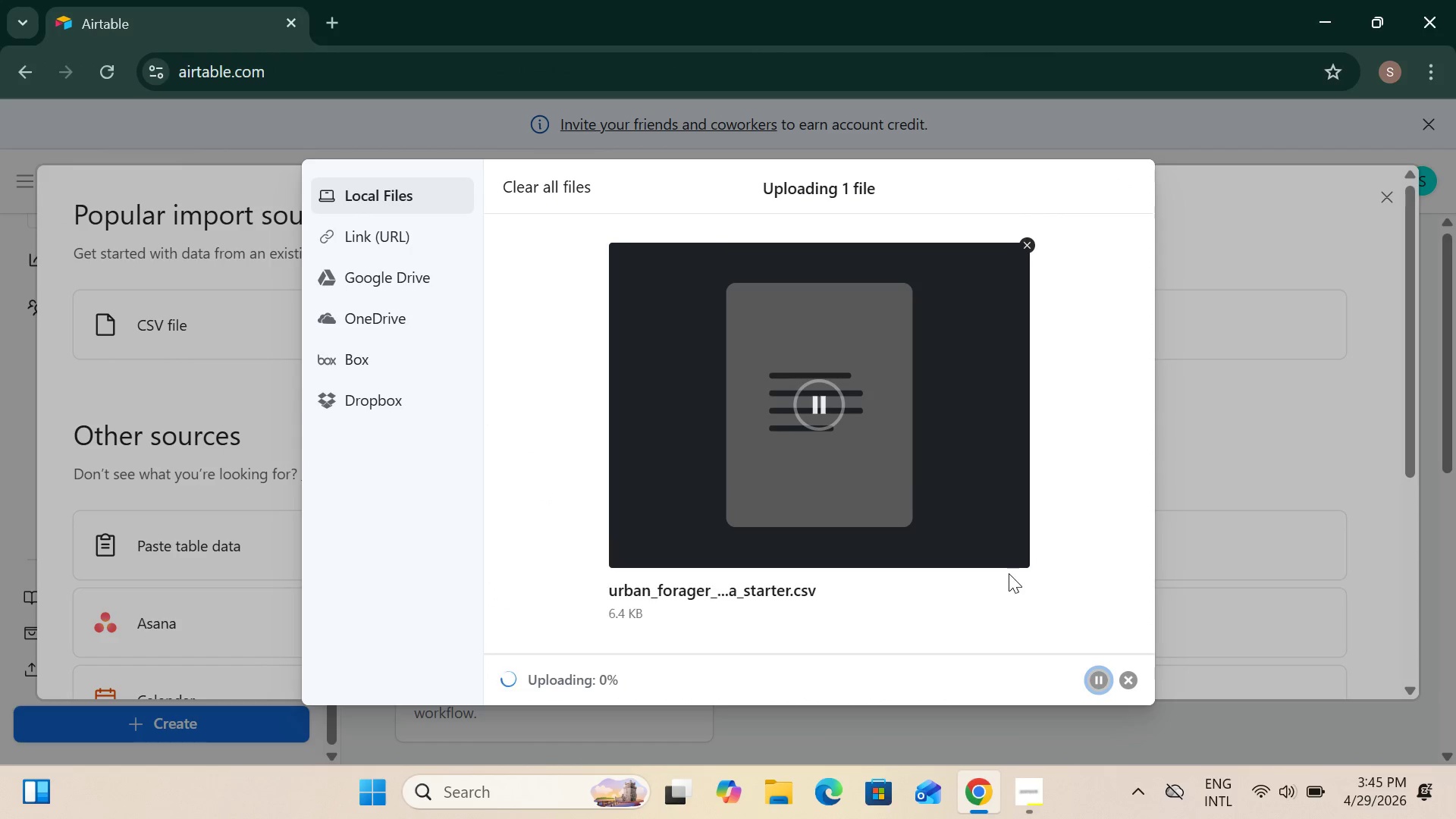 
scroll: coordinate [1373, 497], scroll_direction: down, amount: 45.0
 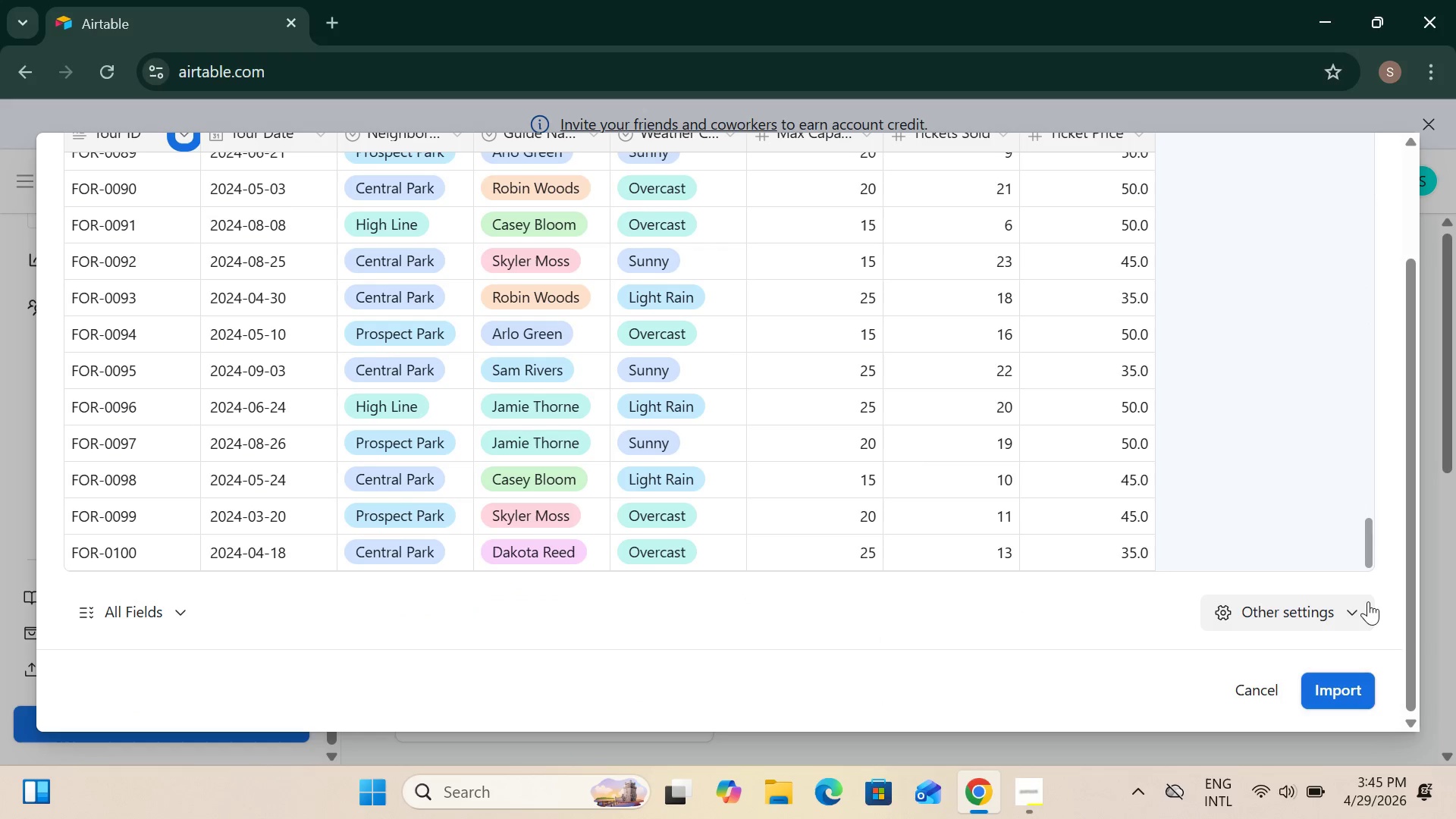 
mouse_move([1339, 618])
 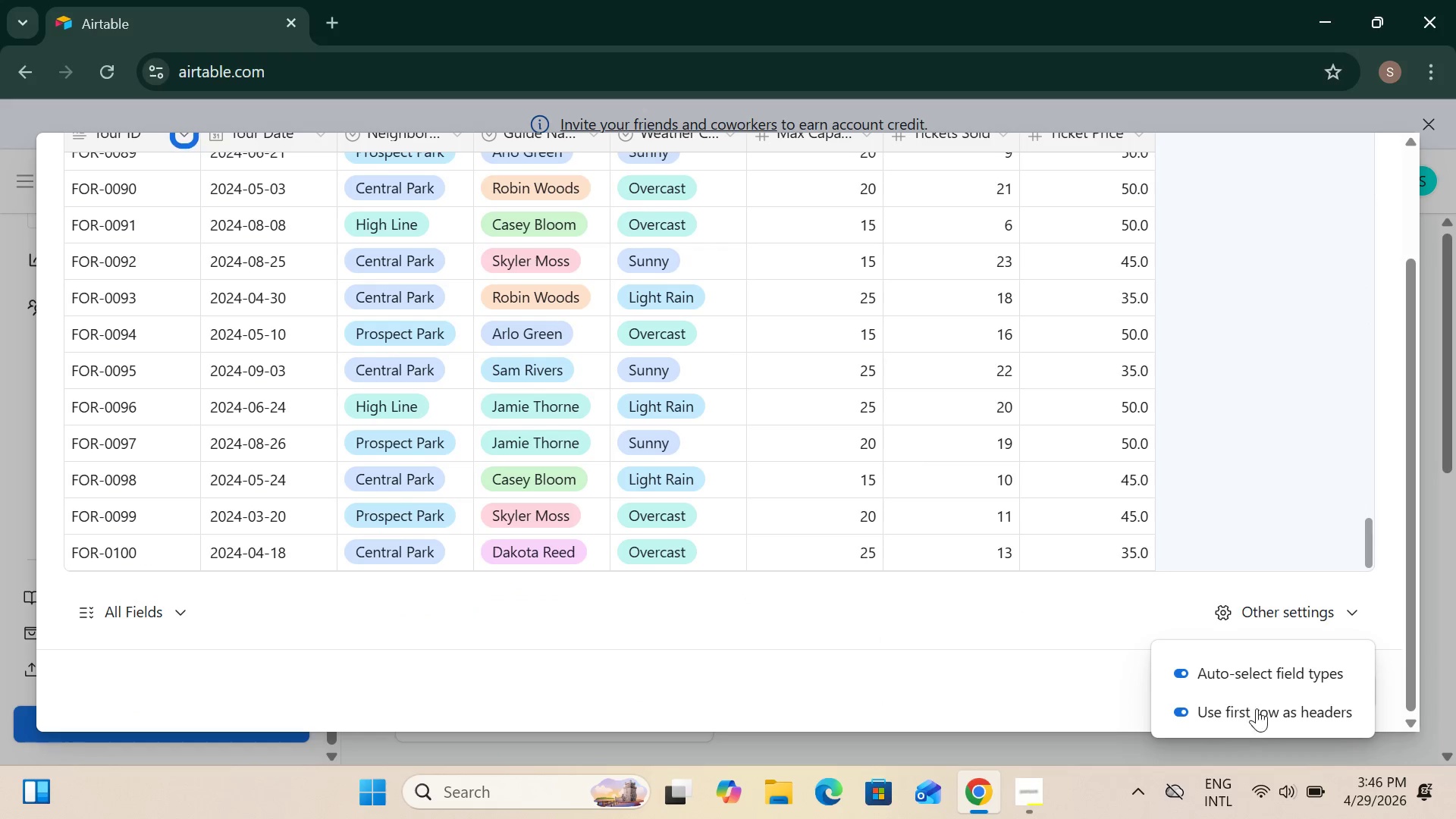 
left_click([1216, 673])
 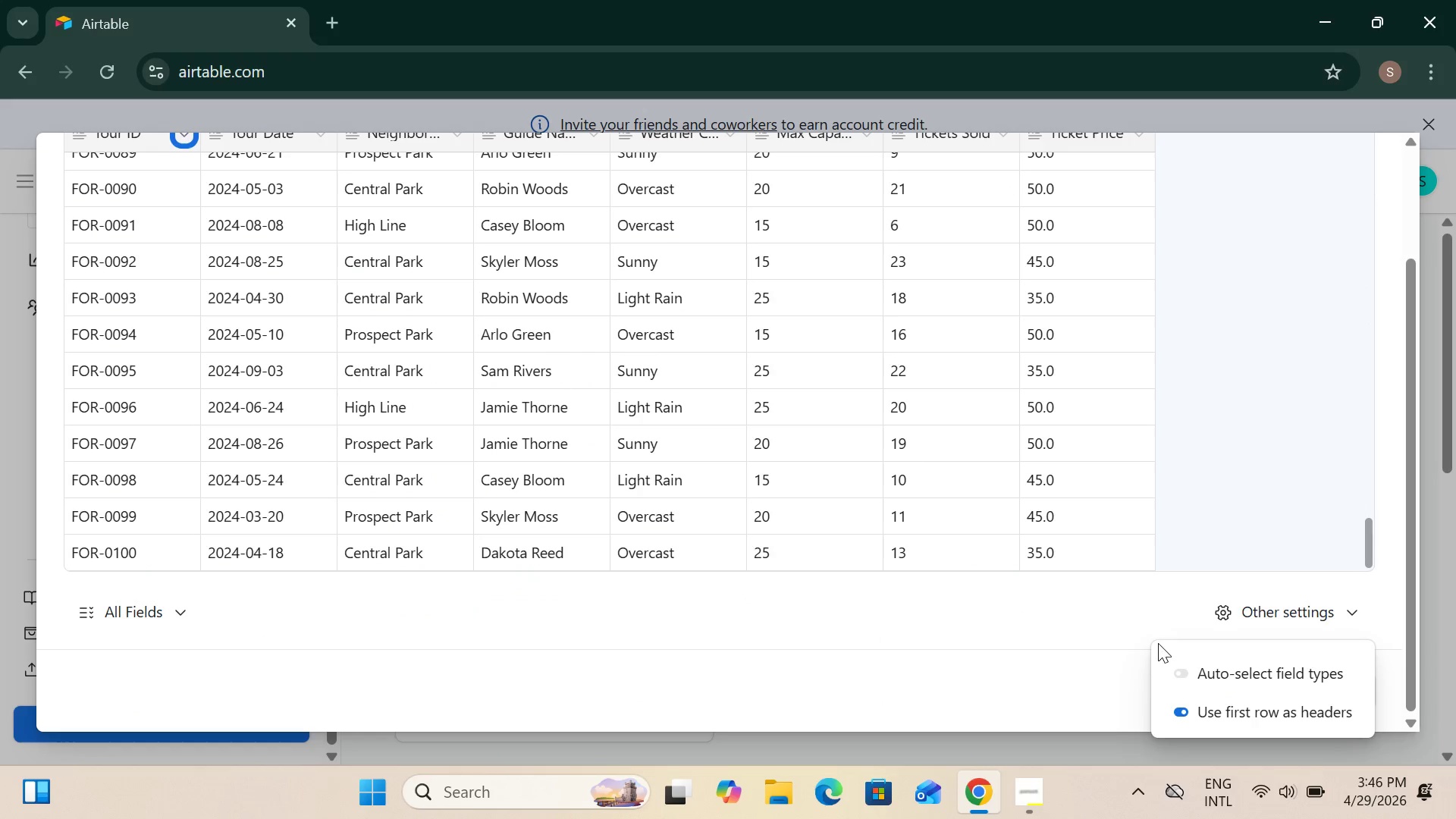 
left_click_drag(start_coordinate=[1105, 655], to_coordinate=[1100, 655])
 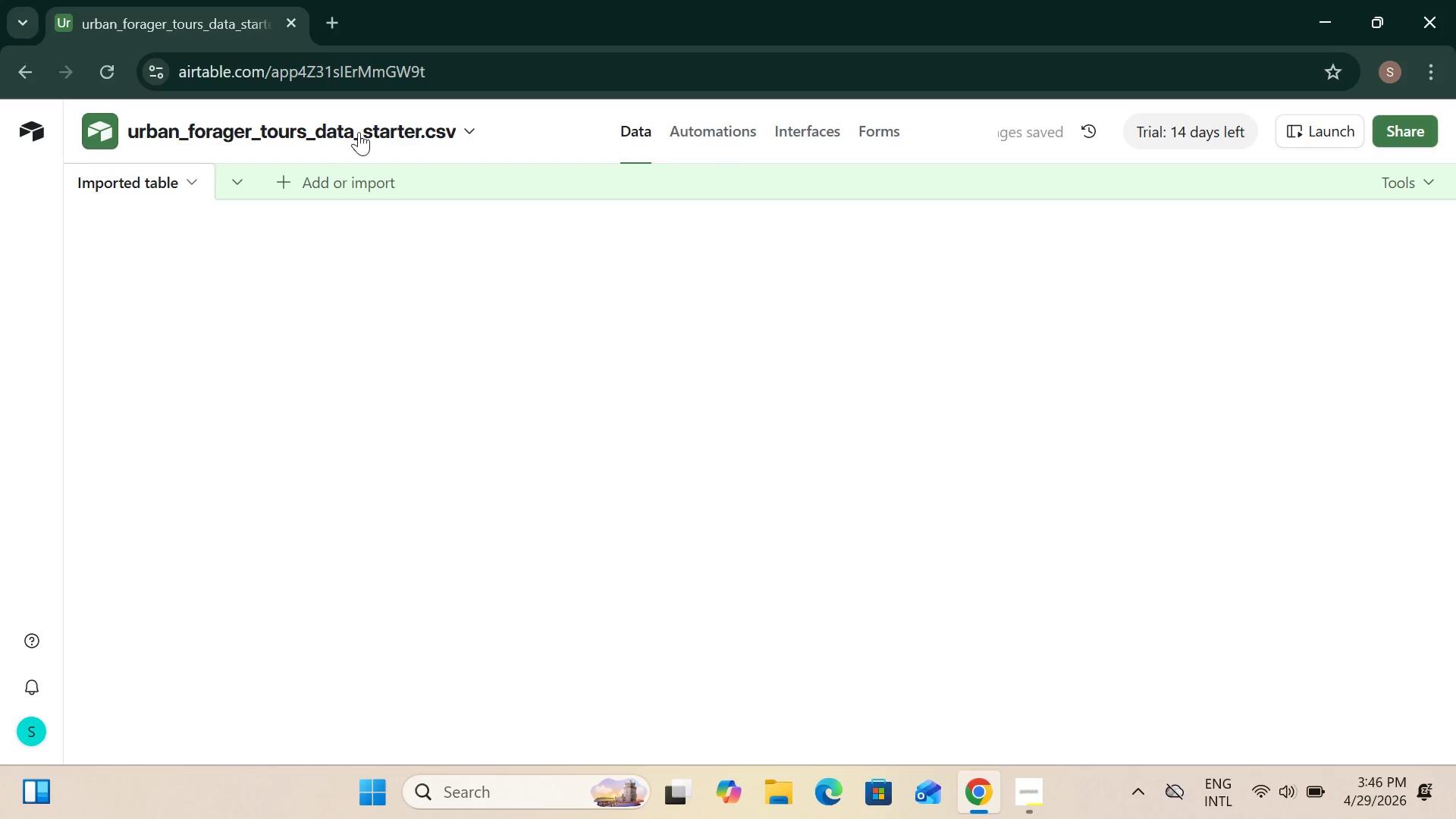 
wait(15.02)
 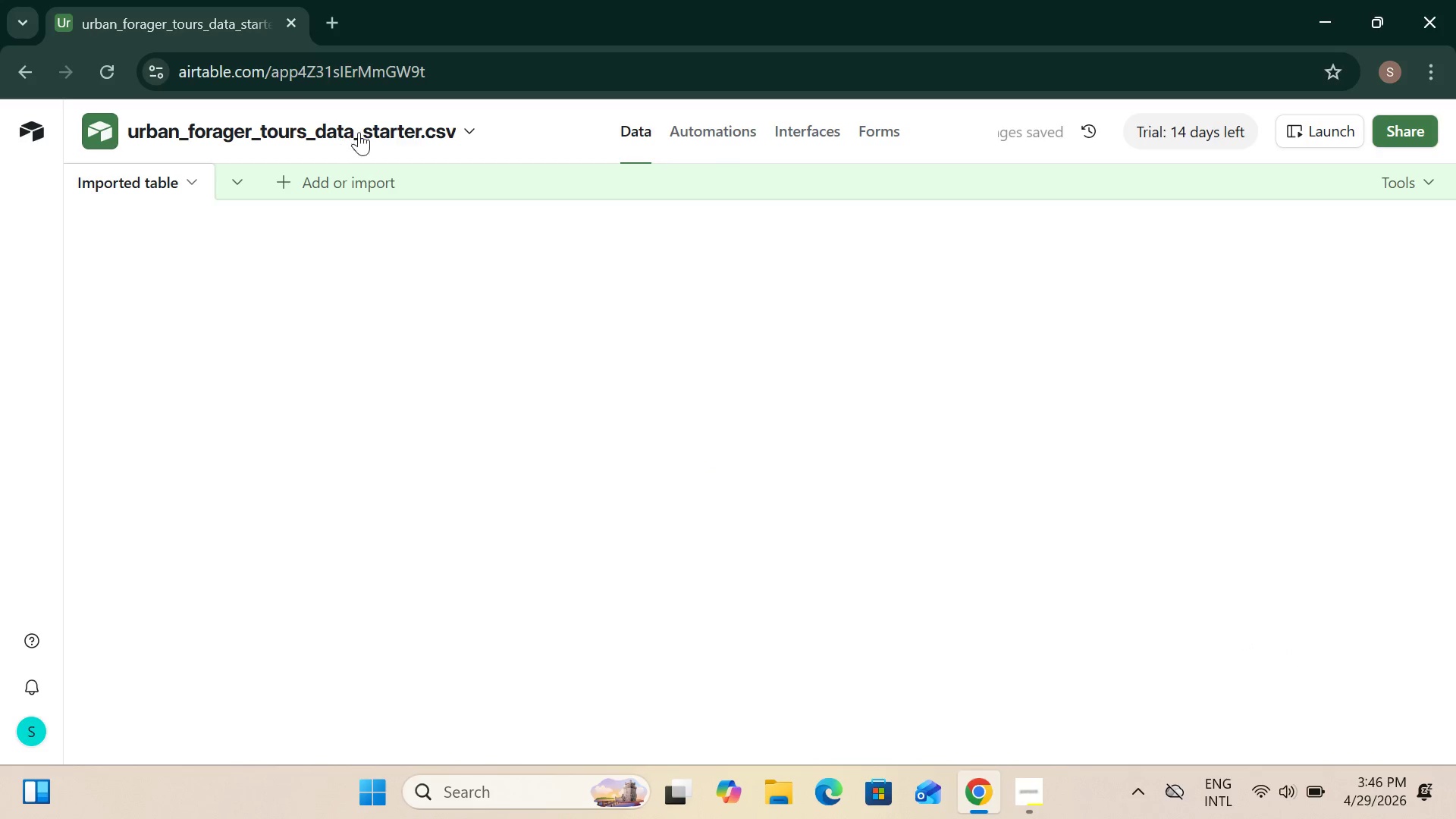 
left_click([280, 124])
 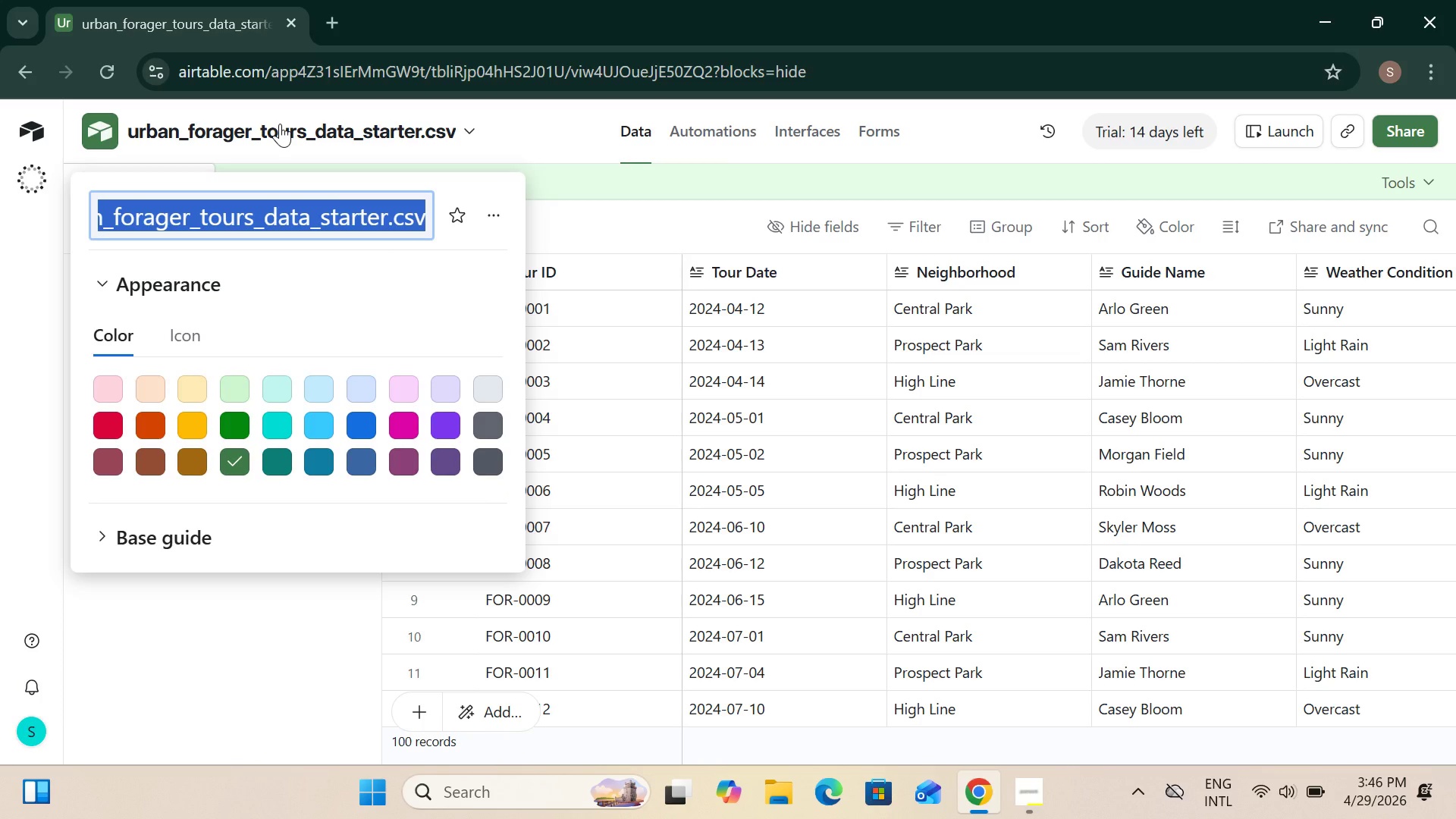 
type(Urban Foragers Tour)
 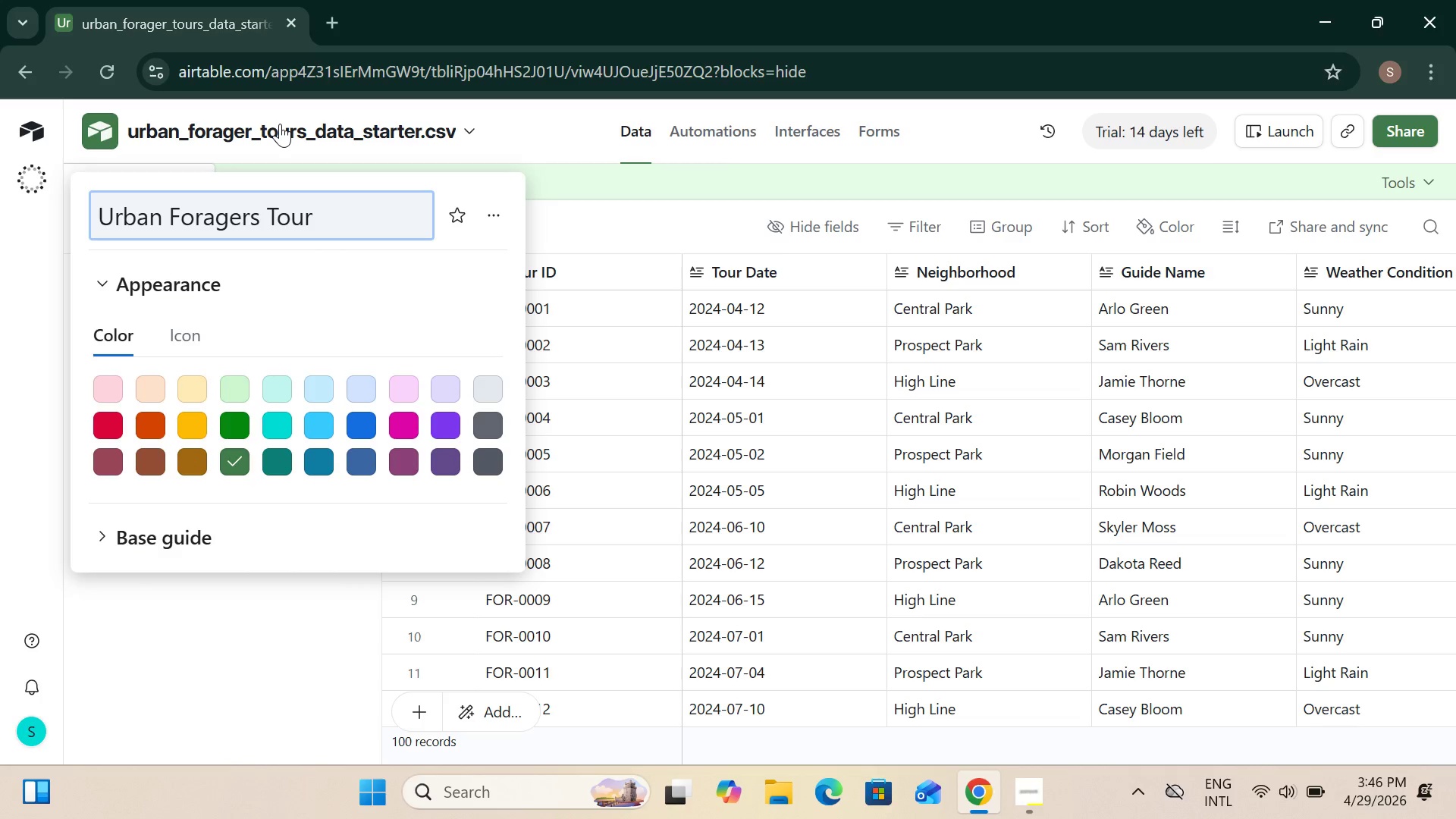 
left_click([280, 124])
 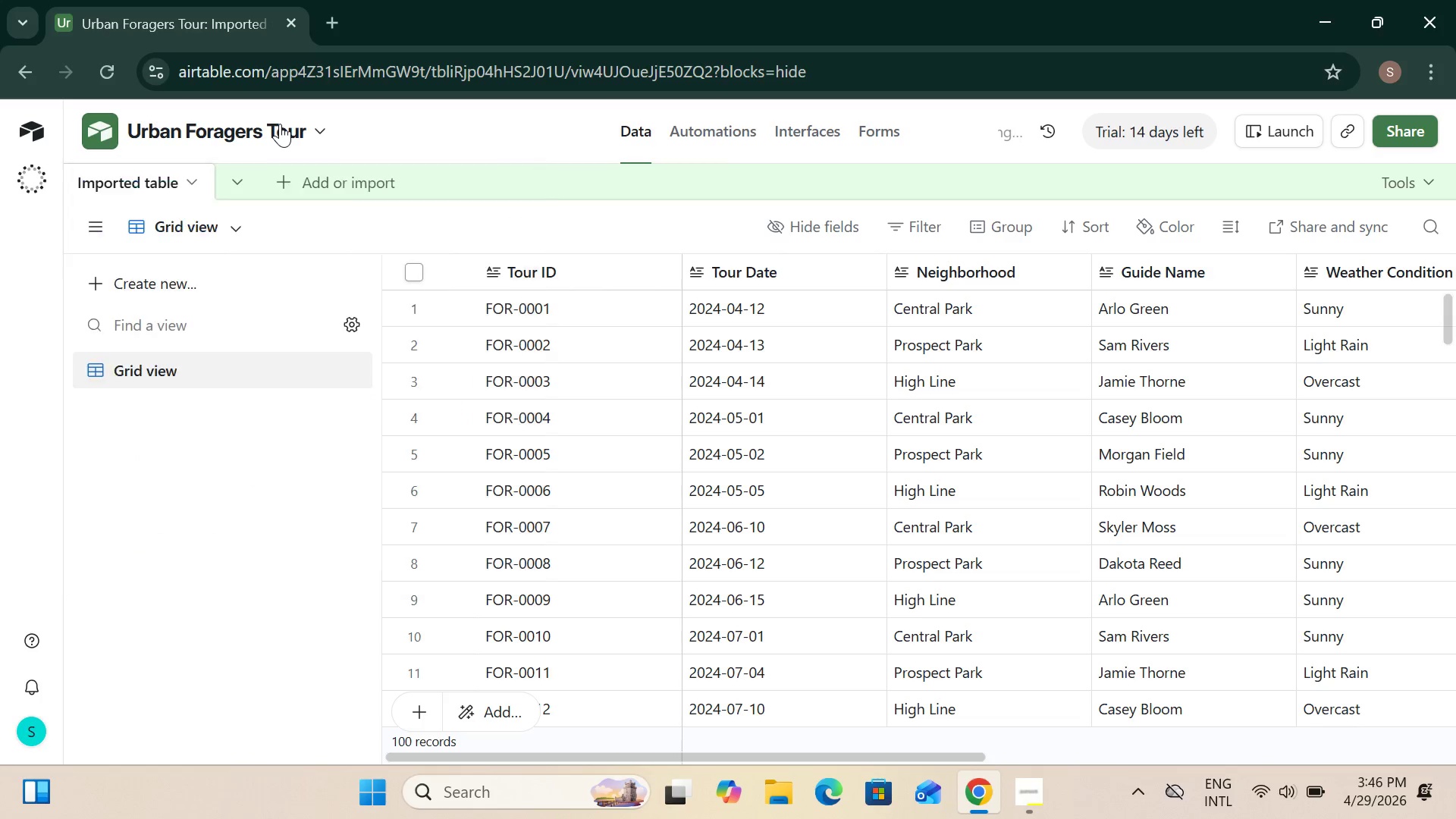 
type( An)
 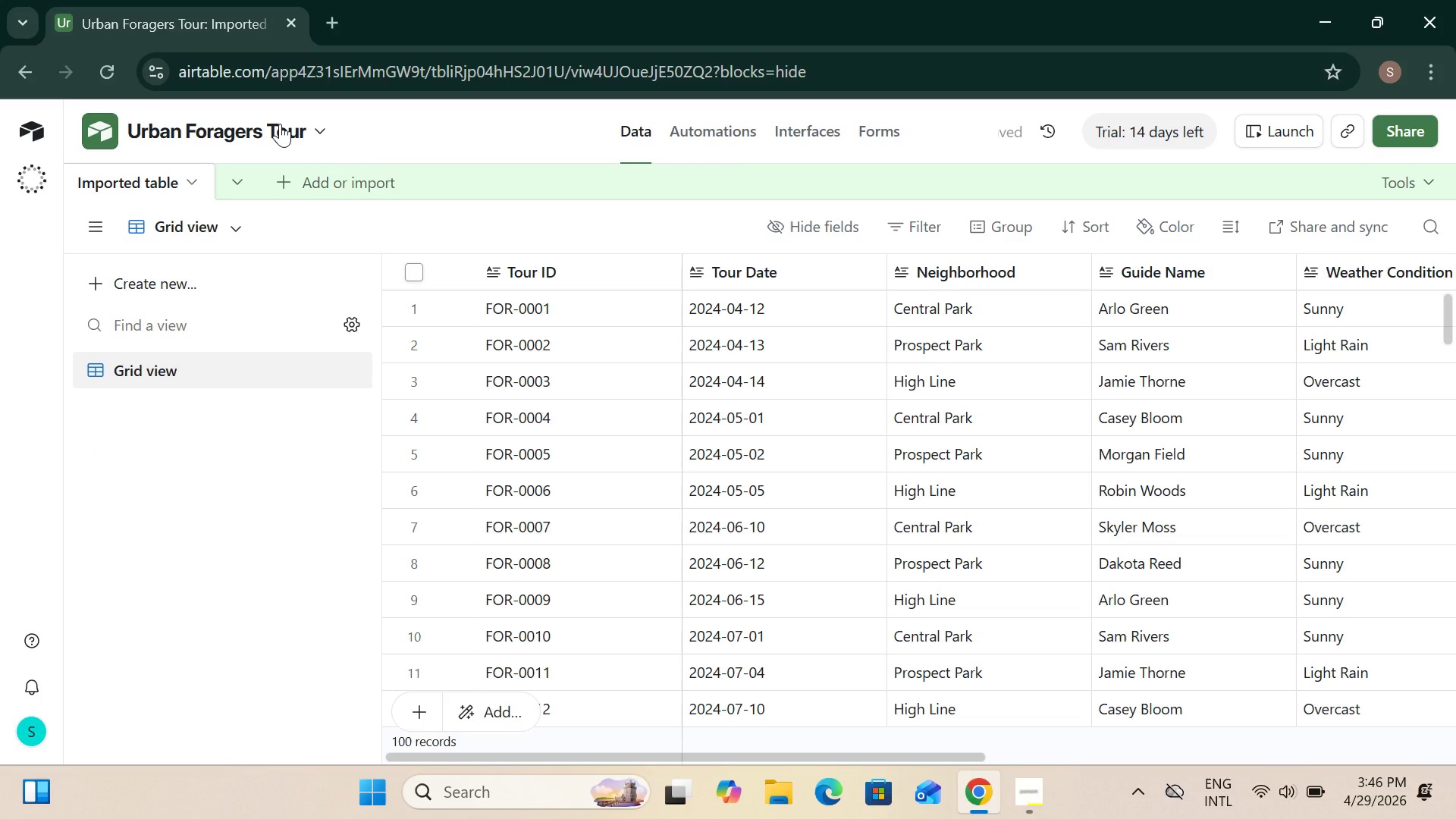 
left_click([280, 124])
 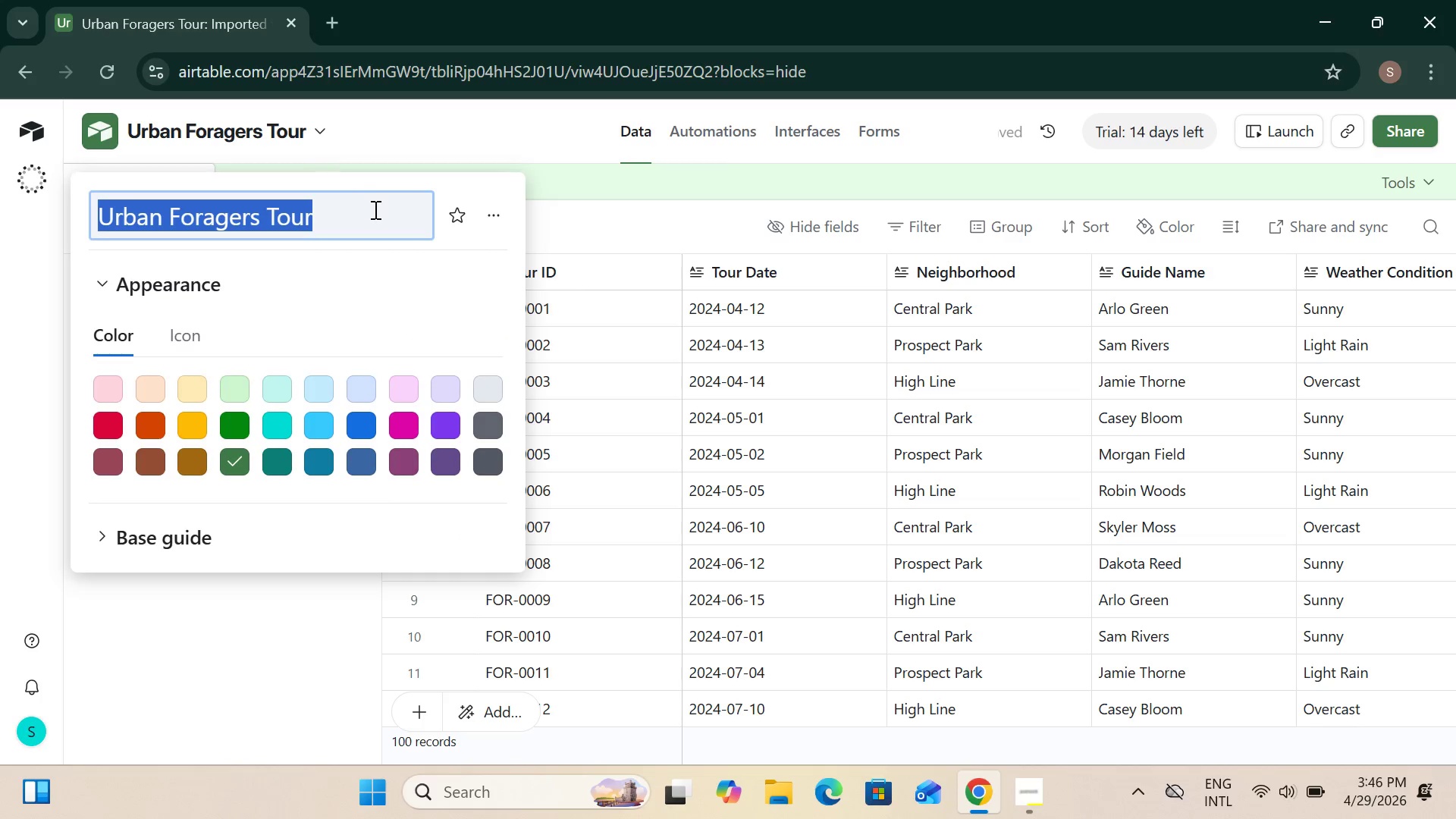 
left_click([374, 212])
 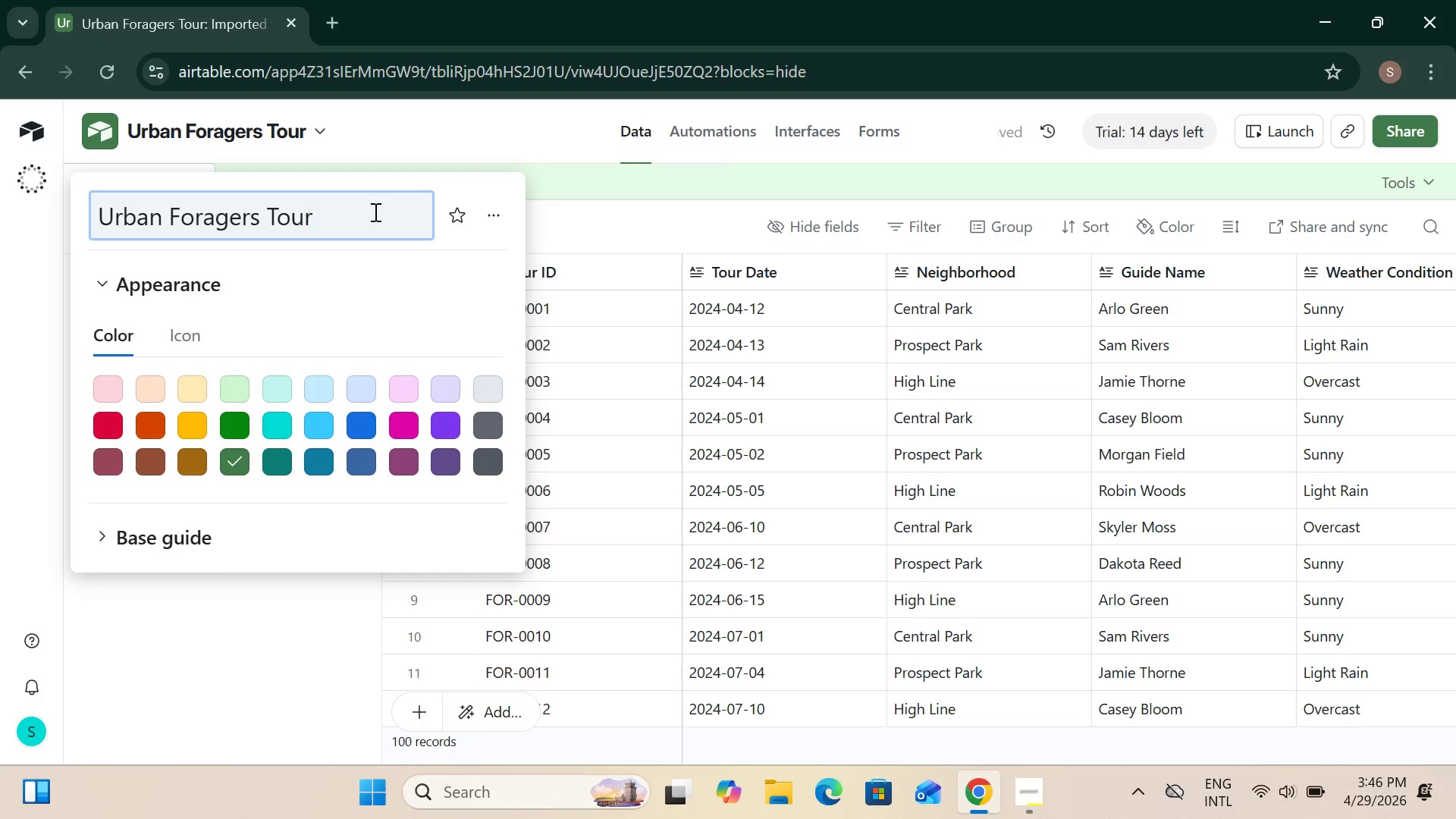 
type( Analysis)
 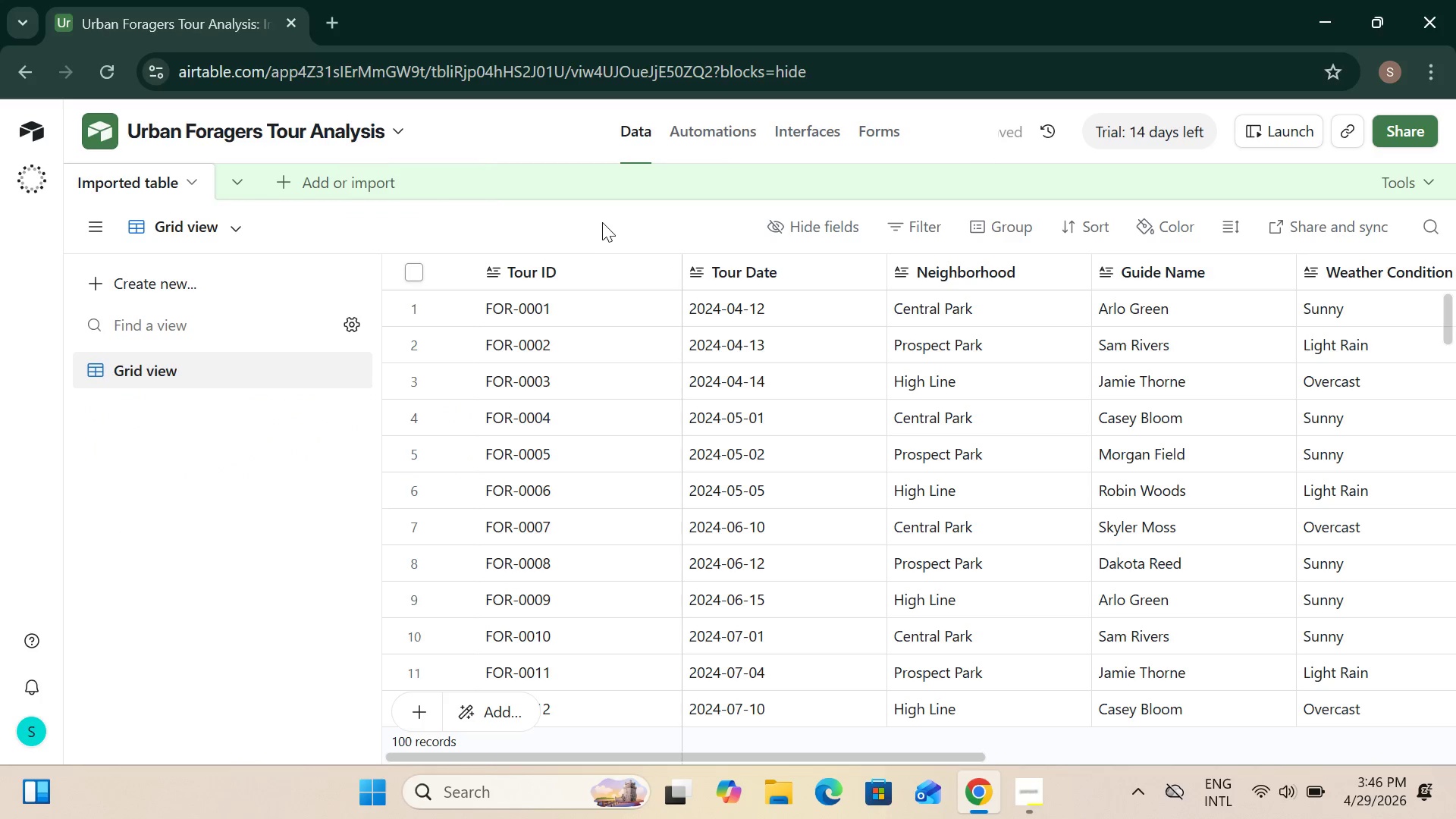 
scroll: coordinate [627, 375], scroll_direction: up, amount: 5.0
 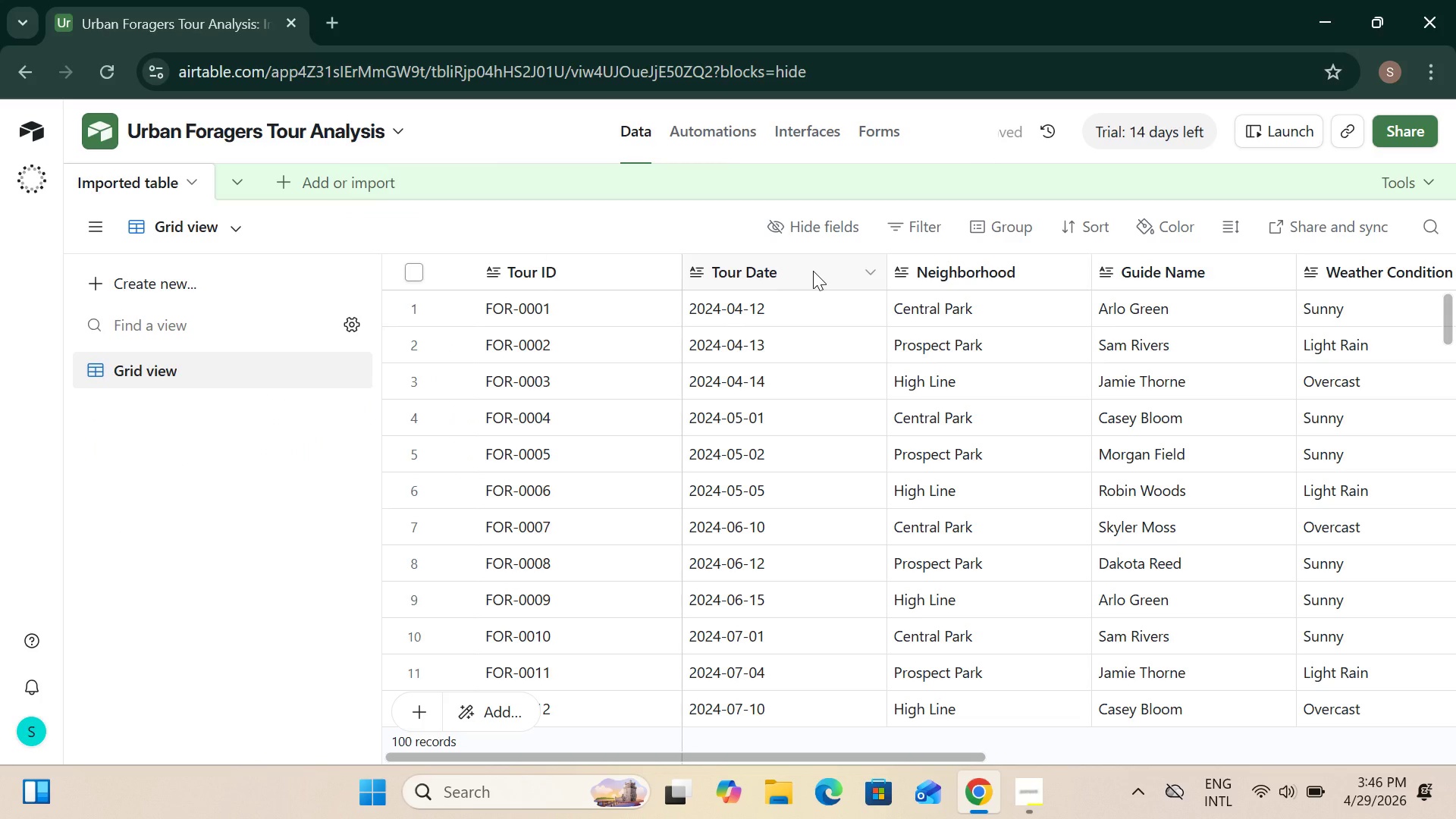 
left_click([813, 271])
 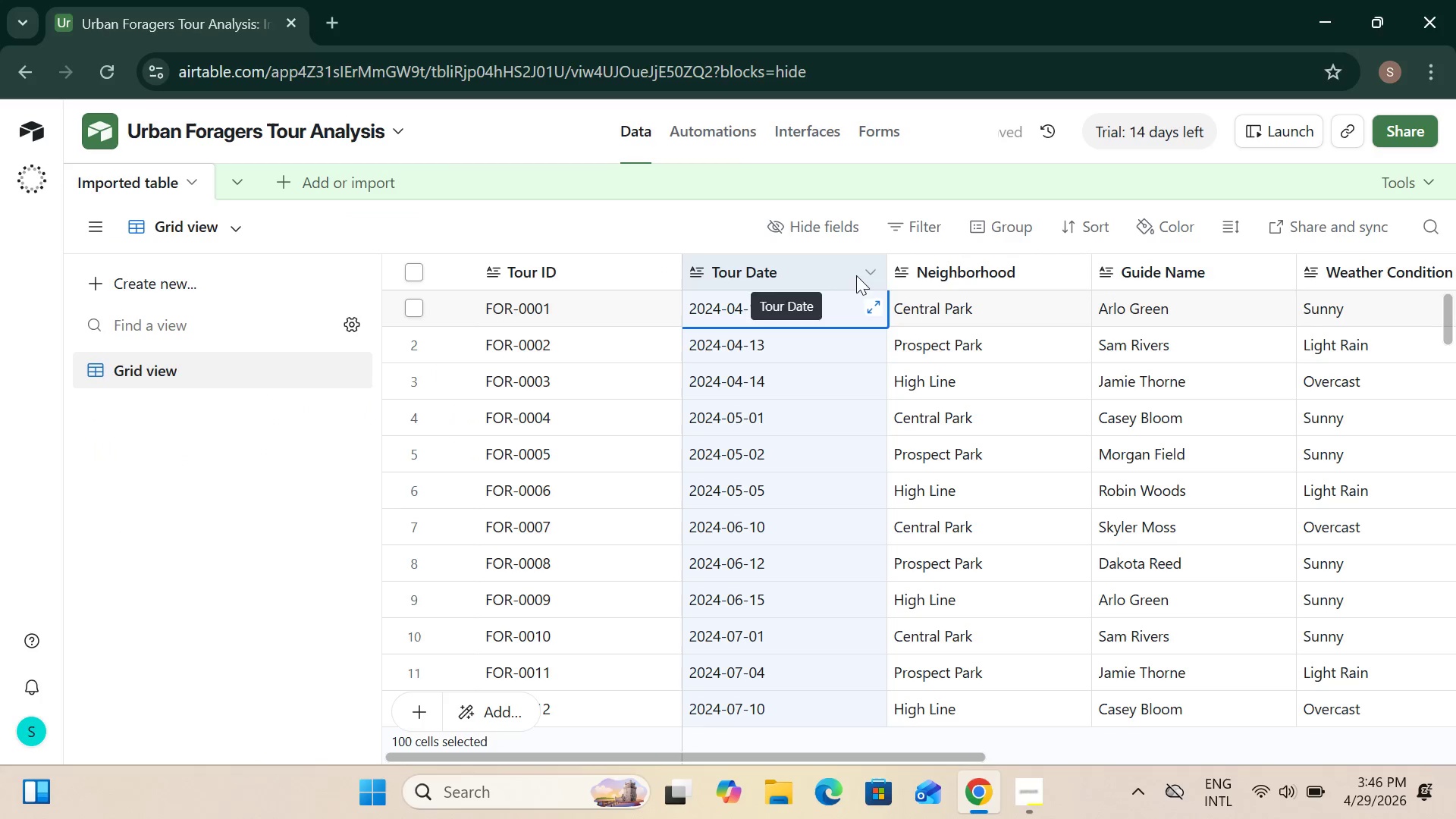 
mouse_move([844, 291])
 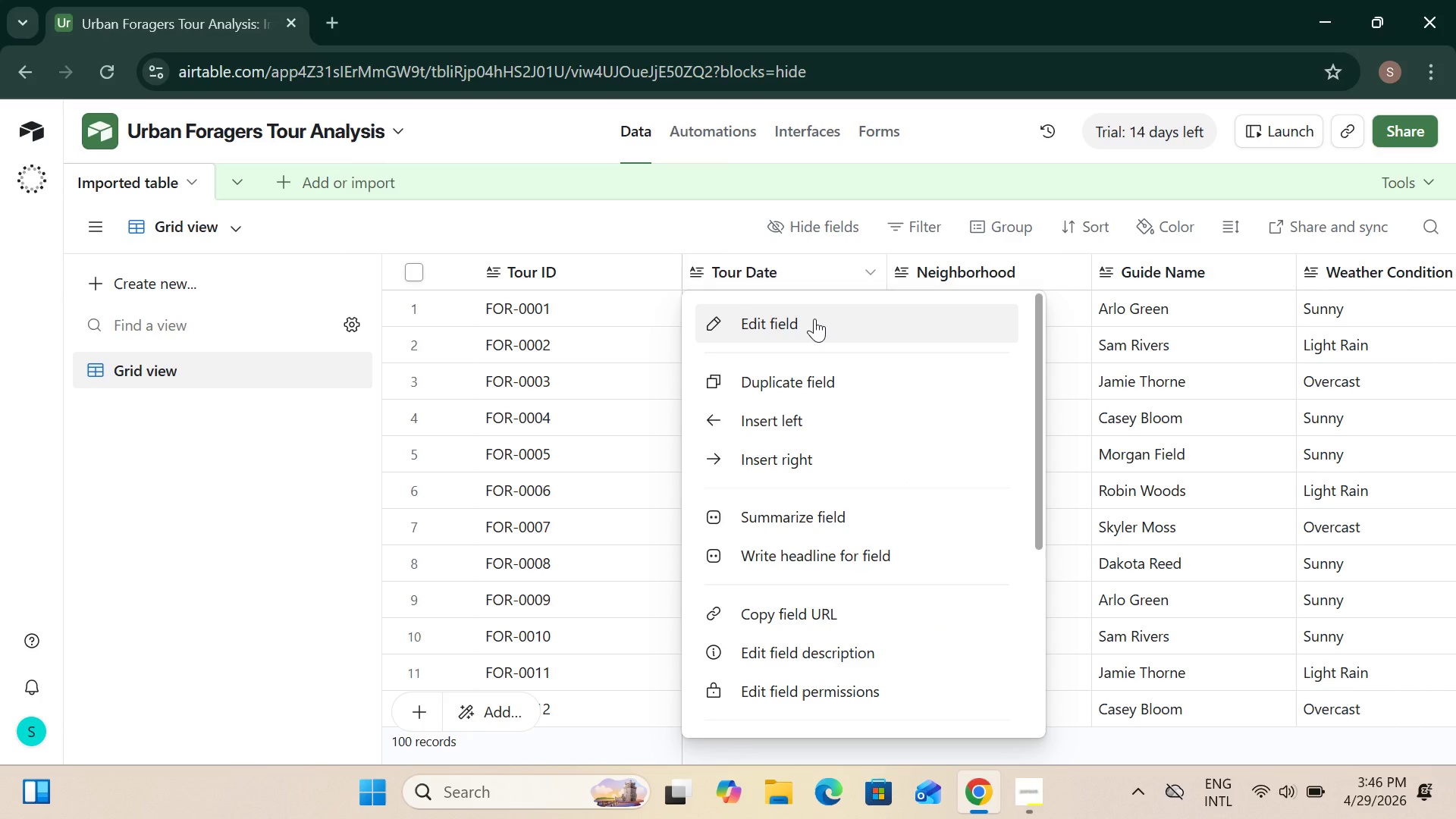 
left_click([814, 318])
 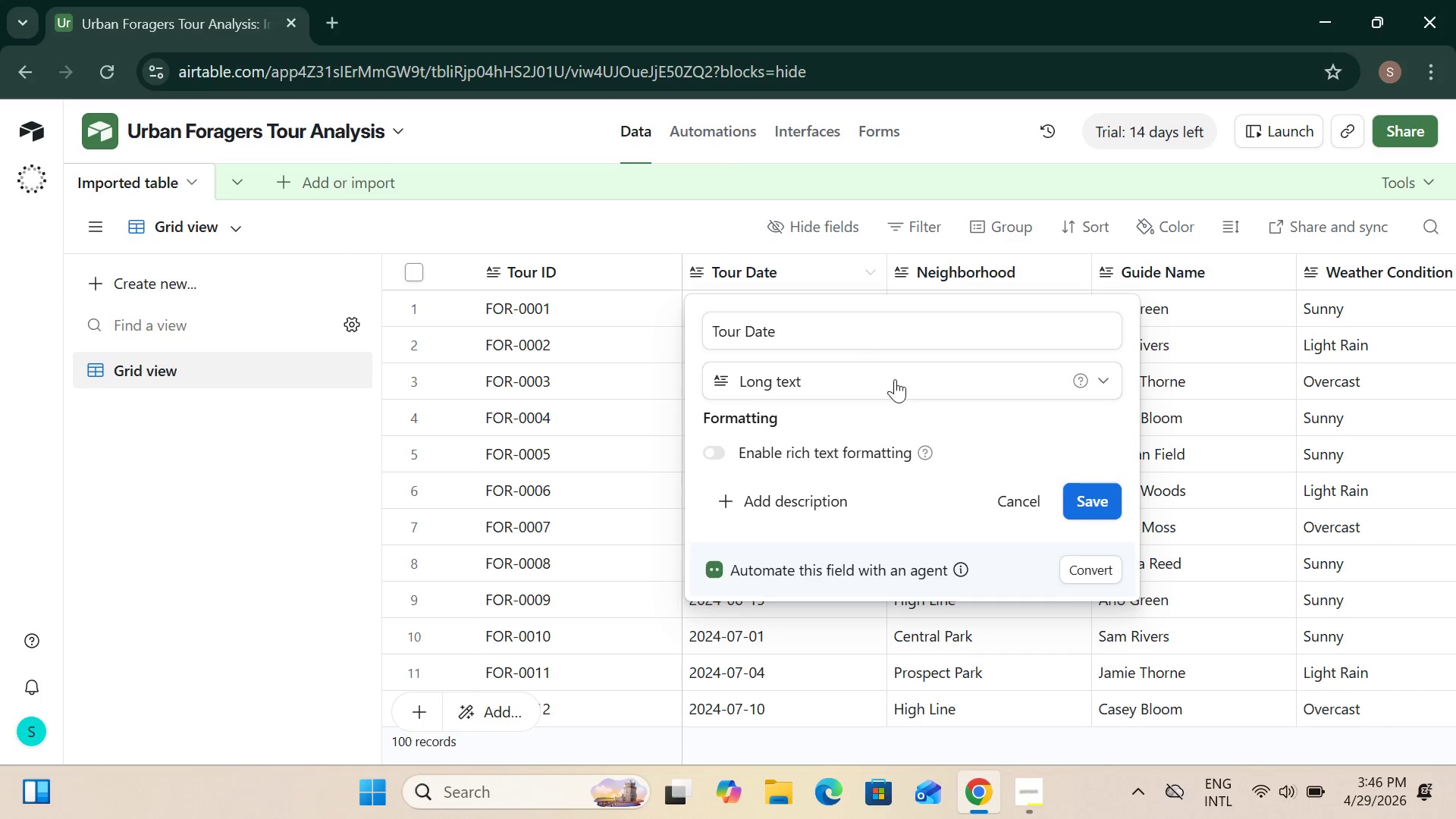 
left_click([869, 388])
 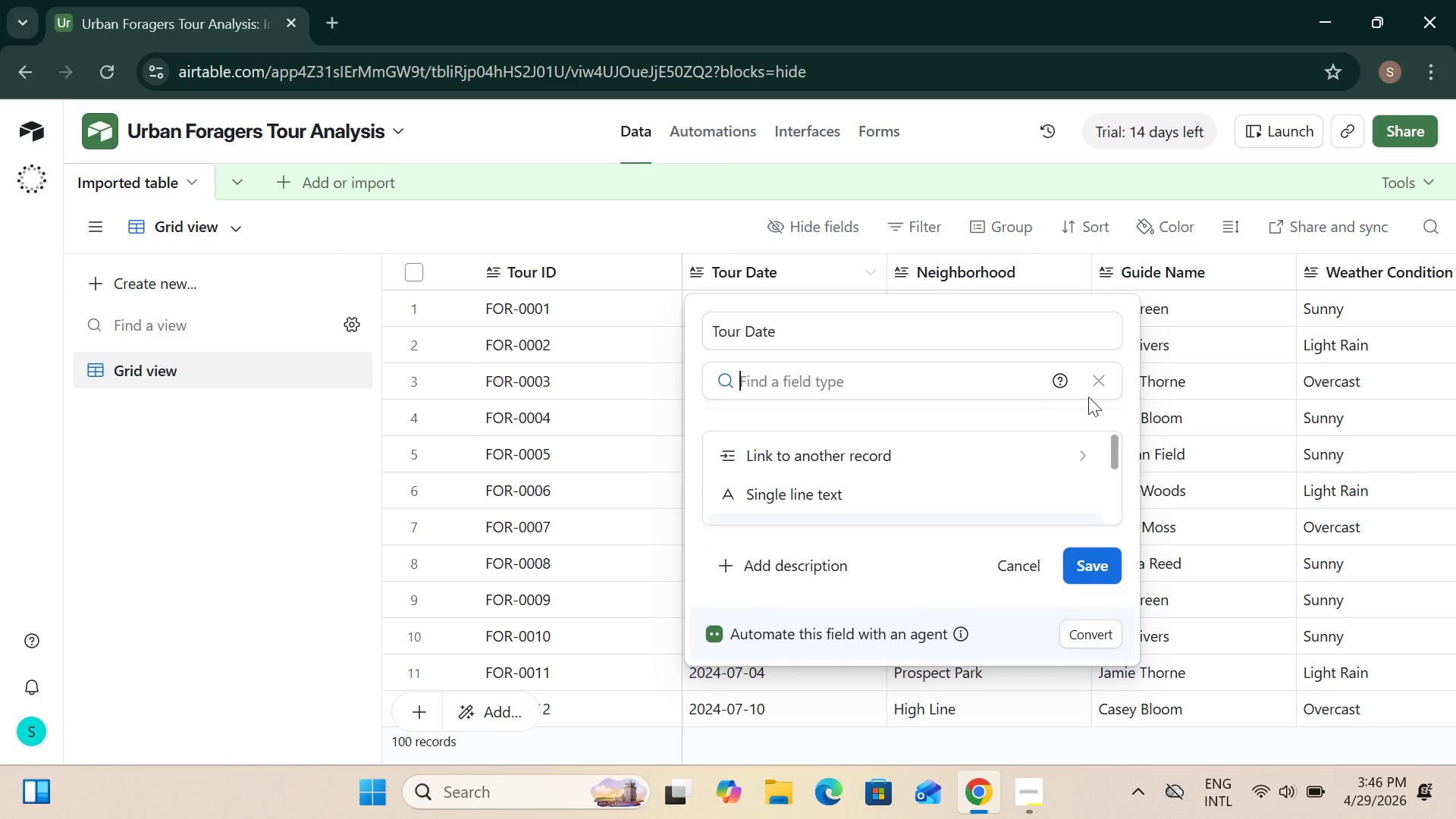 
left_click([1097, 381])
 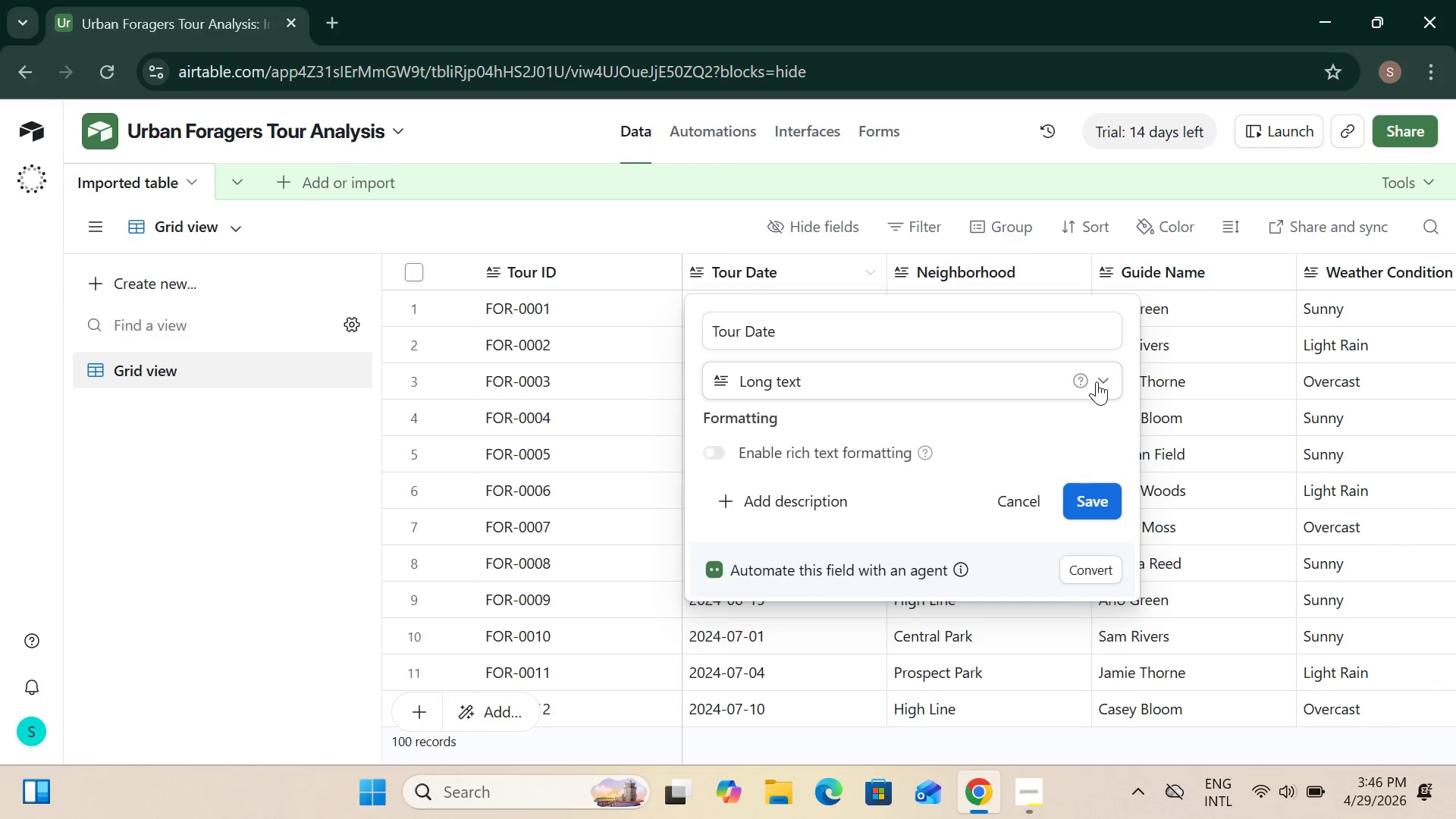 
left_click([1098, 381])
 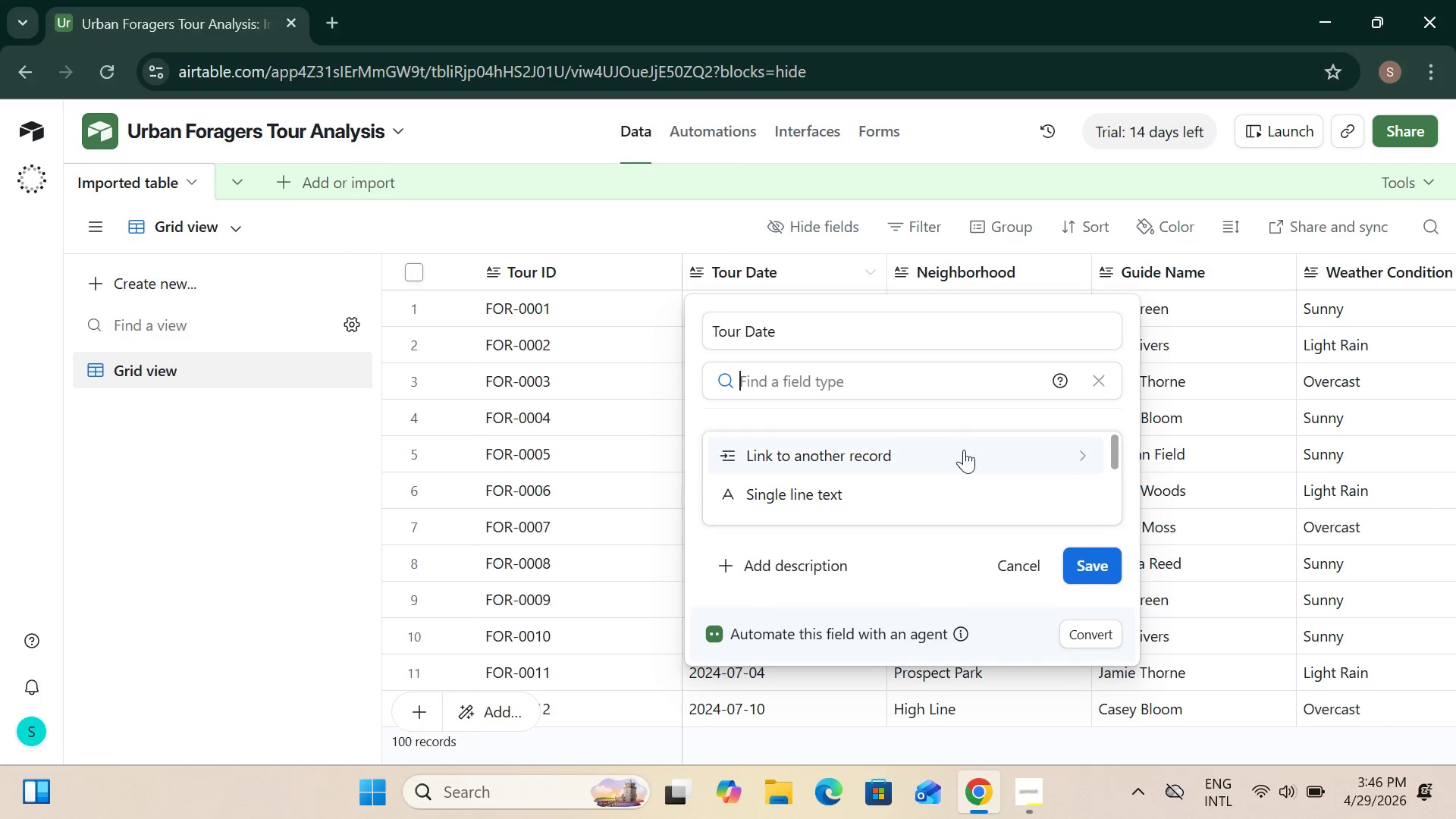 
scroll: coordinate [962, 481], scroll_direction: down, amount: 4.0
 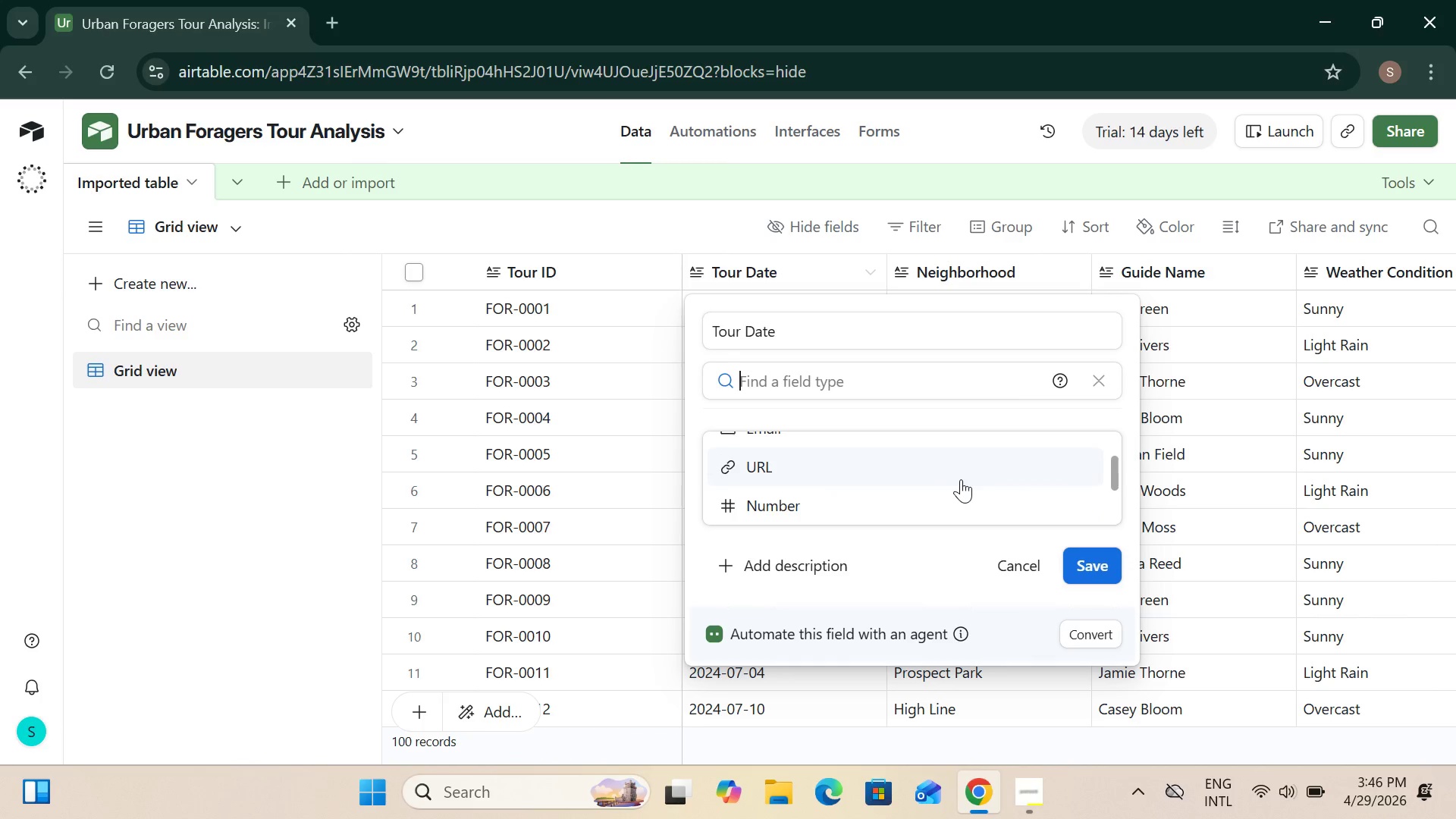 
scroll: coordinate [961, 479], scroll_direction: up, amount: 1.0
 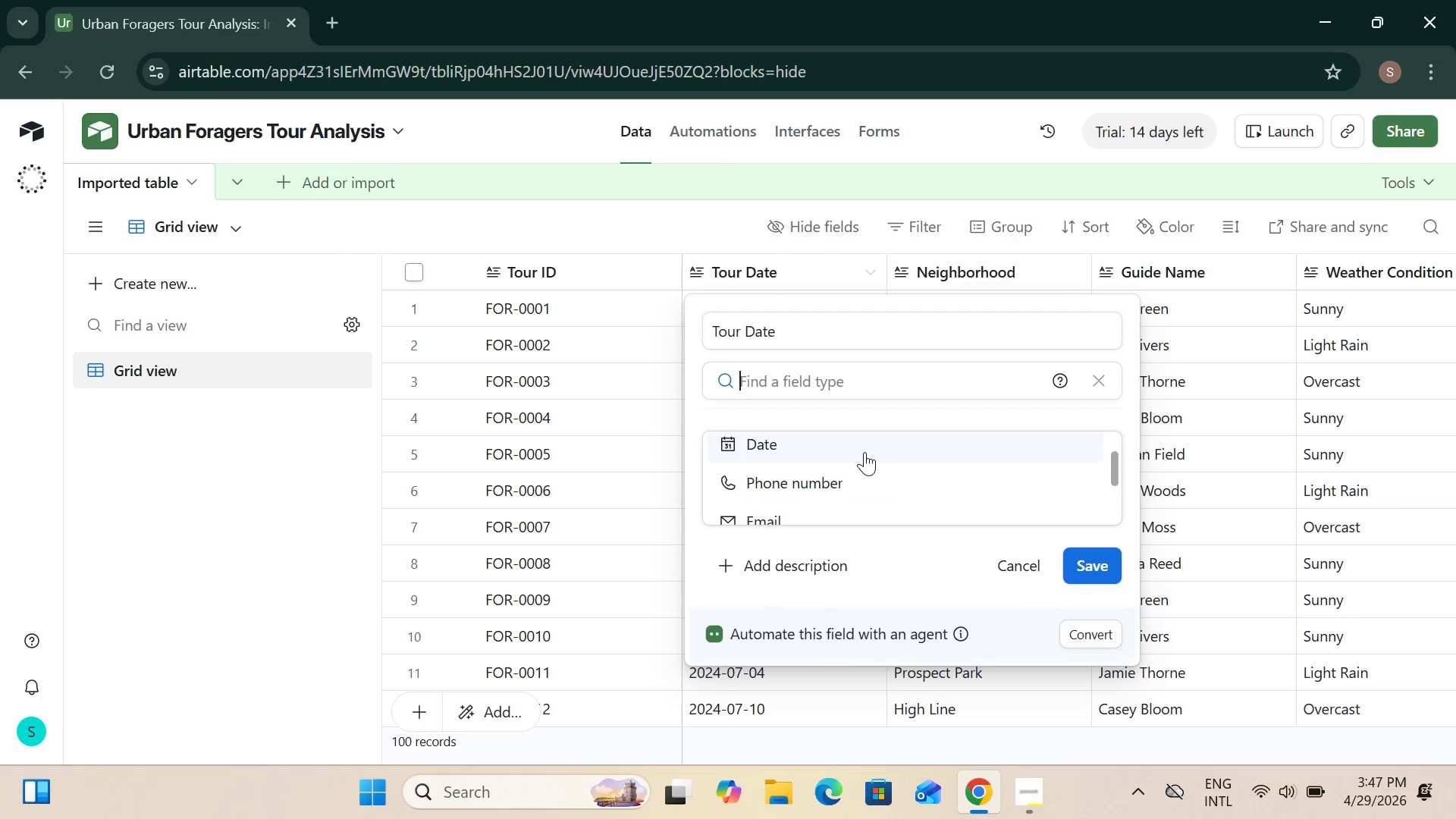 
left_click([857, 449])
 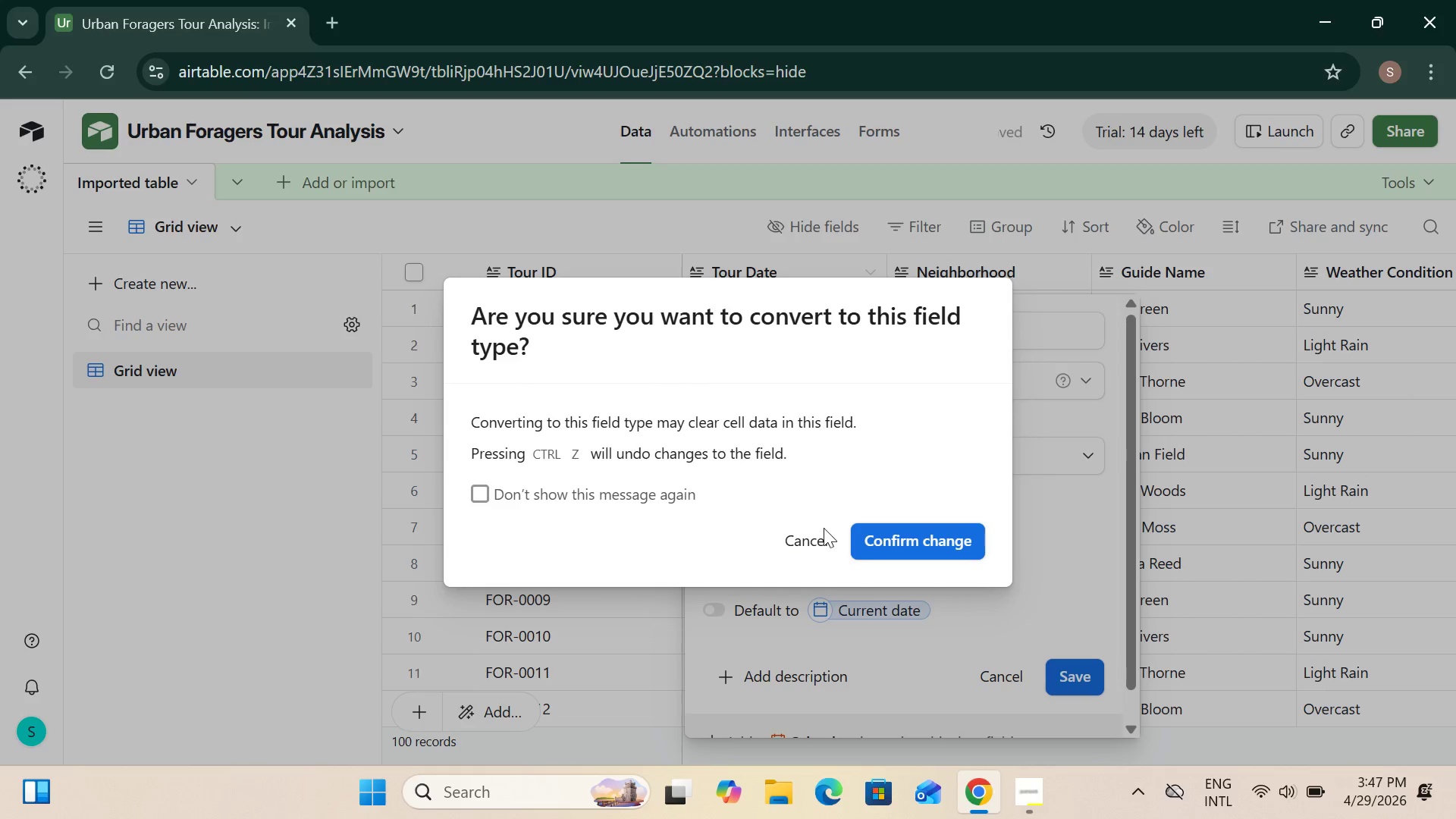 
wait(18.19)
 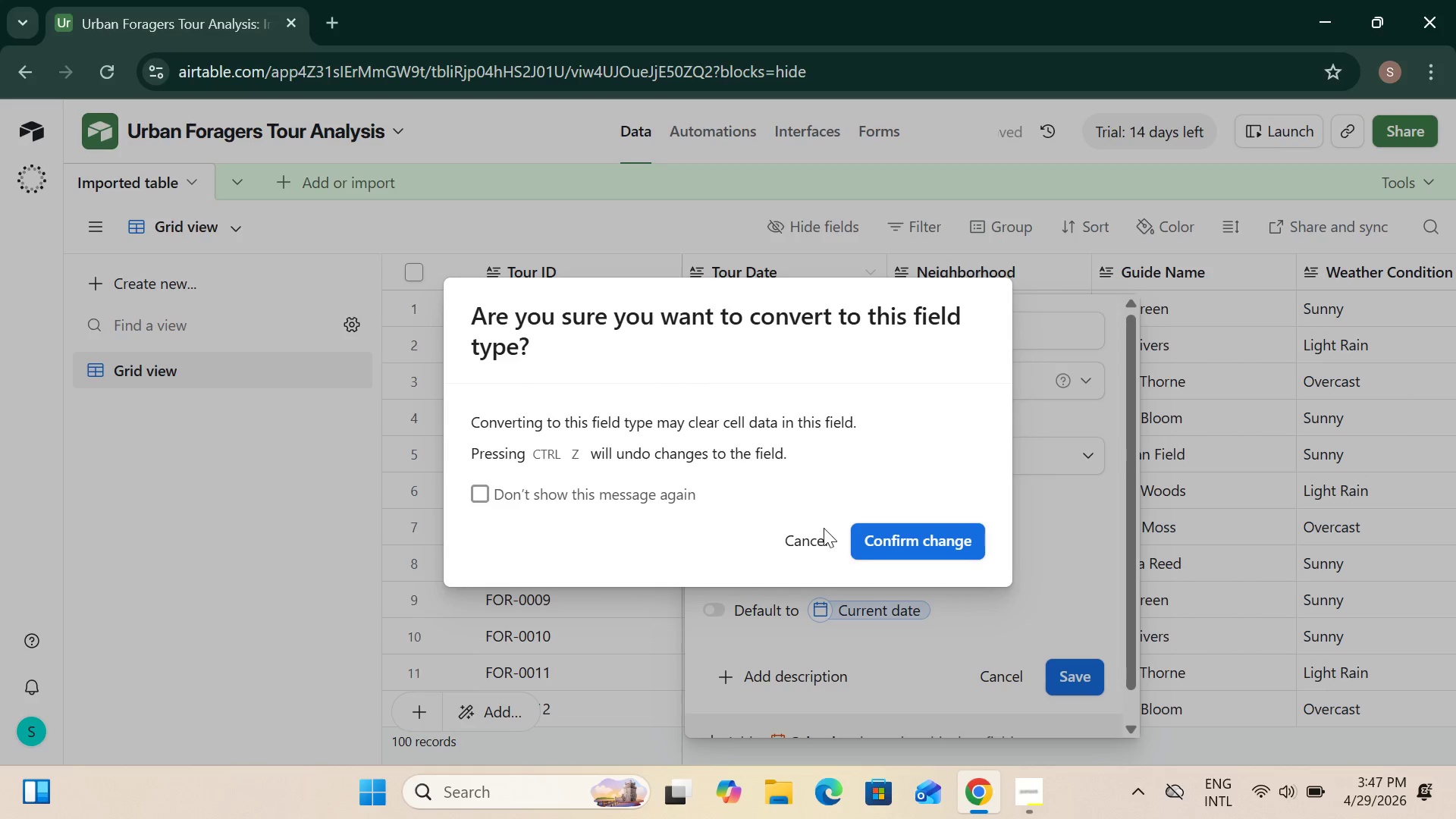 
left_click([814, 309])
 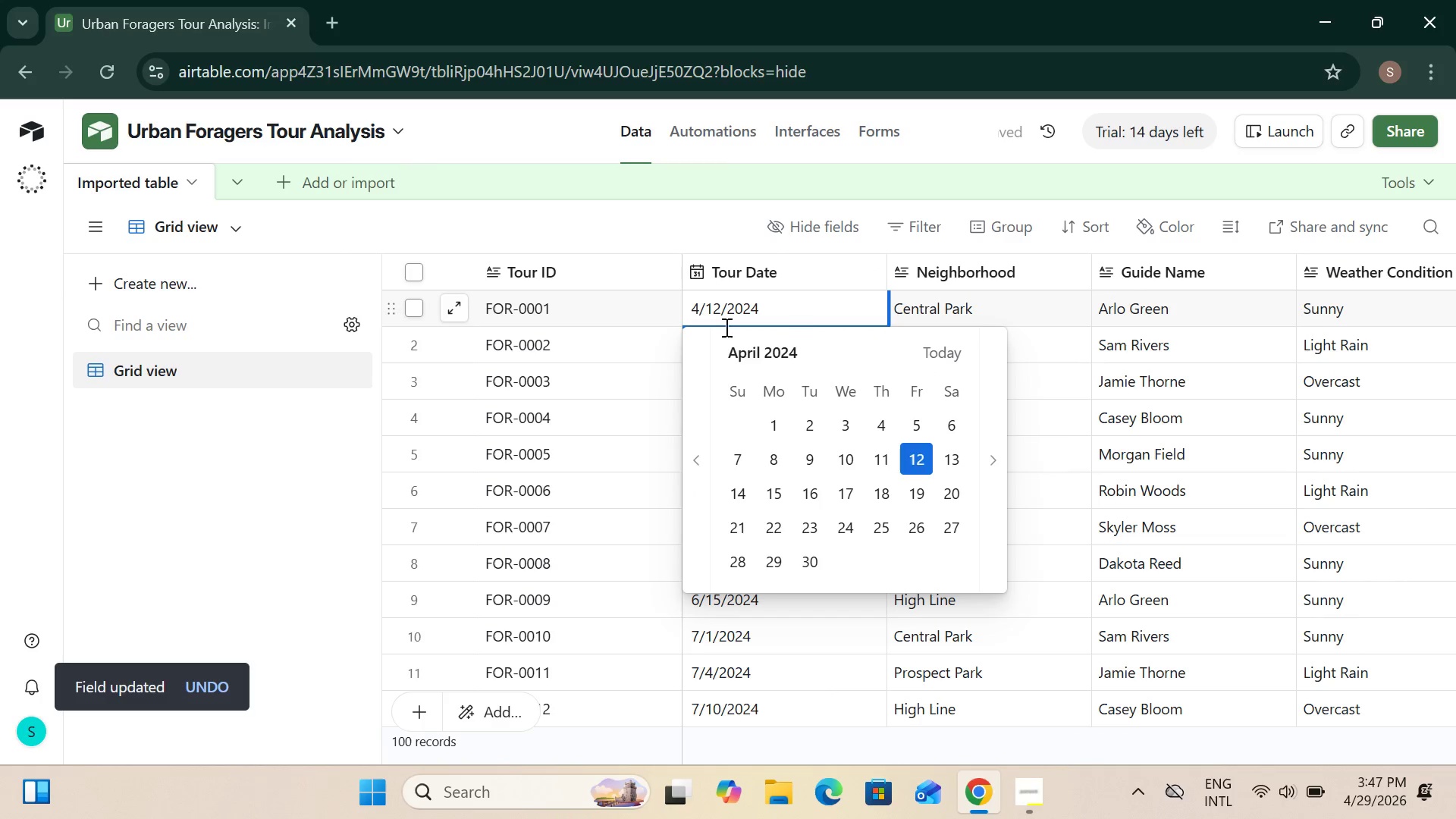 
left_click([601, 318])
 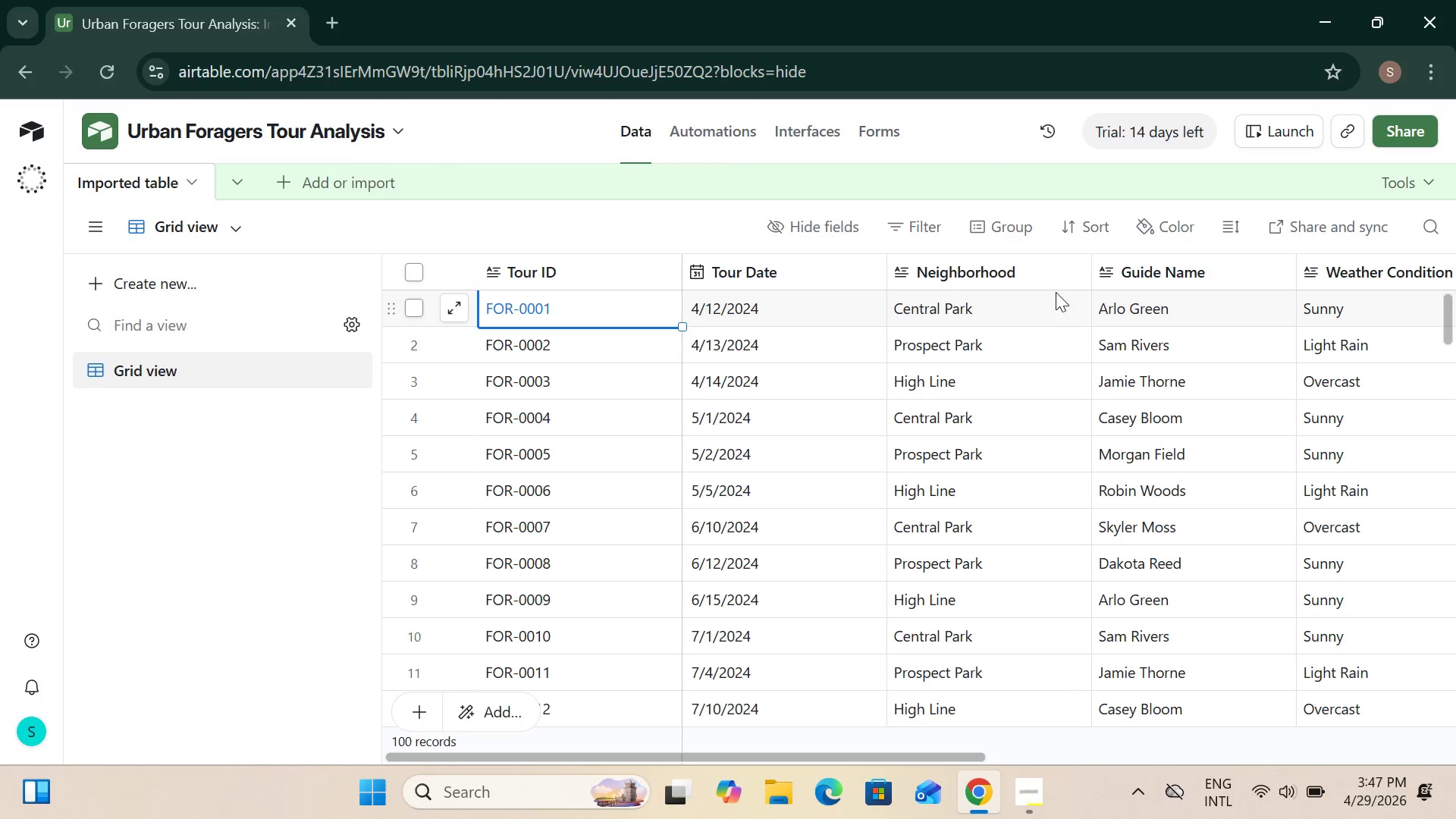 
wait(7.61)
 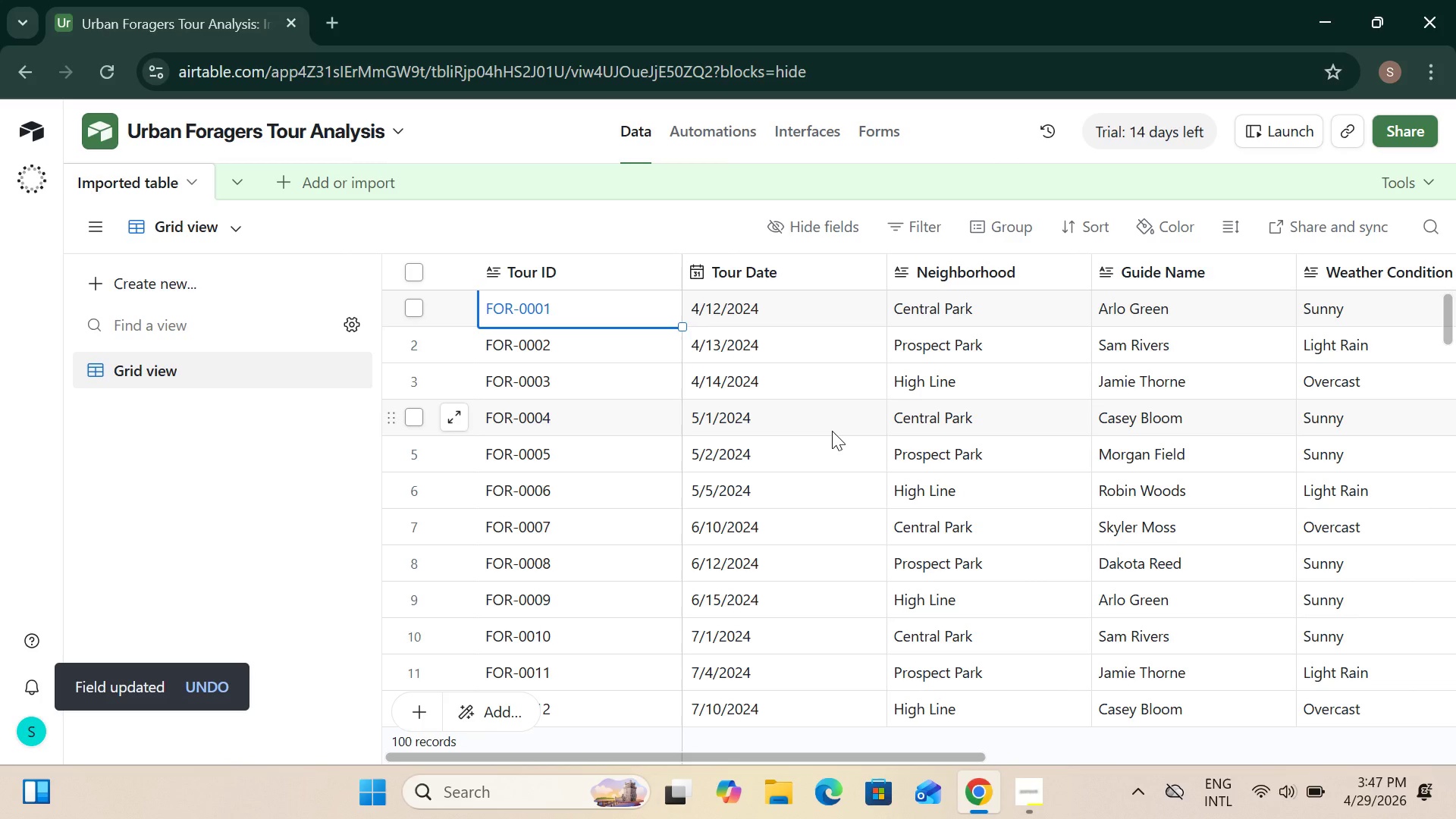 
left_click([1071, 273])
 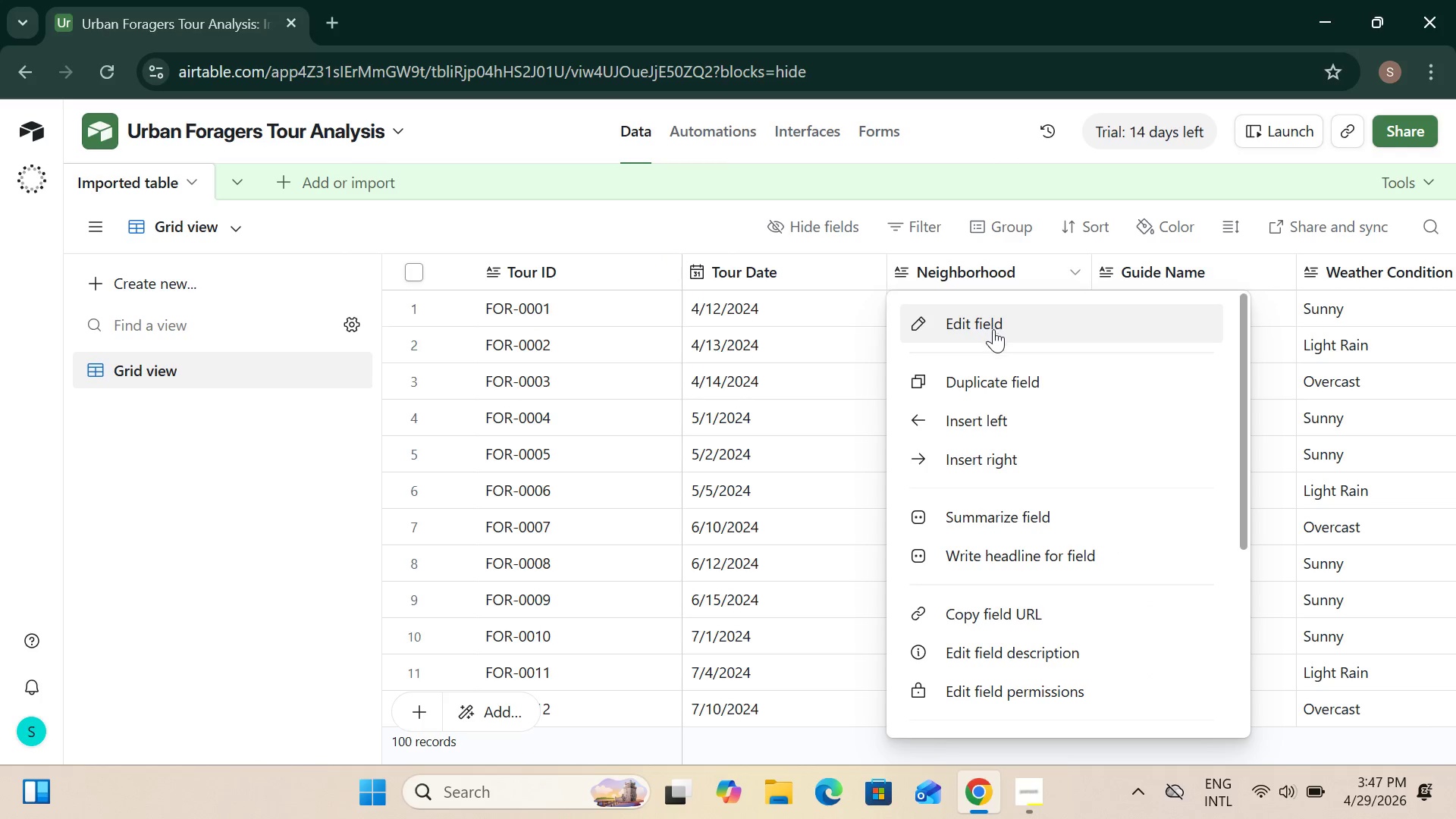 
left_click([993, 331])
 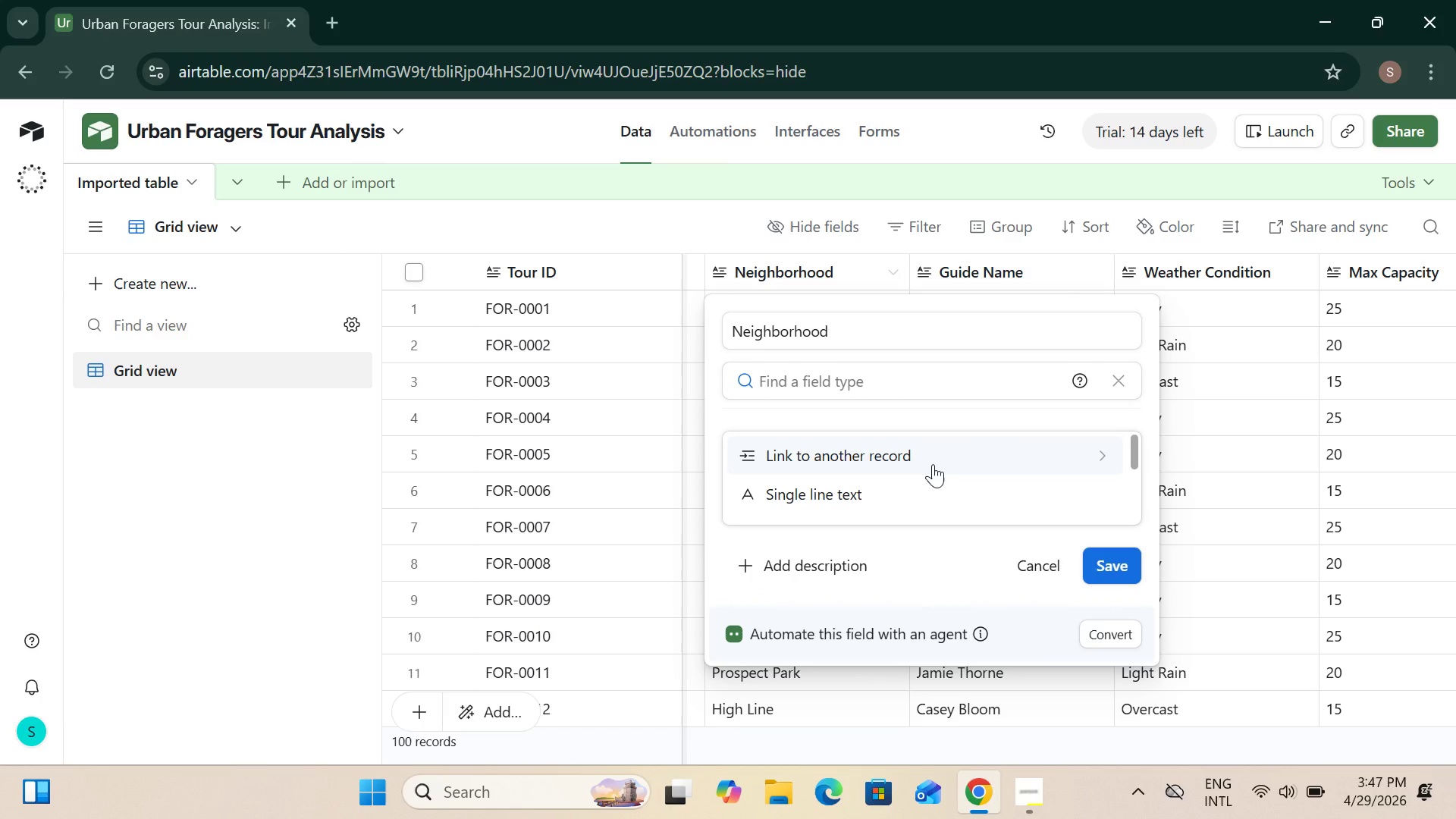 
wait(5.62)
 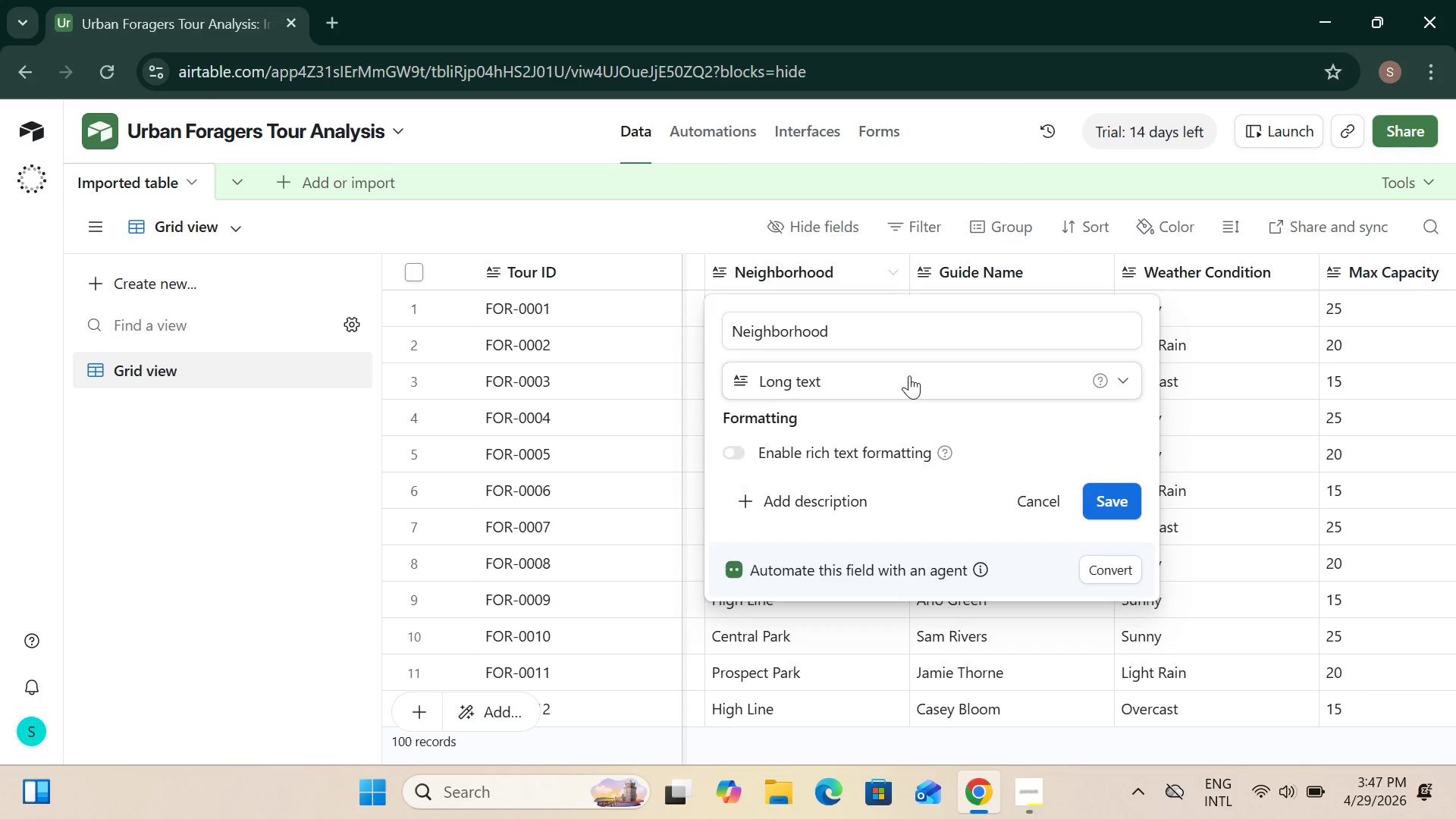 
scroll: coordinate [886, 482], scroll_direction: down, amount: 3.0
 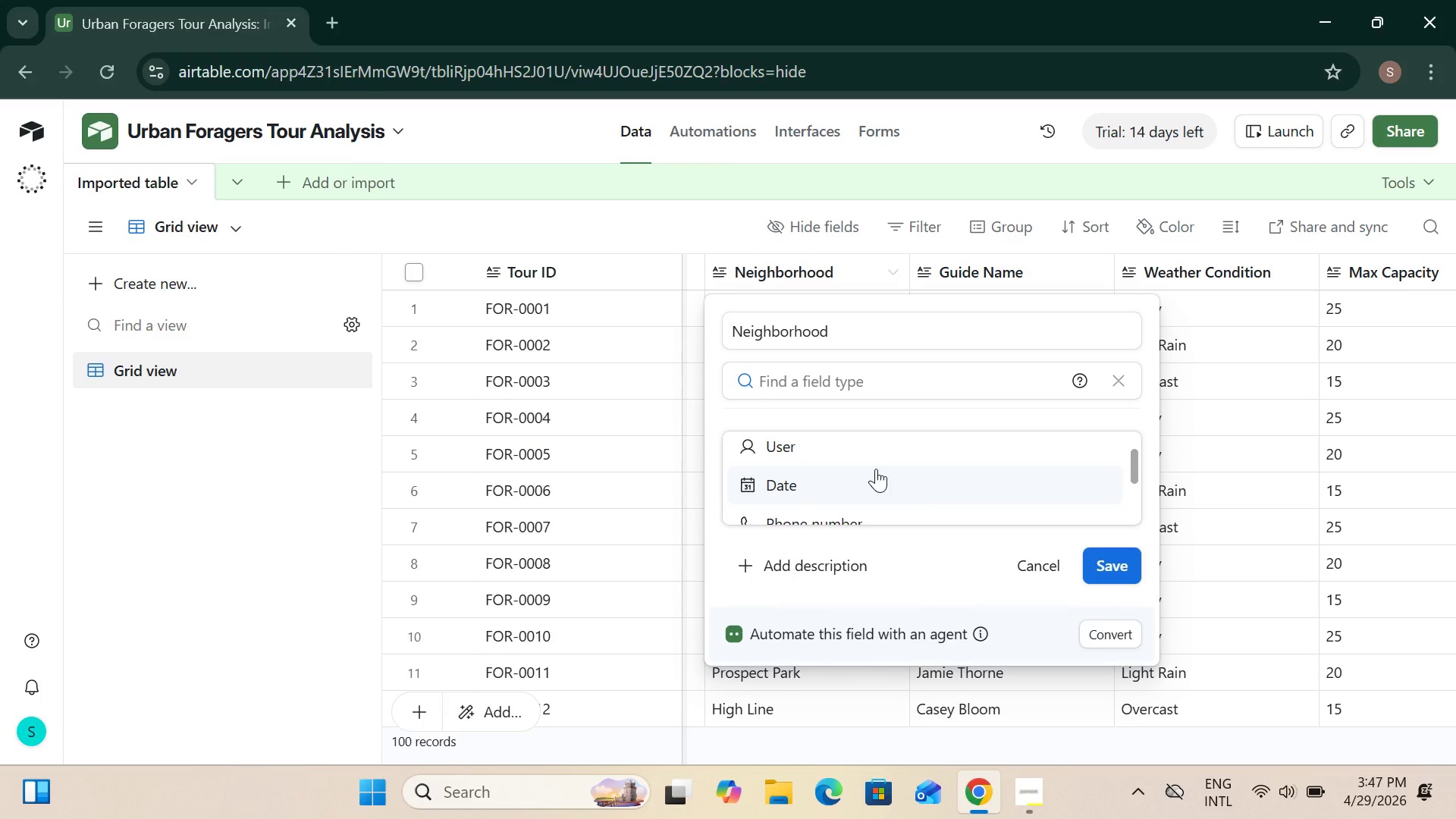 
scroll: coordinate [876, 469], scroll_direction: up, amount: 1.0
 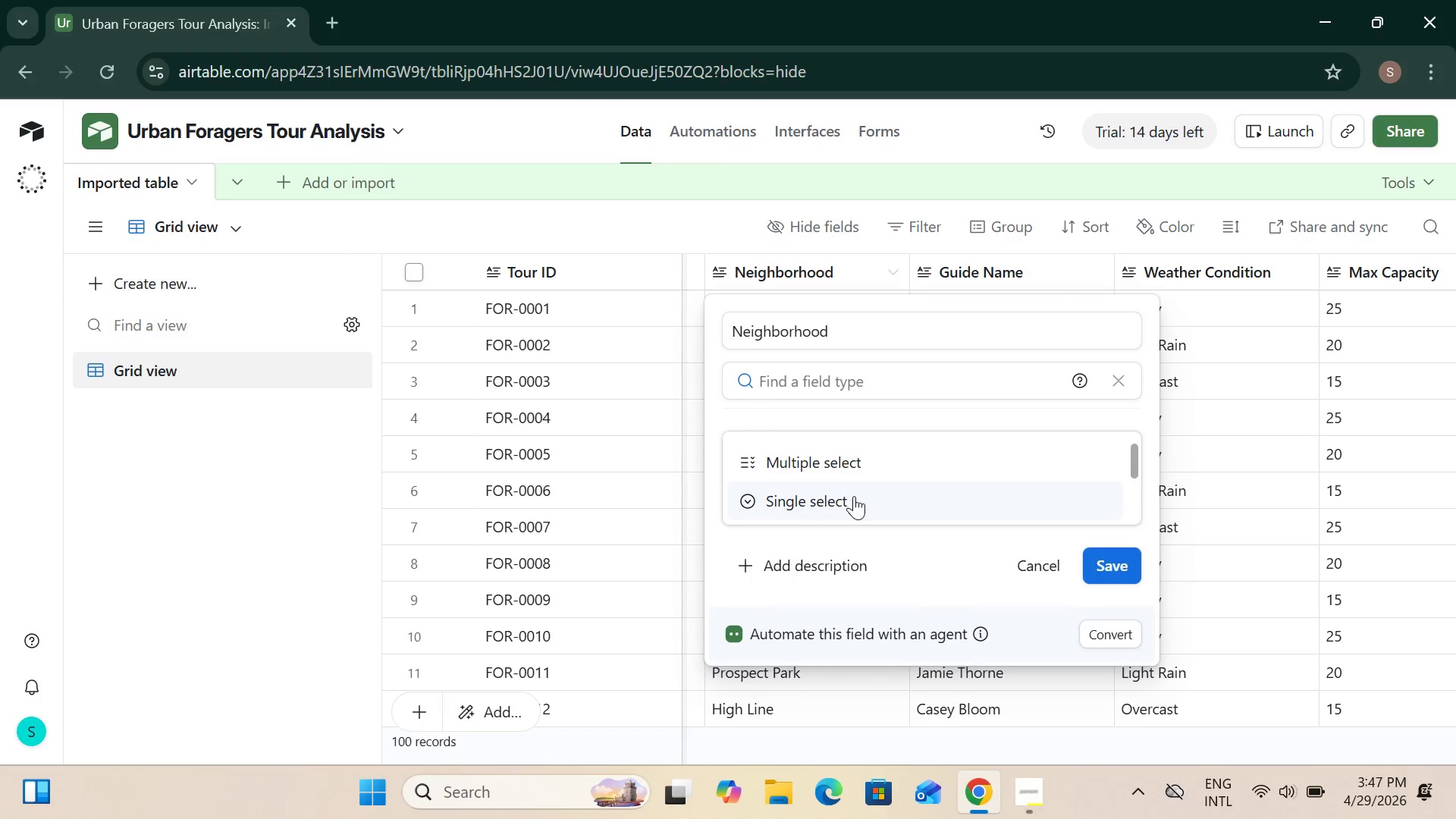 
left_click([854, 496])
 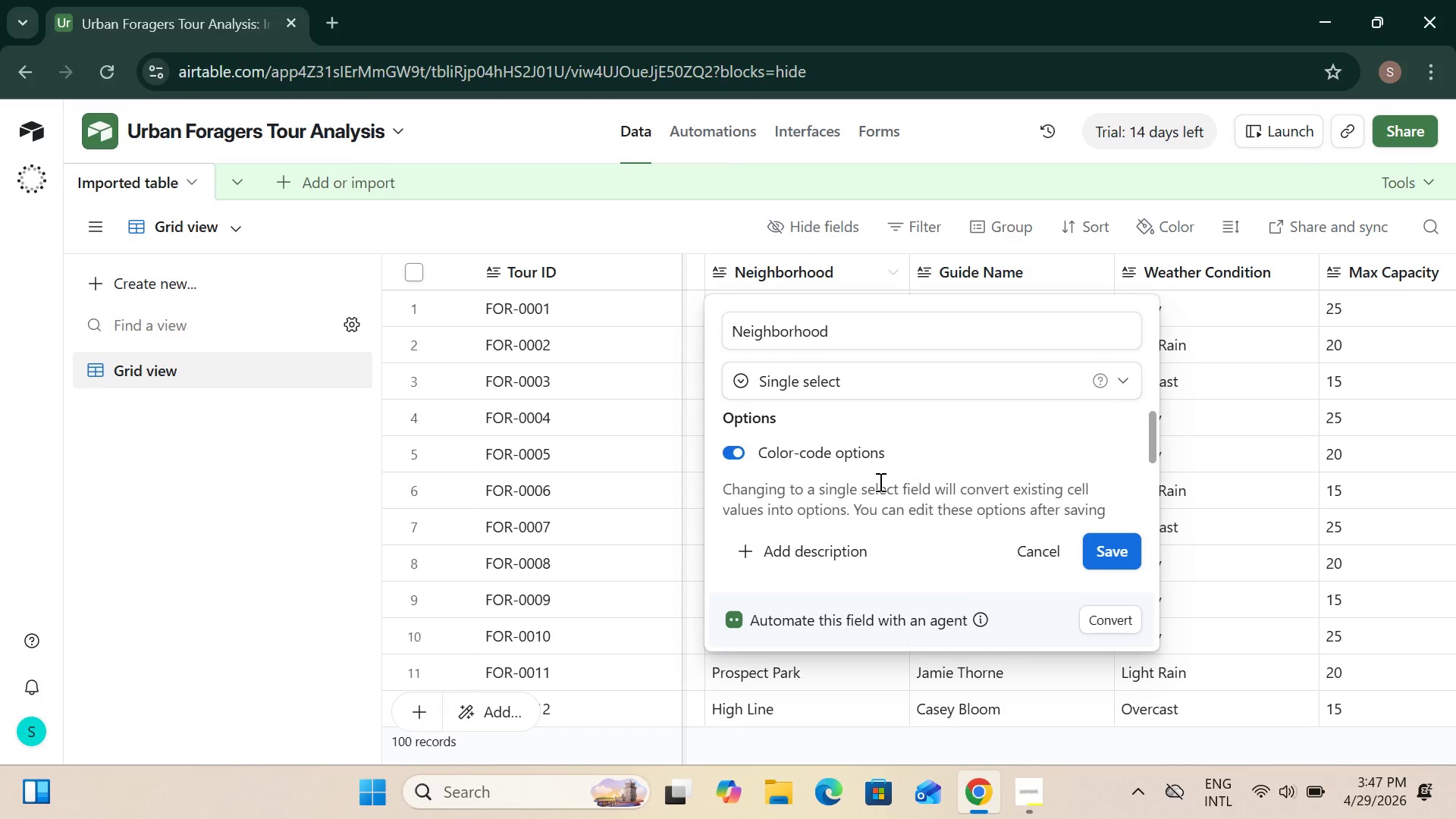 
scroll: coordinate [872, 475], scroll_direction: down, amount: 1.0
 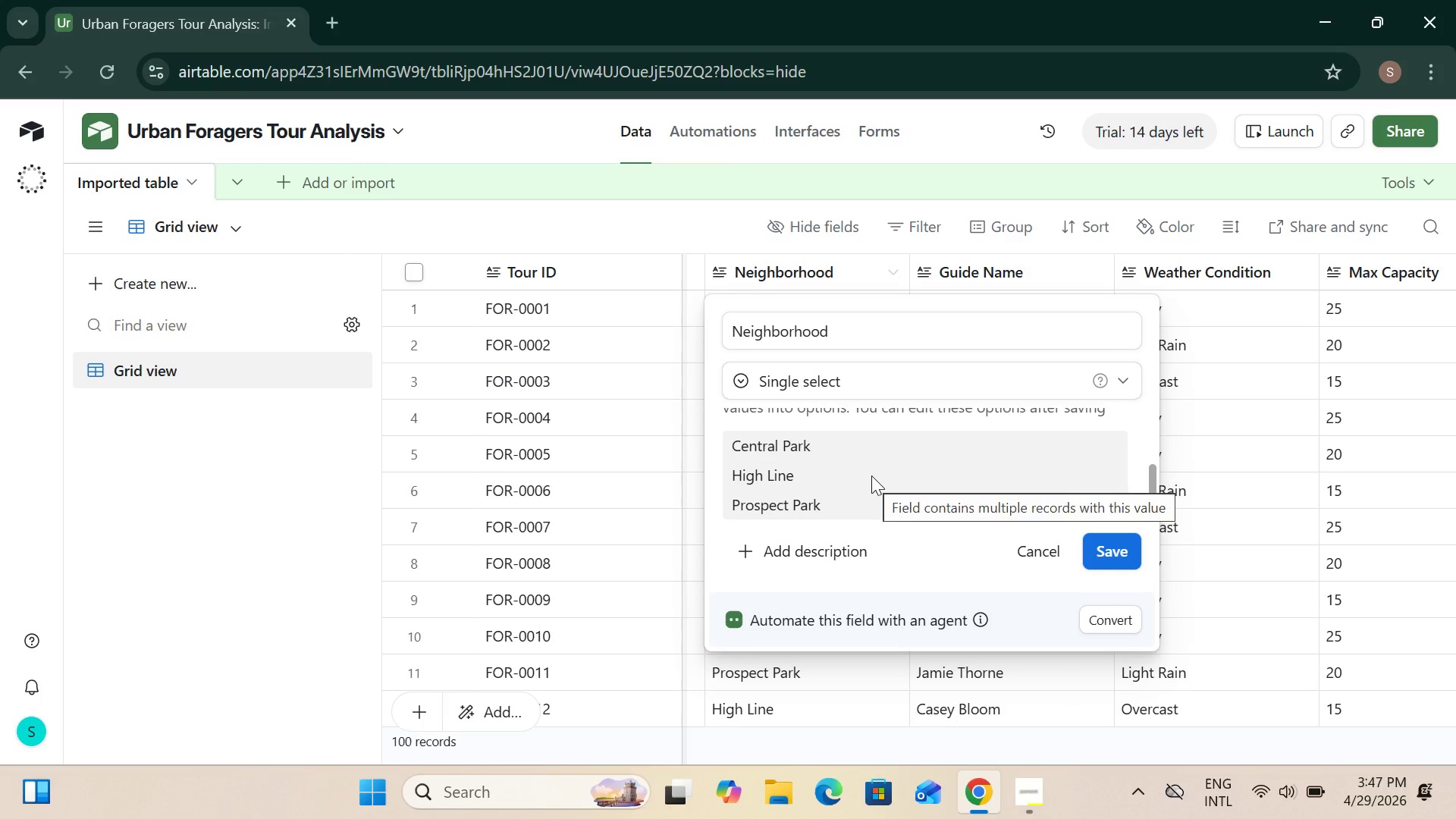 
scroll: coordinate [871, 475], scroll_direction: up, amount: 1.0
 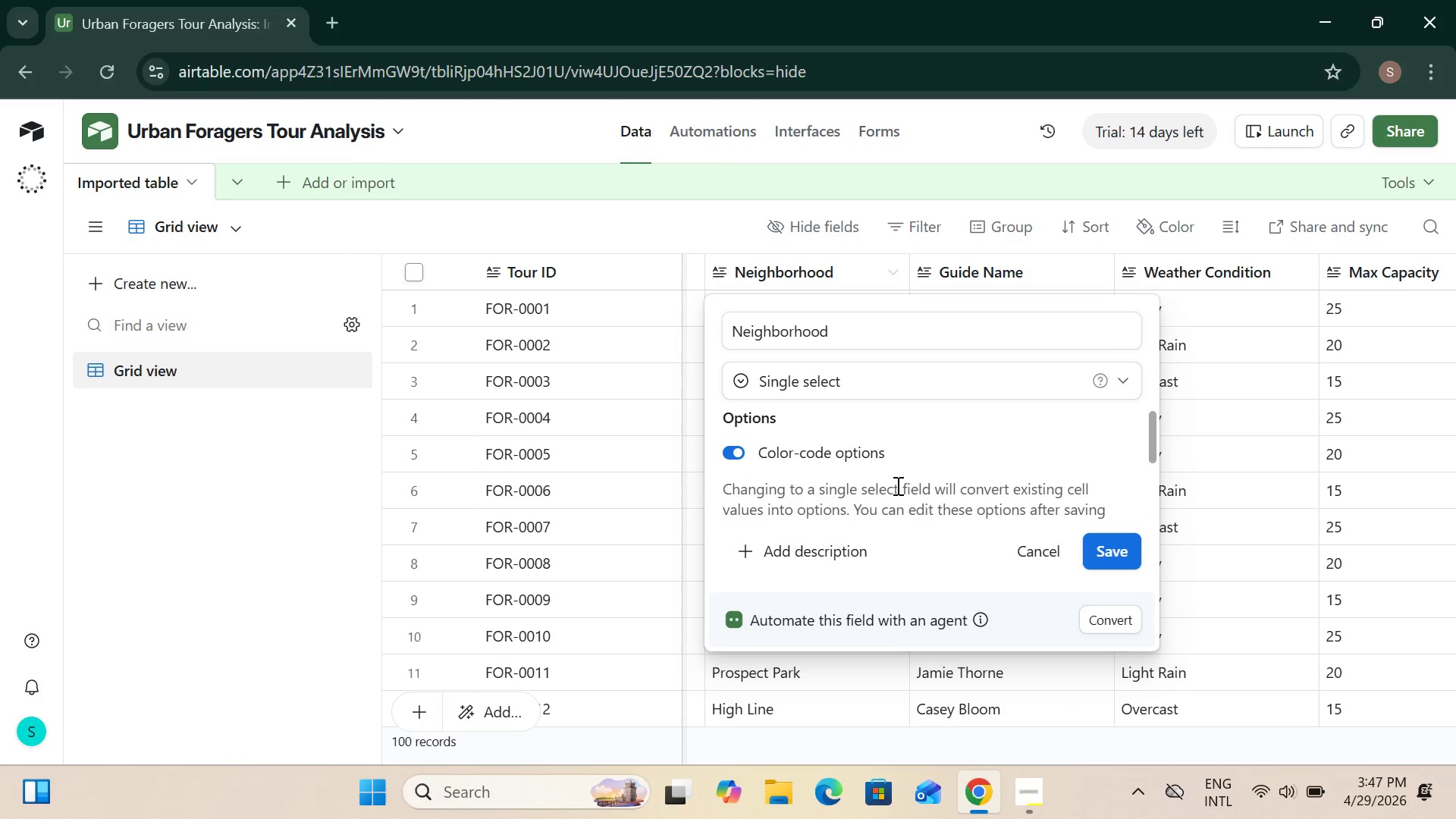 
scroll: coordinate [1050, 486], scroll_direction: down, amount: 1.0
 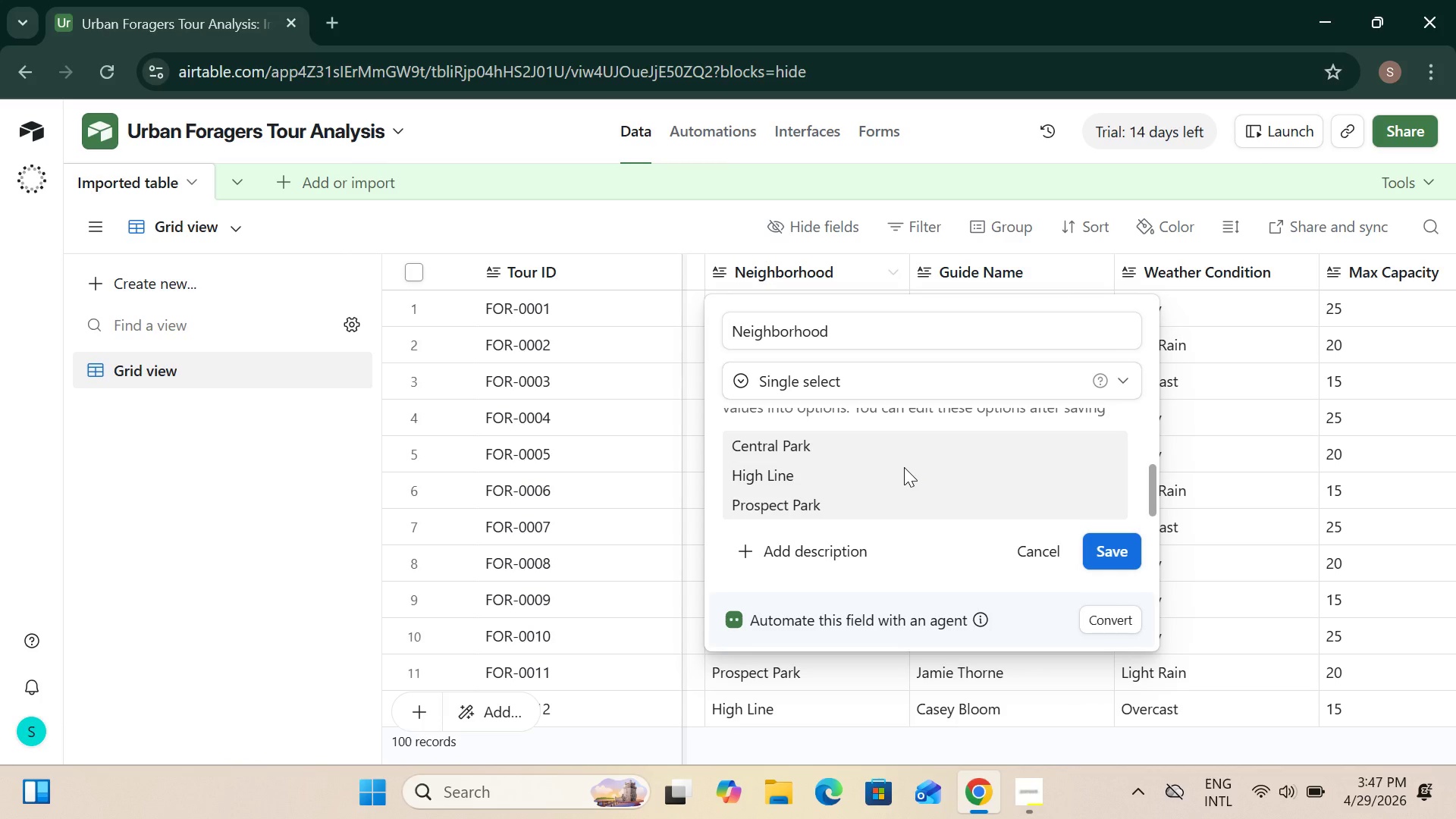 
scroll: coordinate [904, 467], scroll_direction: up, amount: 1.0
 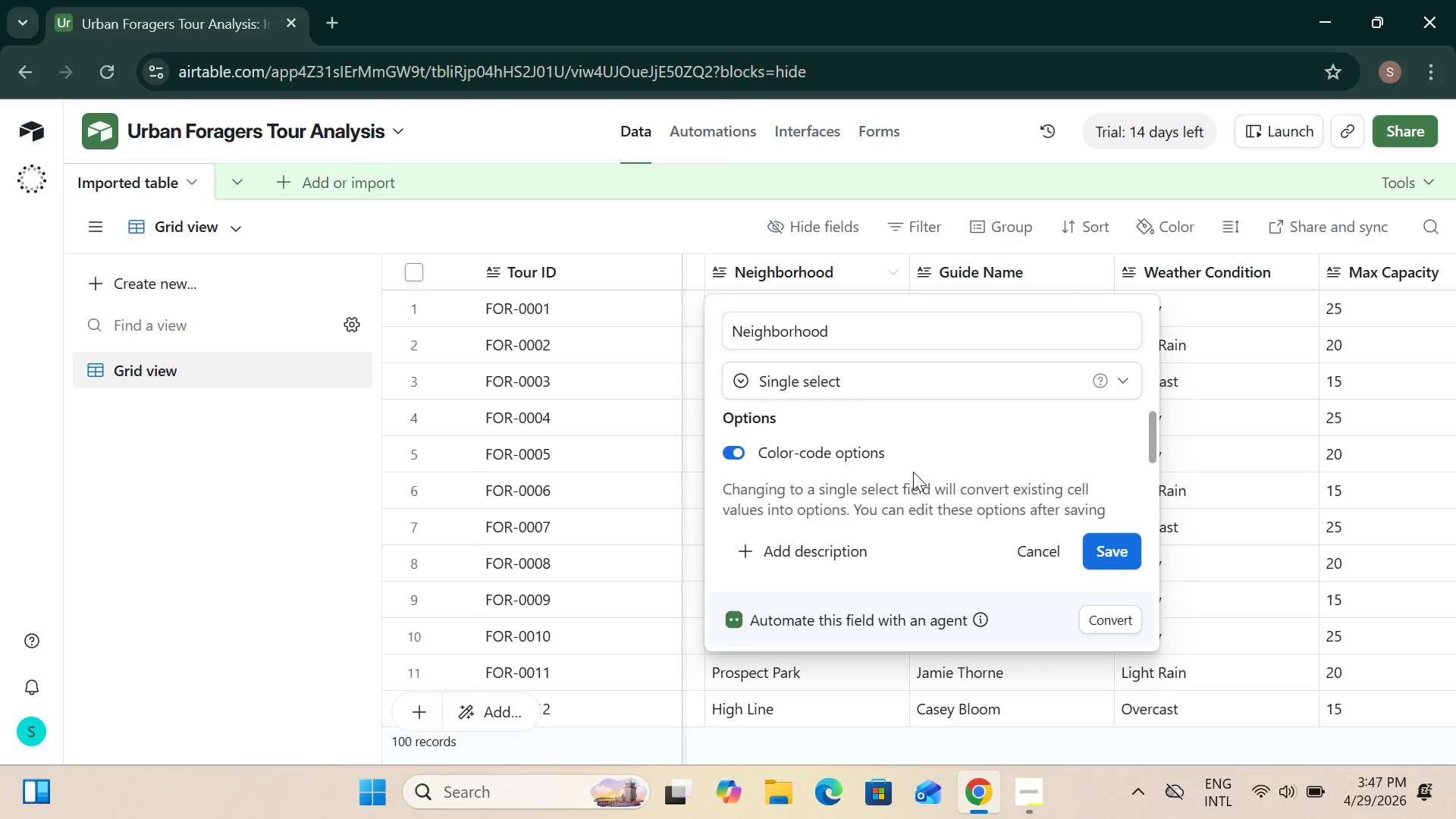 
scroll: coordinate [905, 475], scroll_direction: down, amount: 2.0
 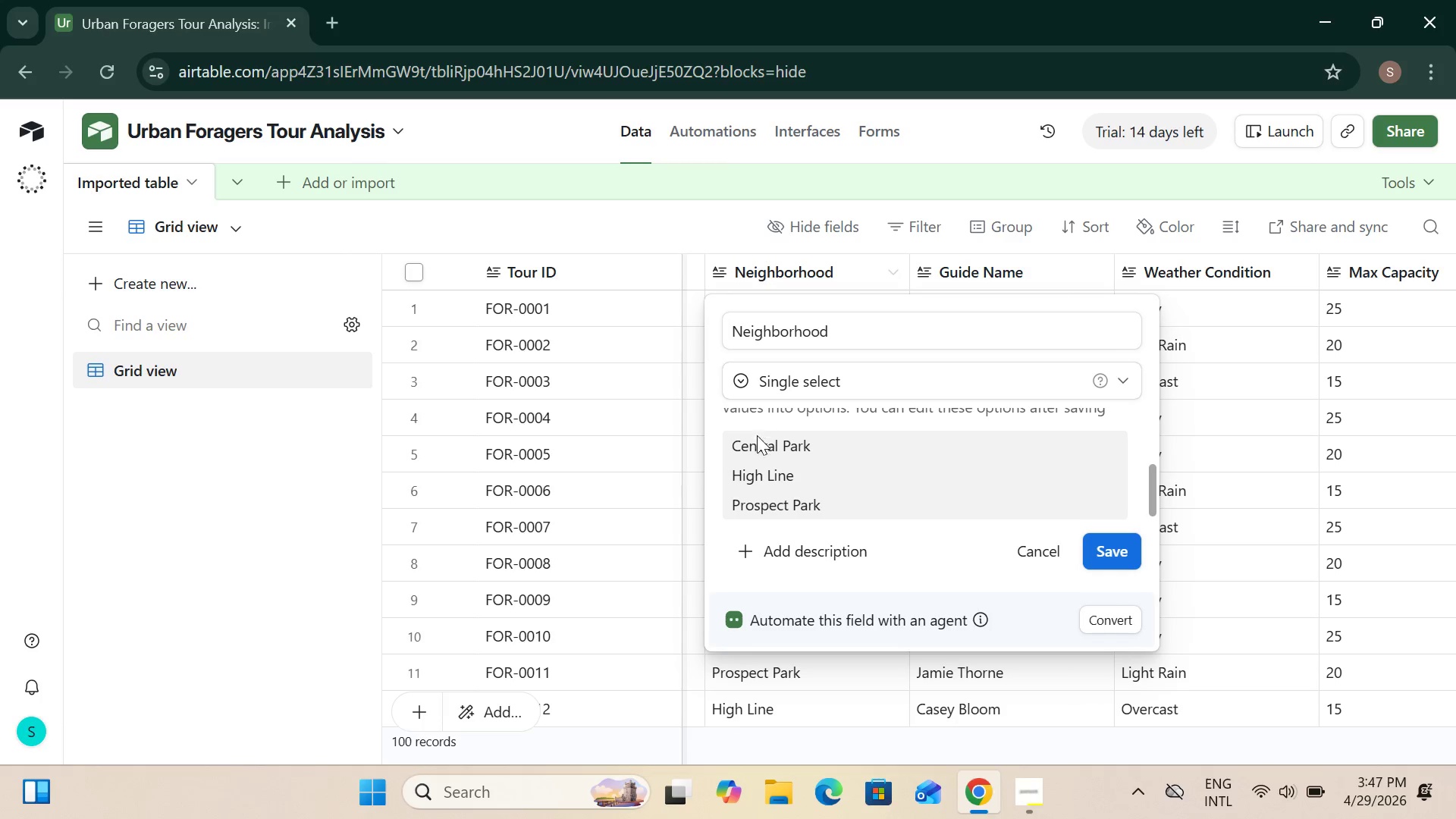 
left_click([759, 440])
 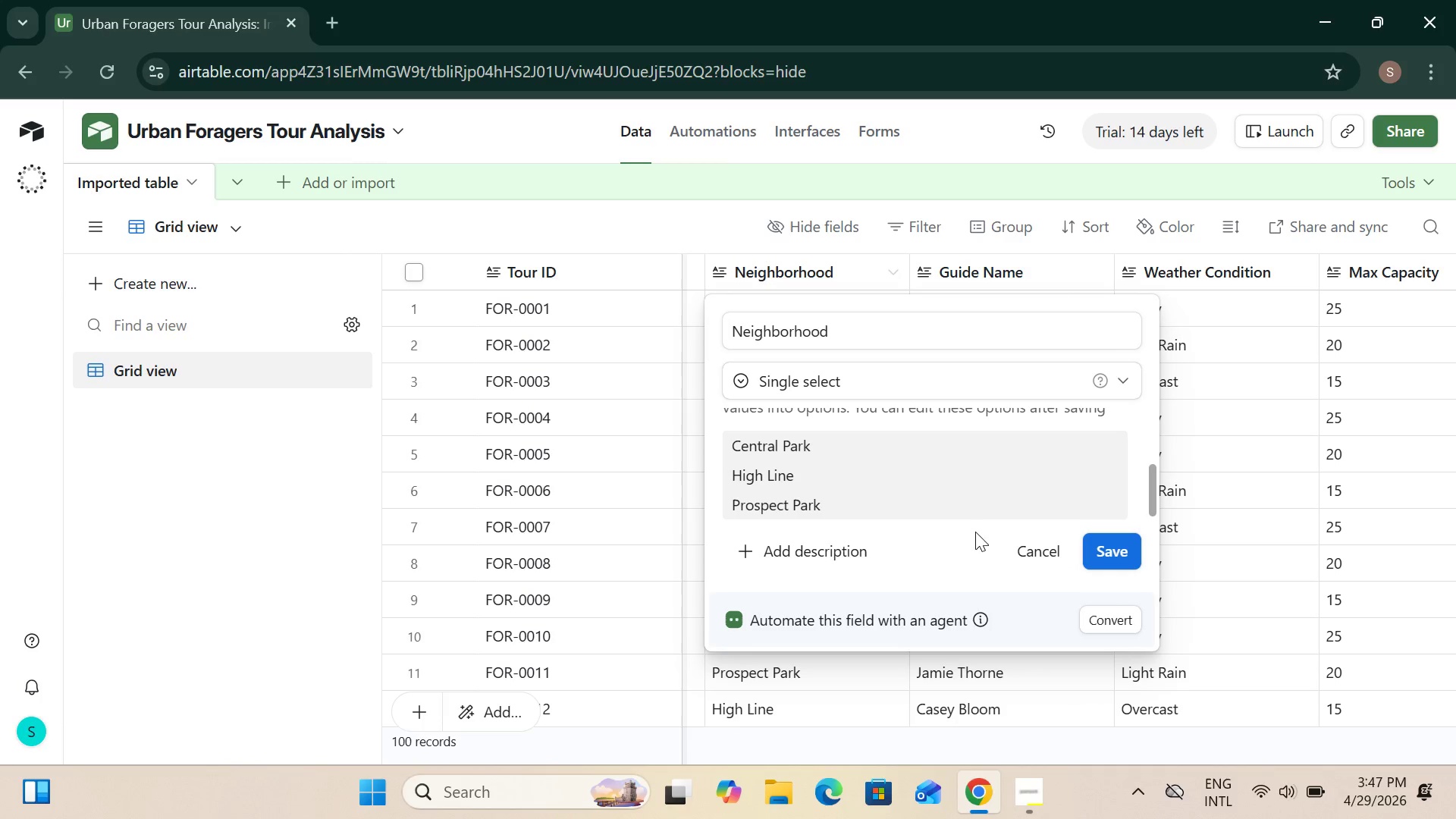 
wait(6.83)
 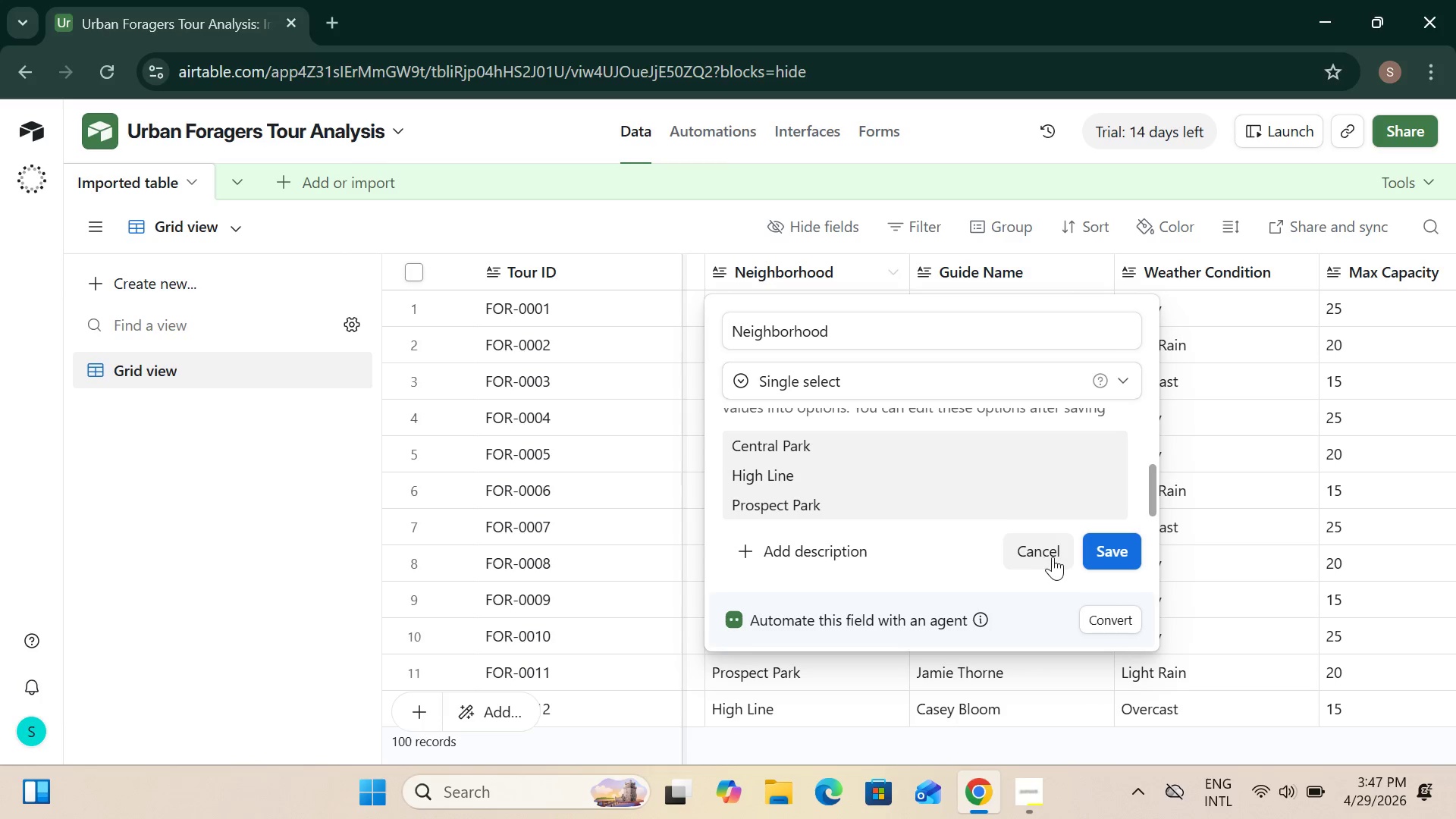 
mouse_move([977, 458])
 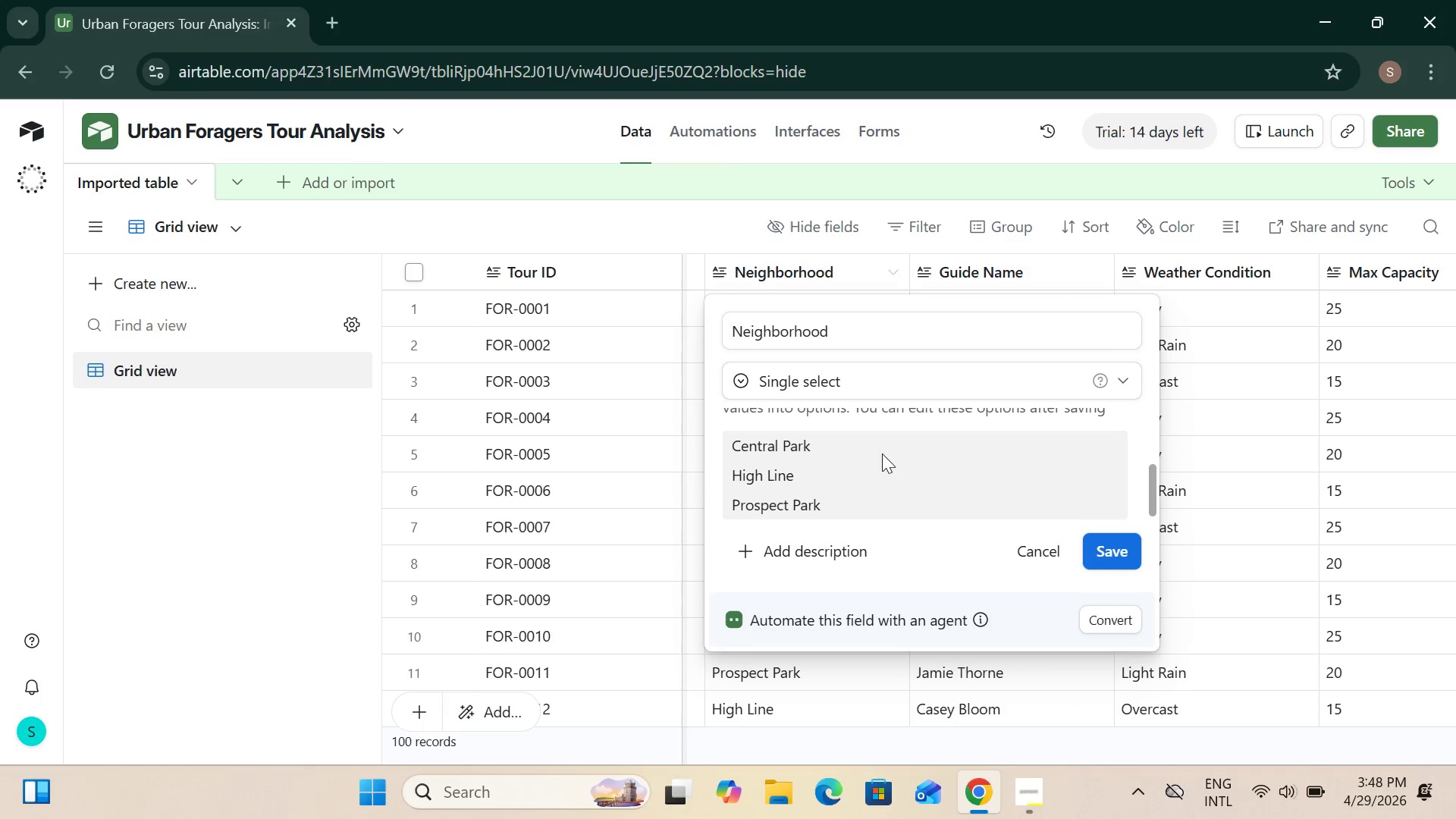 
scroll: coordinate [868, 419], scroll_direction: up, amount: 1.0
 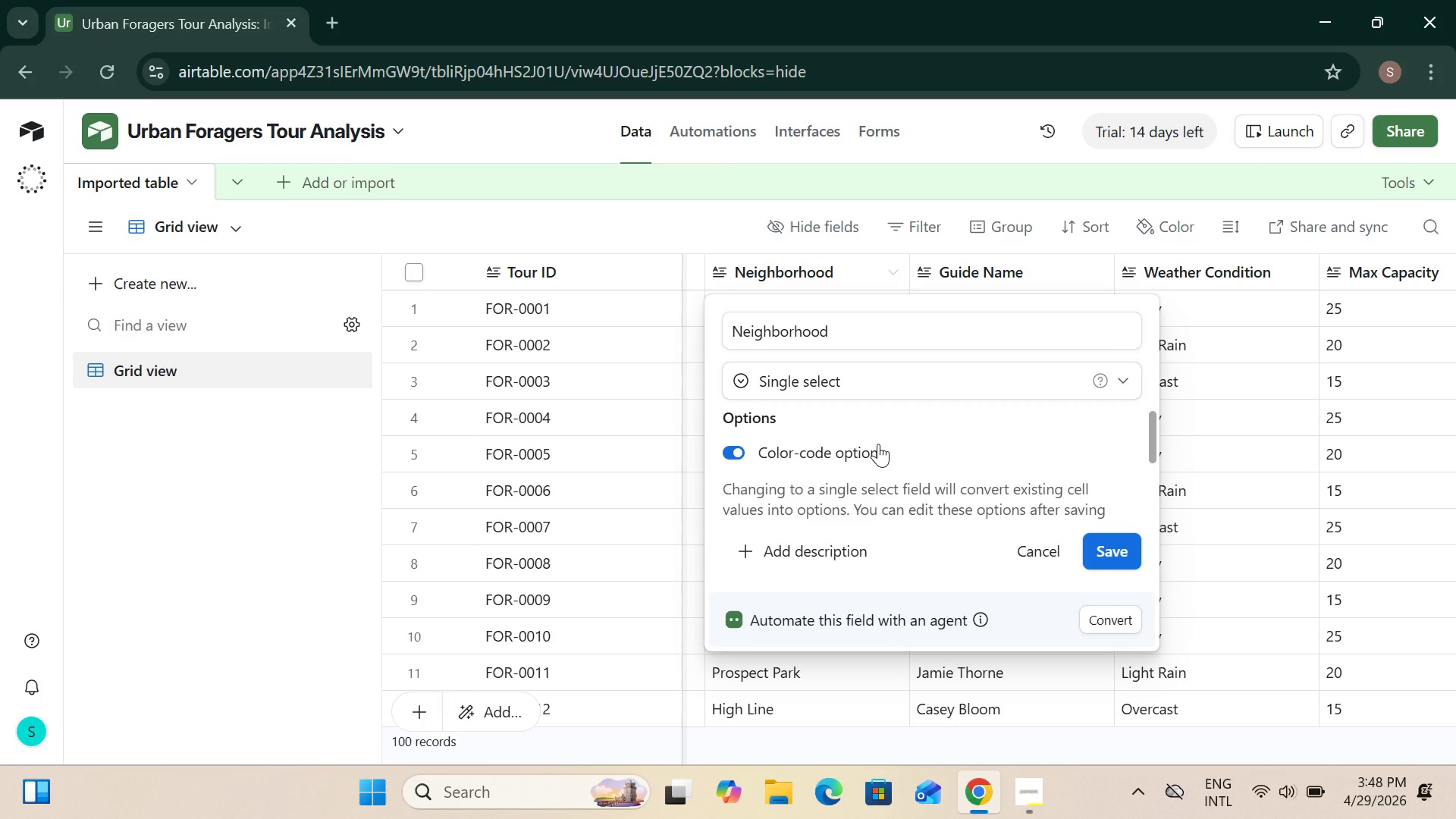 
scroll: coordinate [878, 444], scroll_direction: down, amount: 1.0
 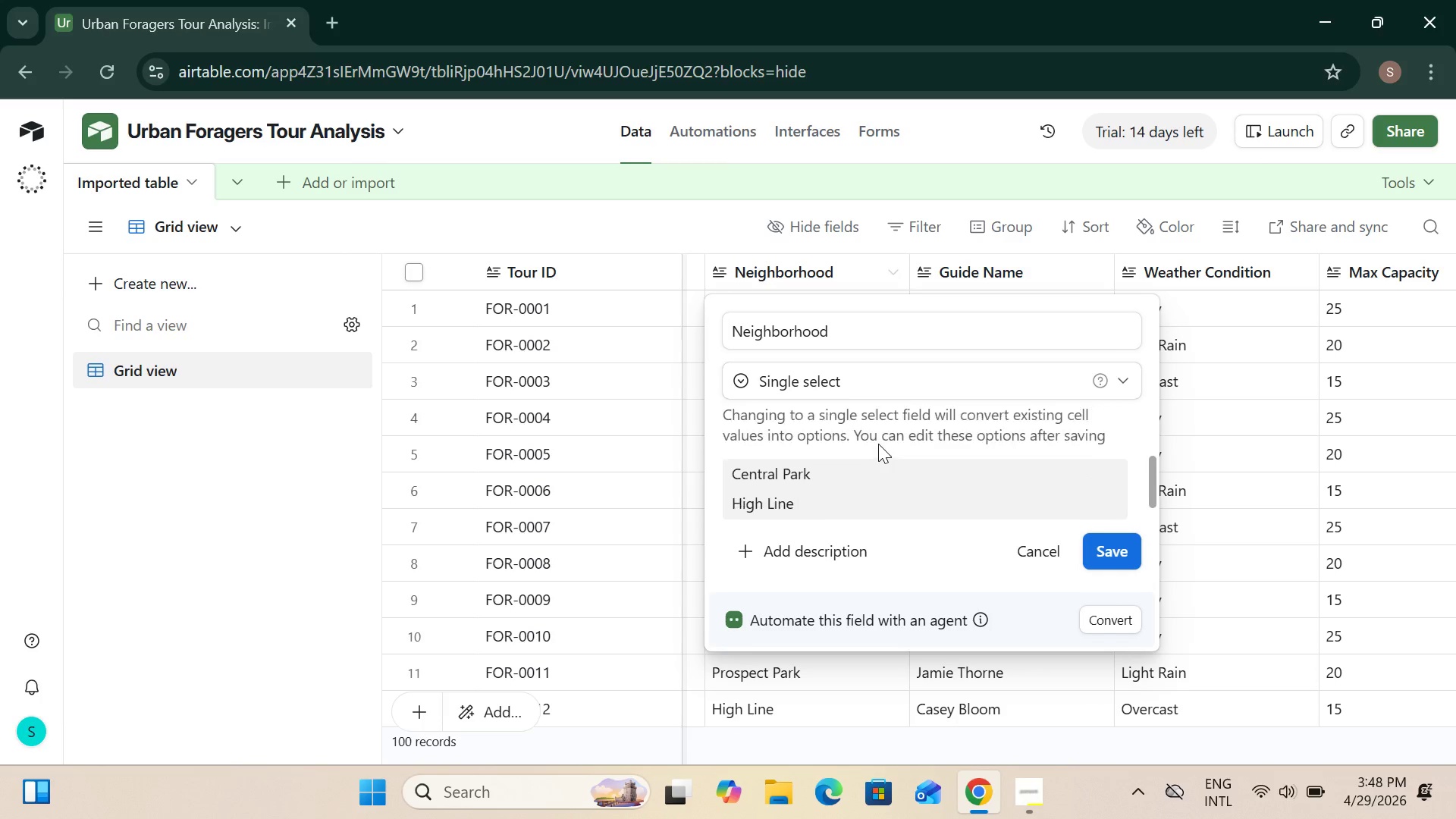 
scroll: coordinate [878, 444], scroll_direction: up, amount: 1.0
 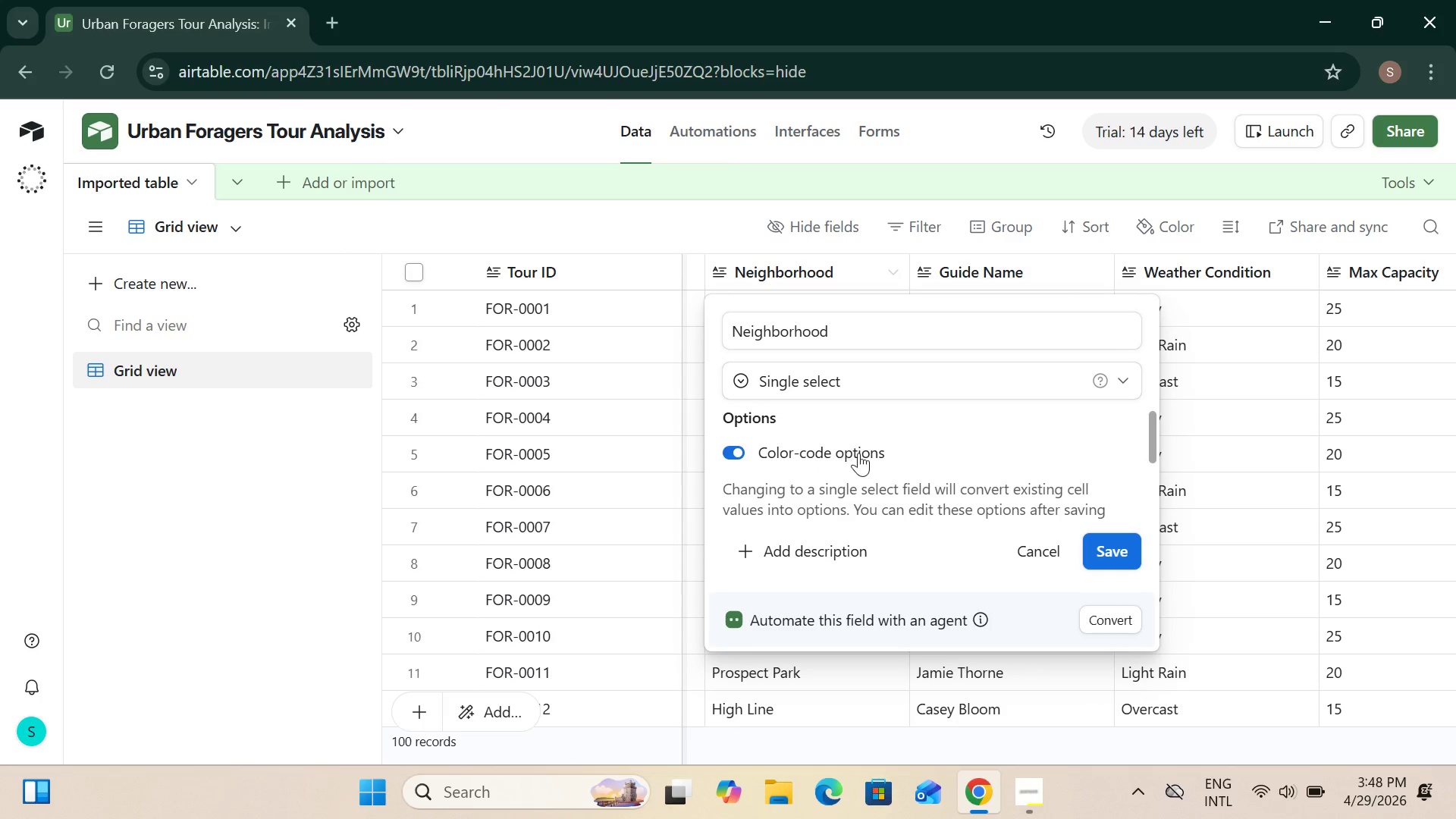 
scroll: coordinate [862, 453], scroll_direction: down, amount: 3.0
 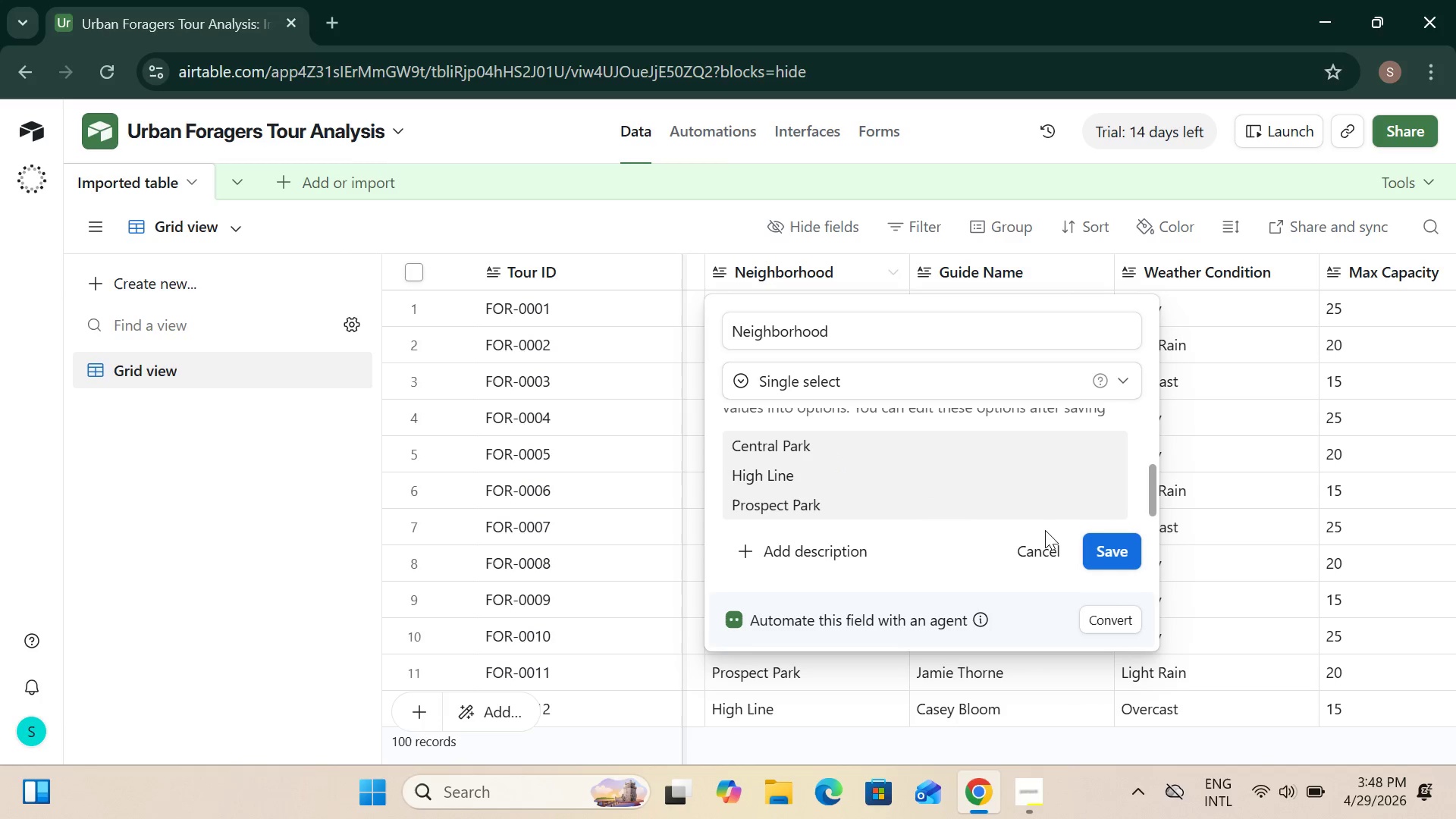 
scroll: coordinate [949, 476], scroll_direction: up, amount: 4.0
 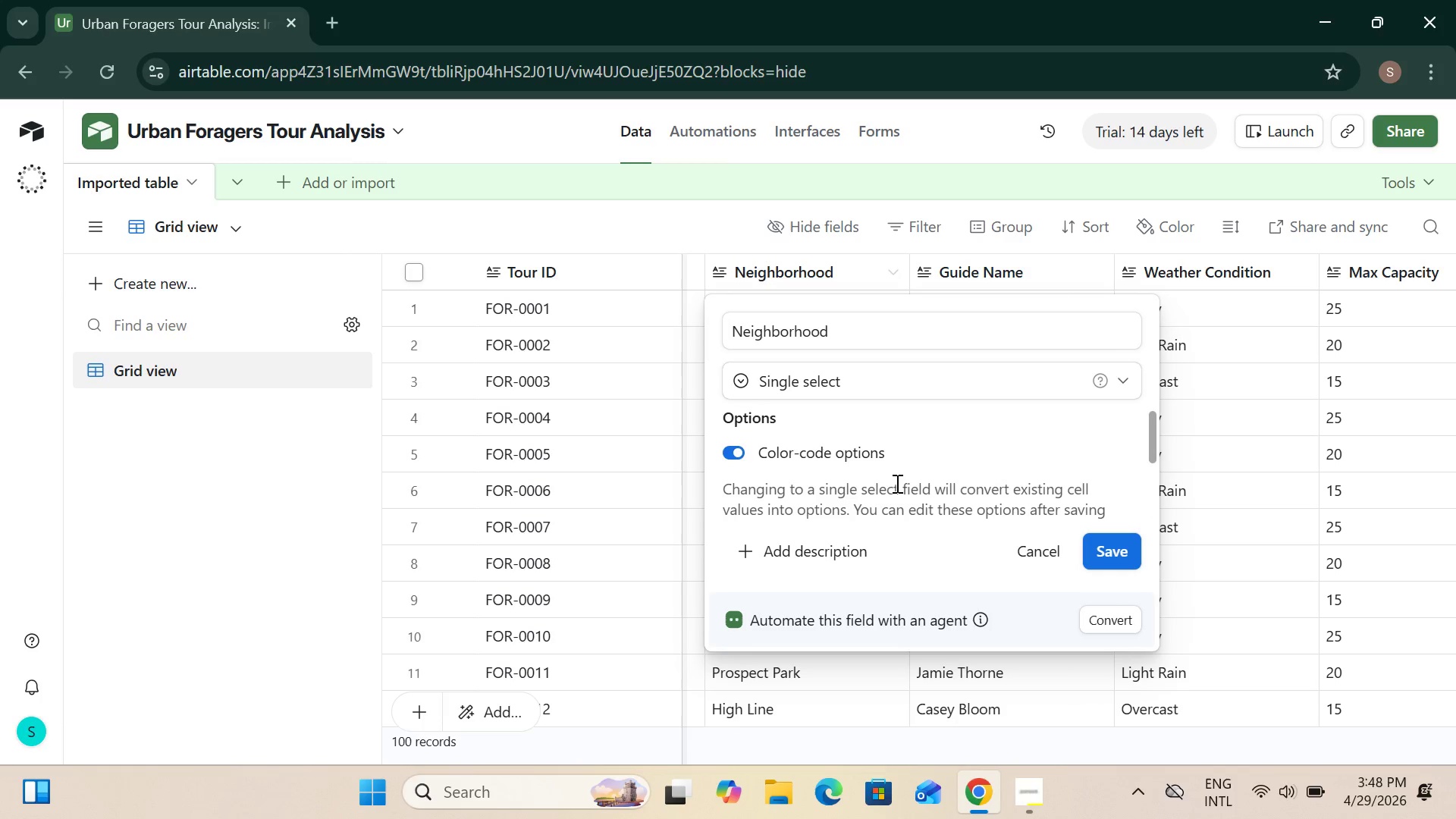 
scroll: coordinate [875, 480], scroll_direction: down, amount: 2.0
 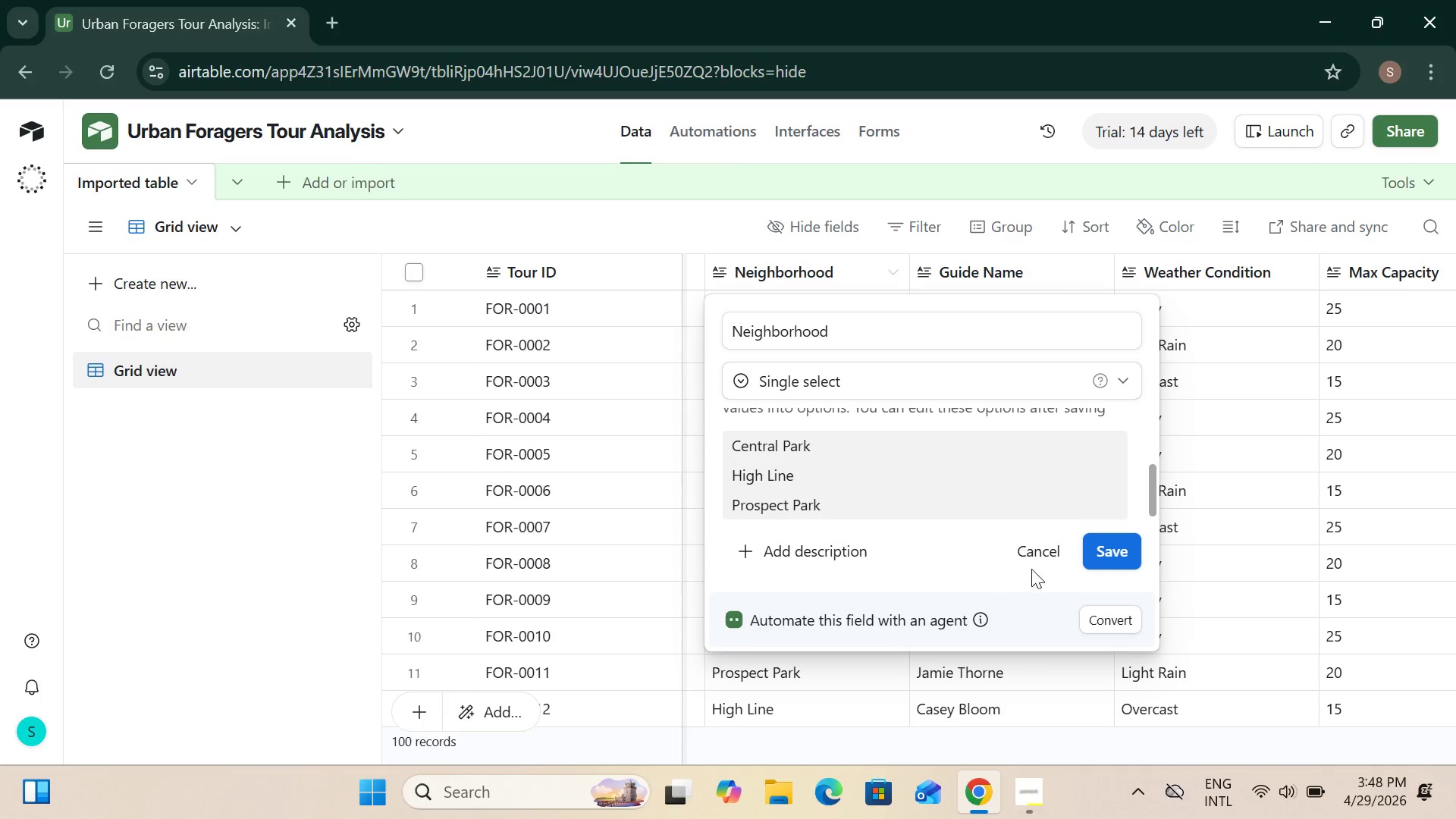 
left_click([1133, 551])
 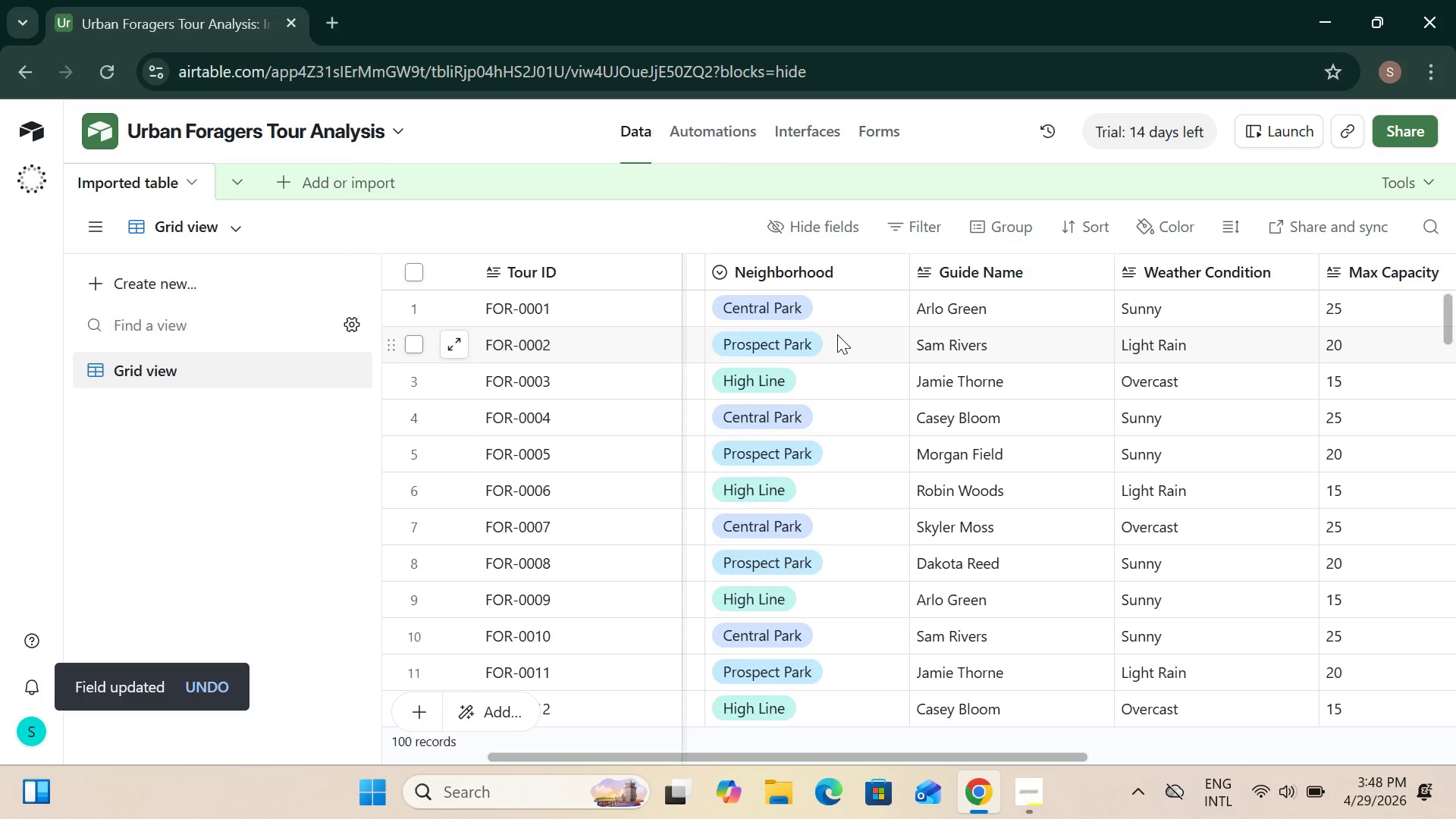 
wait(19.77)
 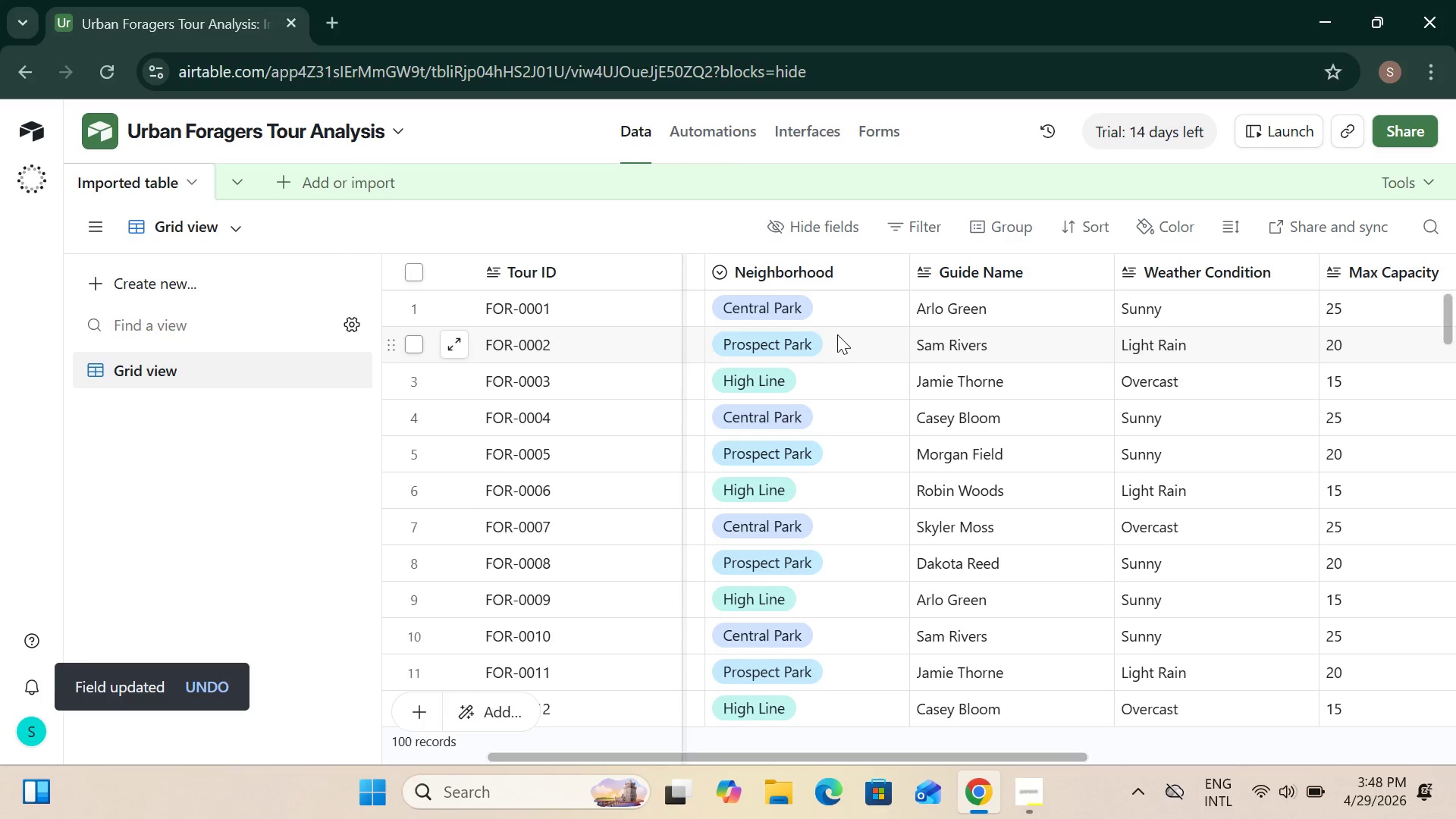 
mouse_move([1035, 293])
 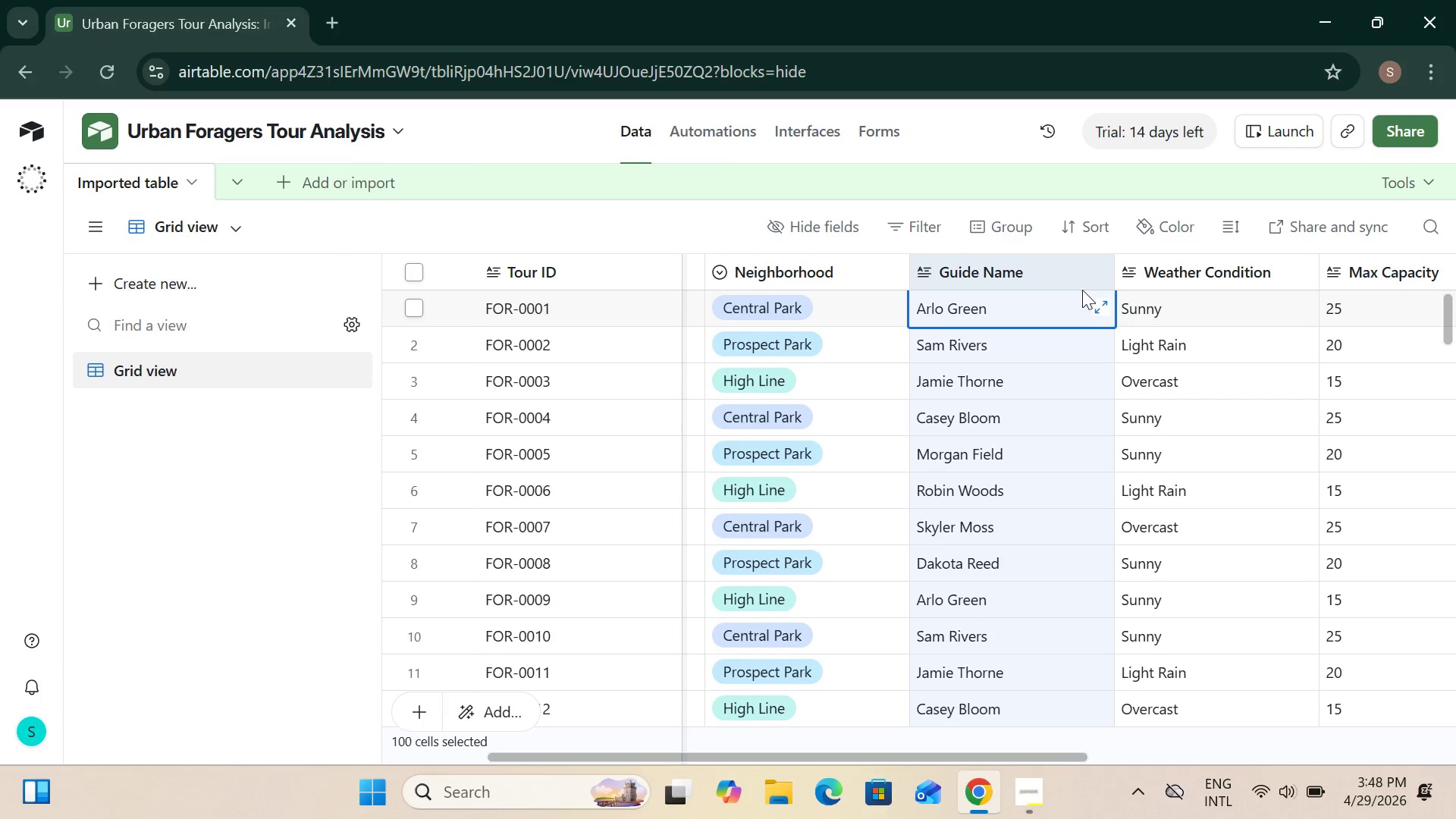 
mouse_move([1084, 289])
 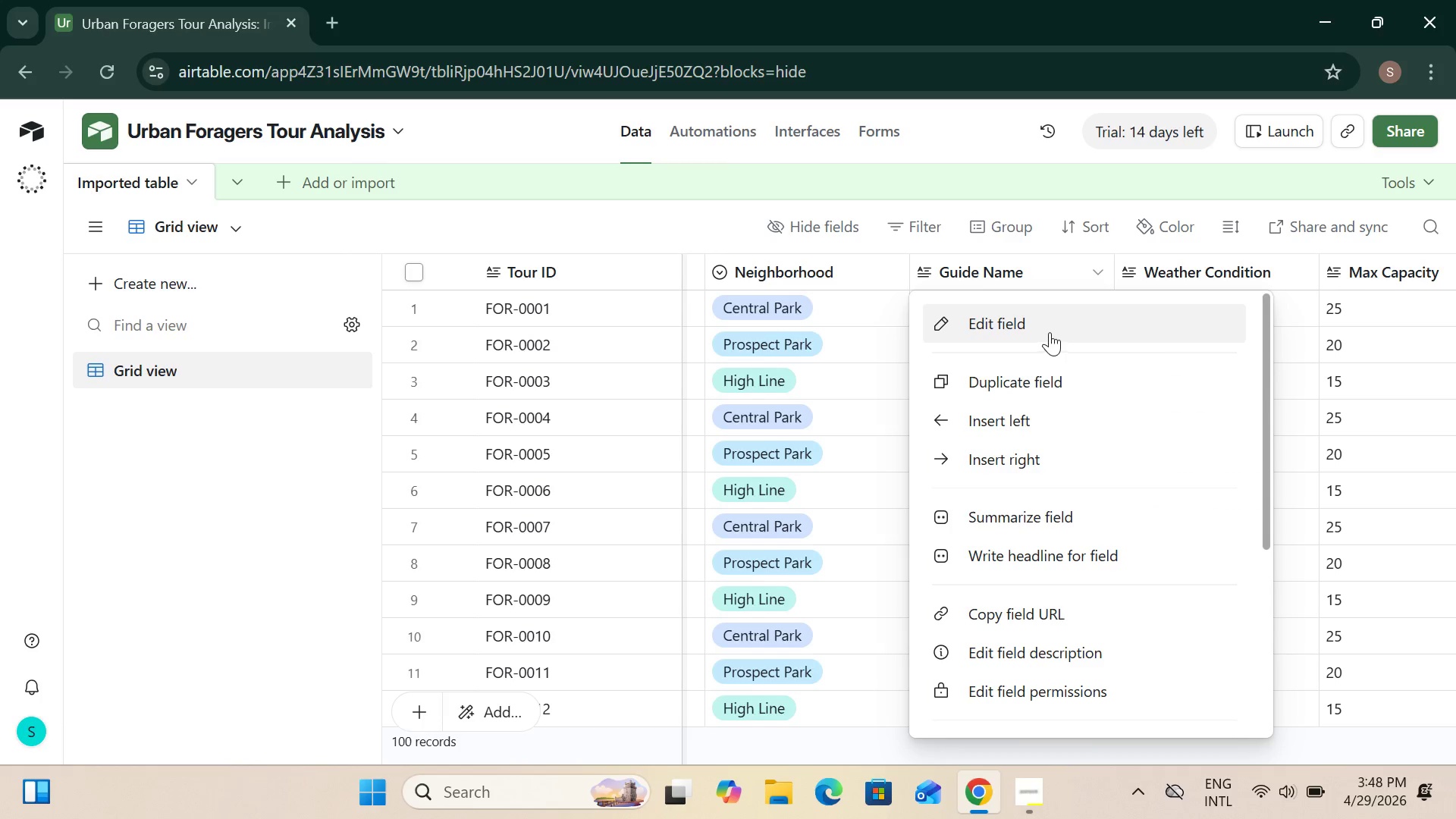 
left_click([1050, 331])
 